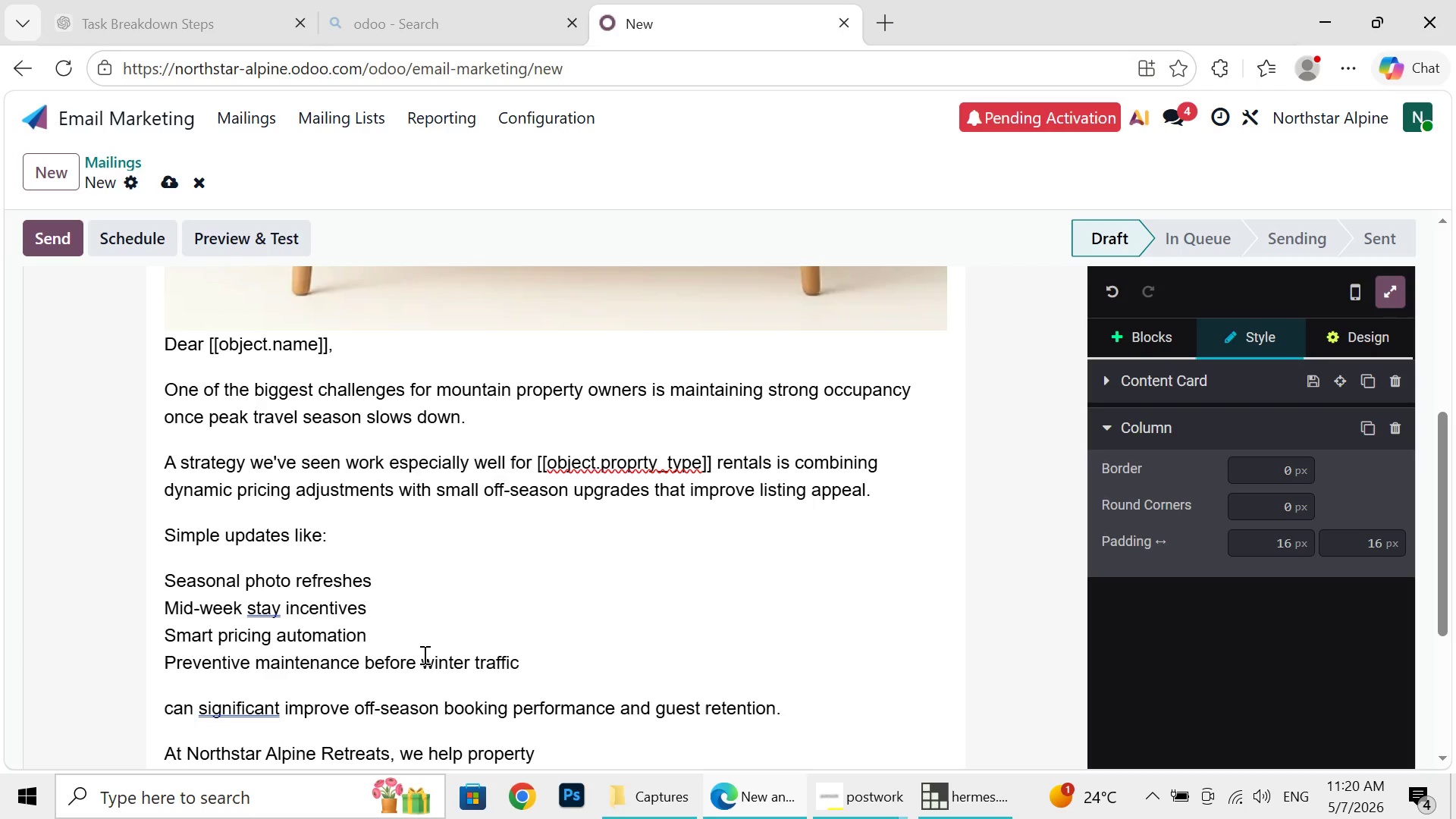 
wait(9.49)
 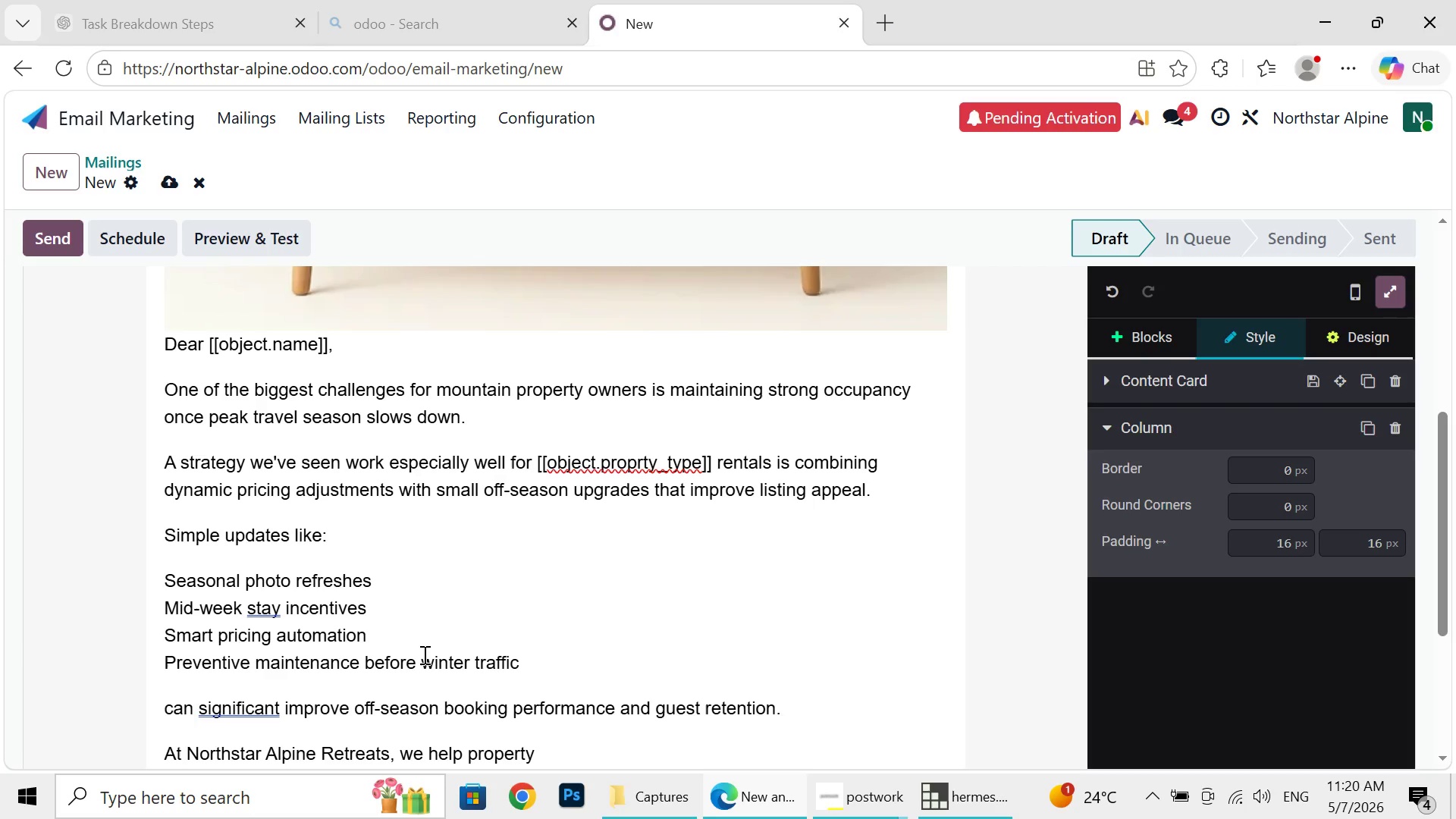 
type( owners maximize revenue without adding extra )
 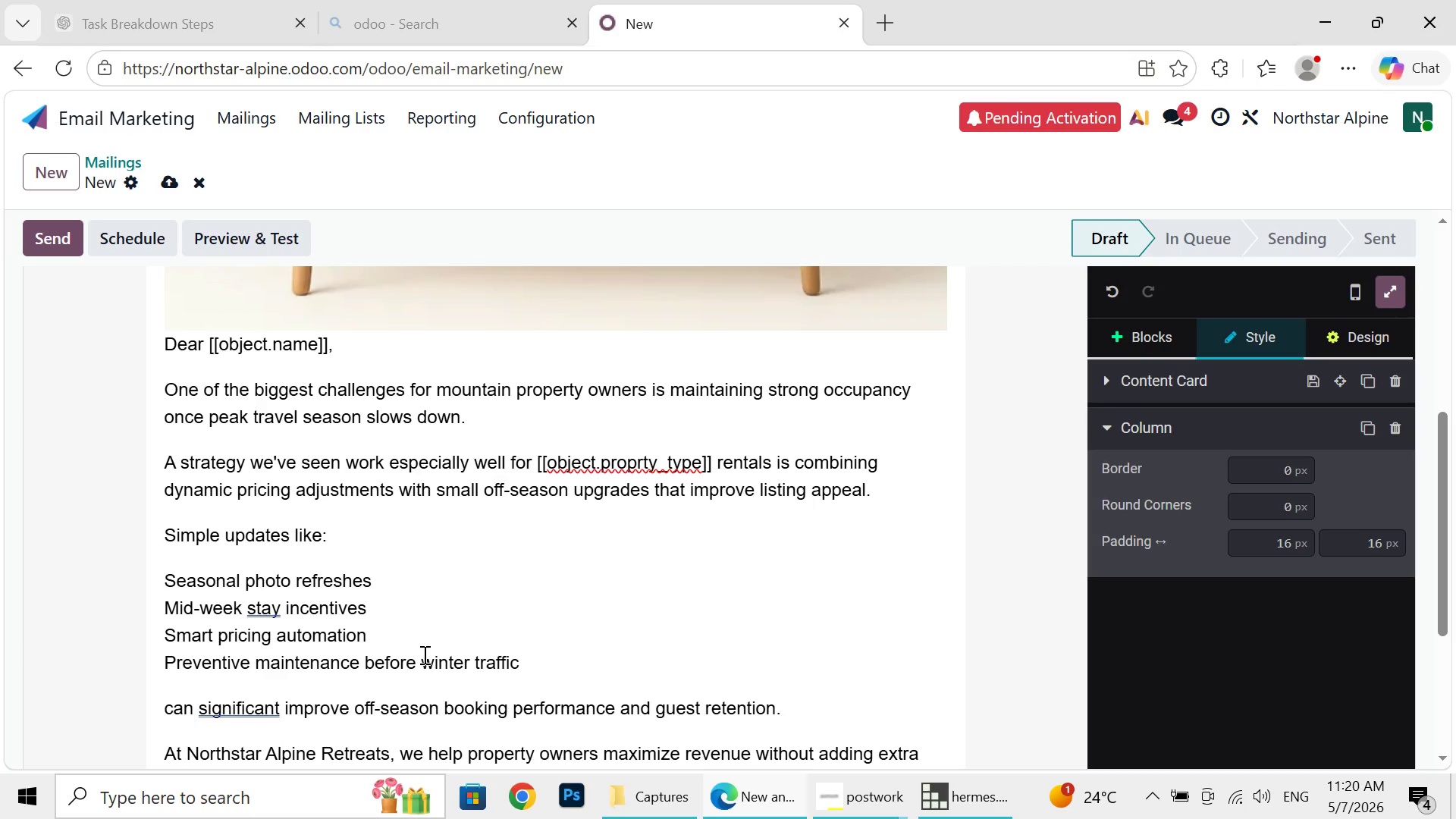 
type(sreass)
key(Backspace)
 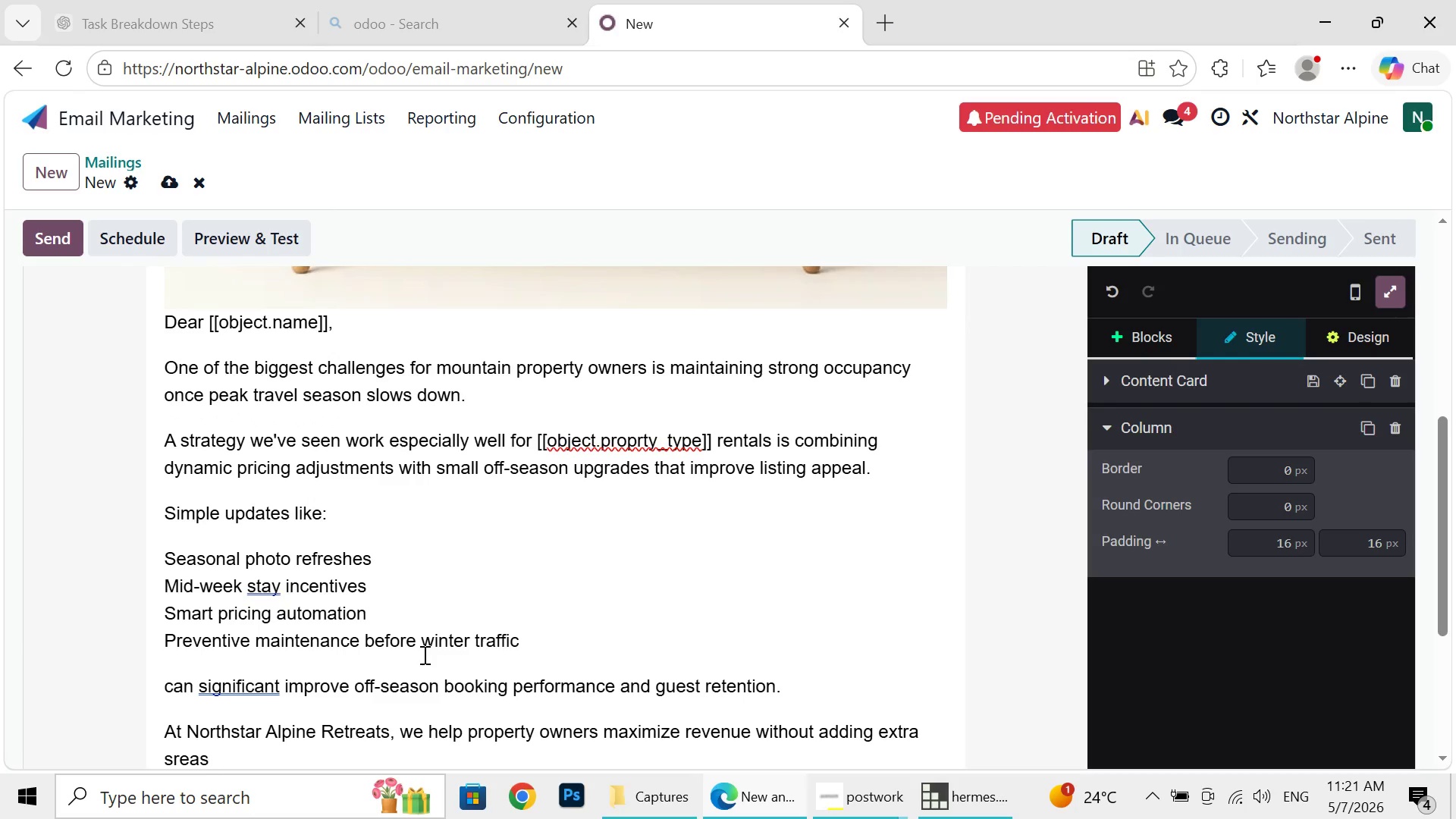 
key(Backspace)
 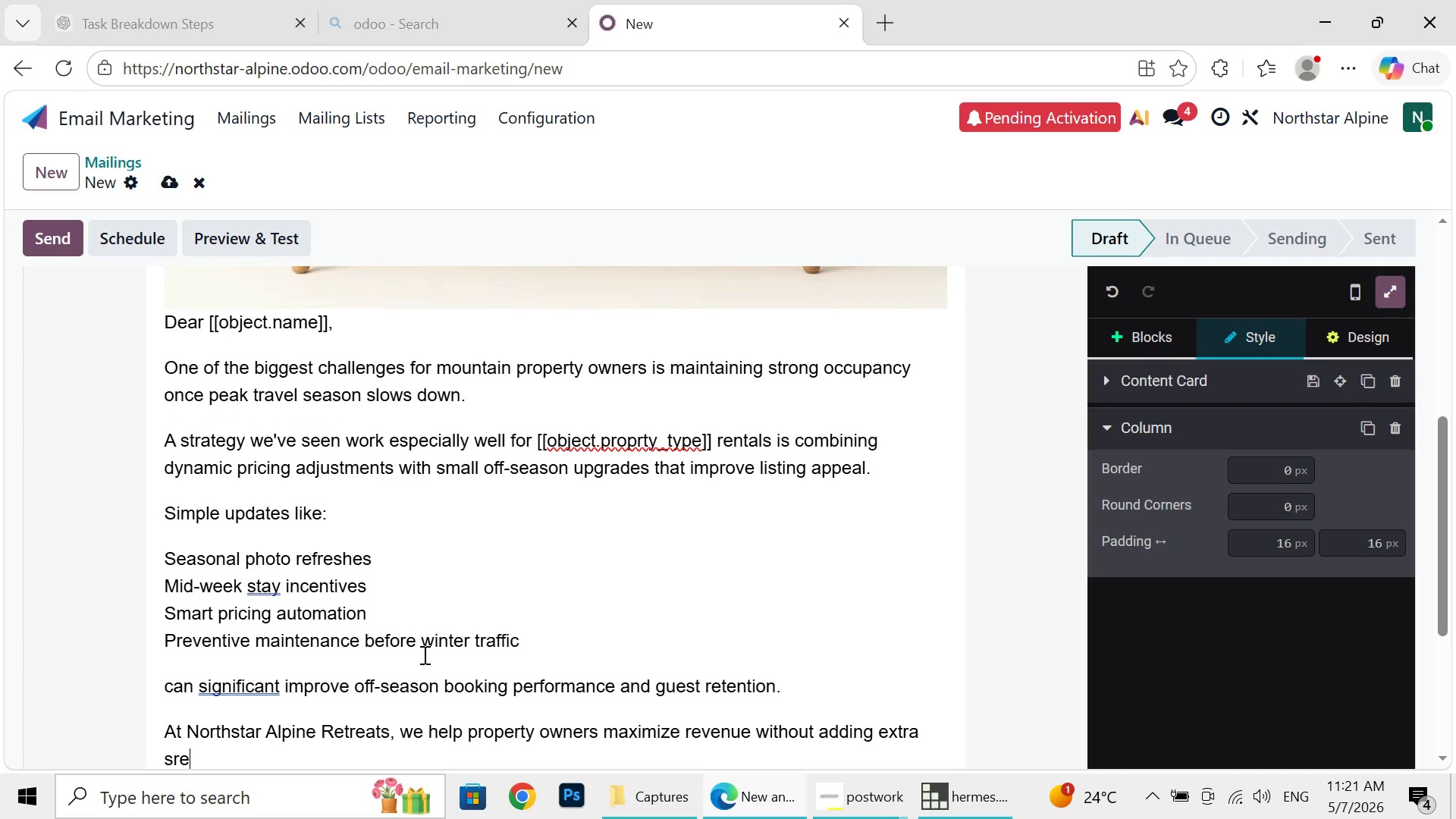 
key(Backspace)
 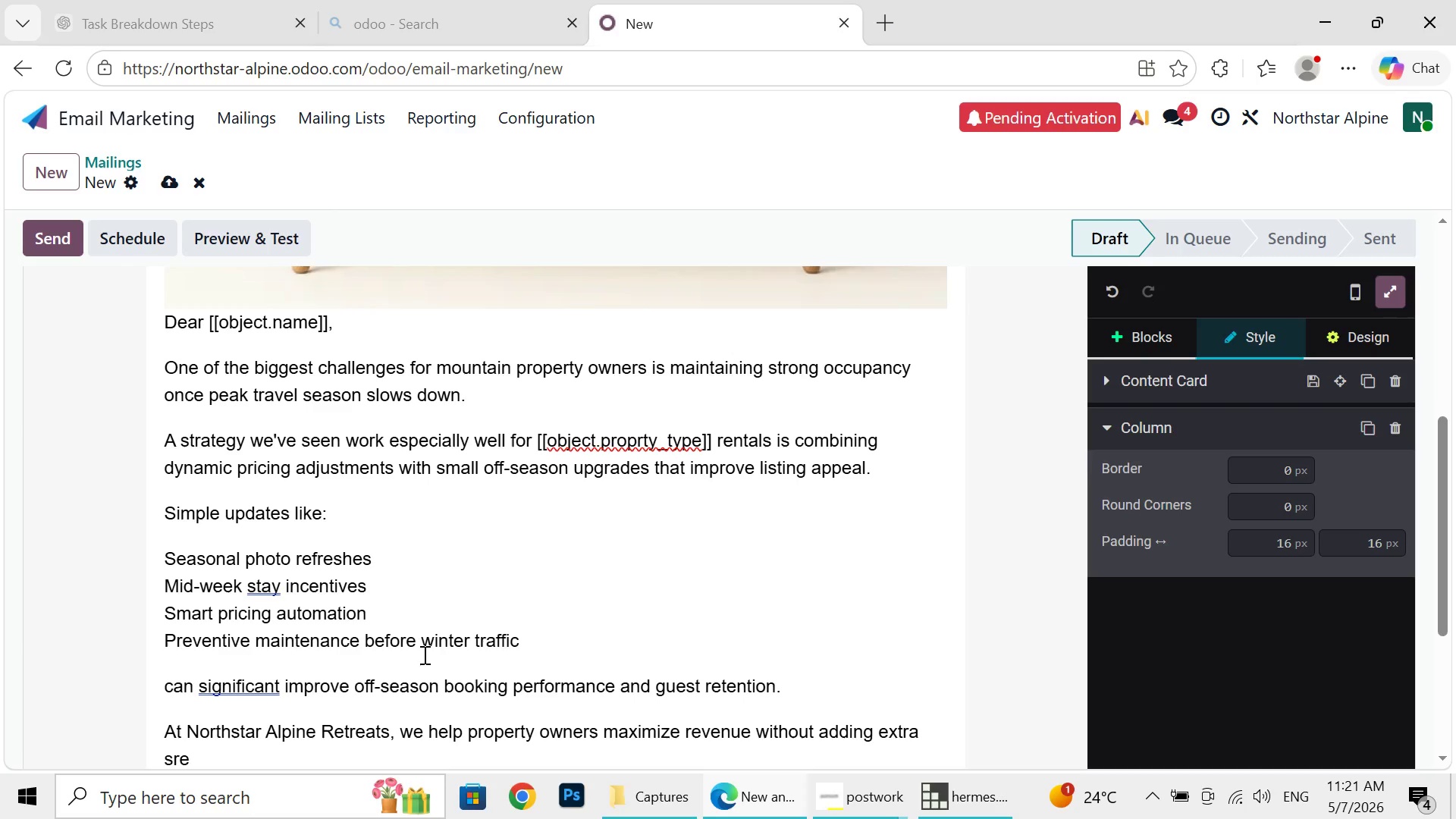 
key(Backspace)
 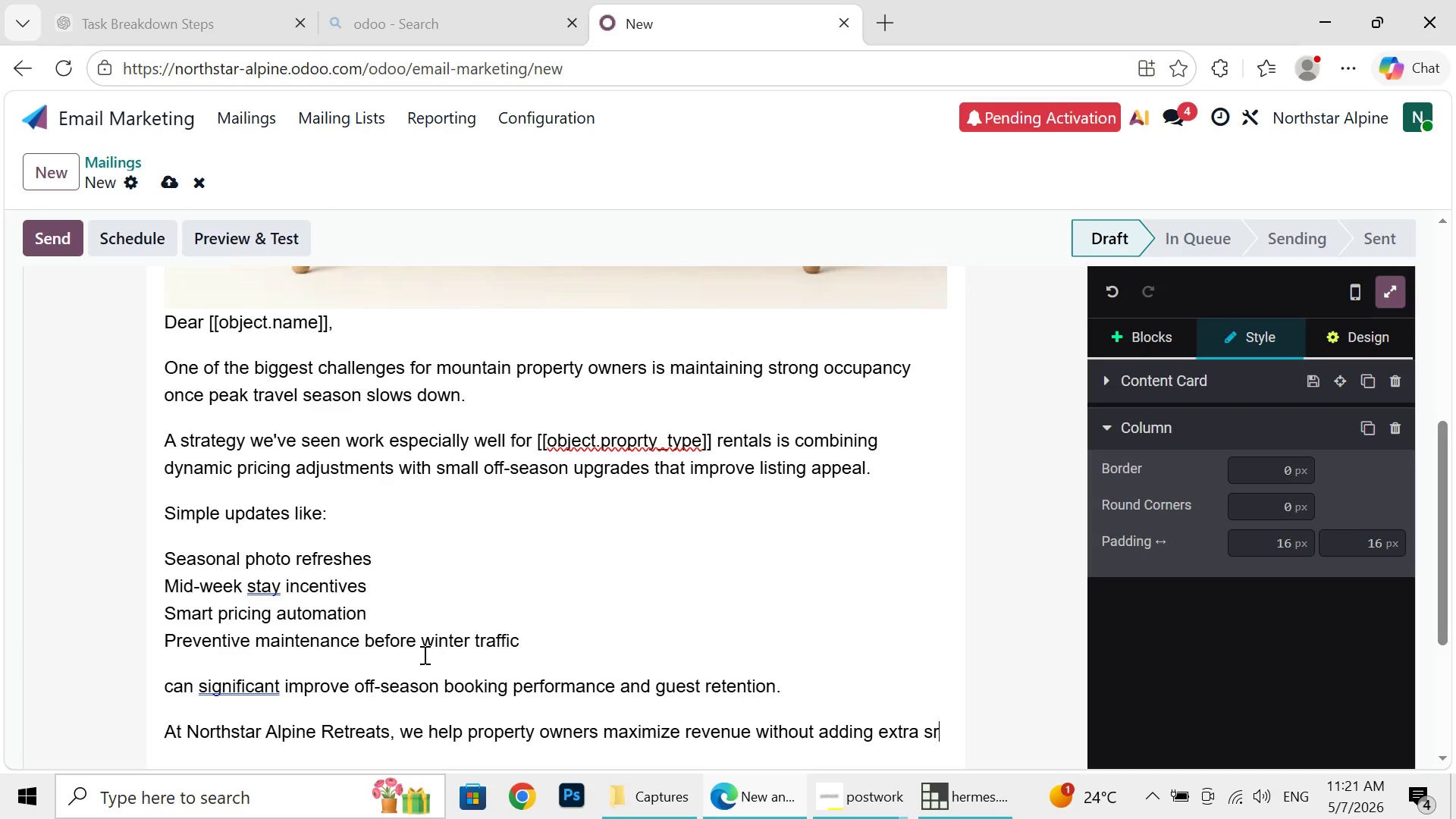 
key(Backspace)
type(tress)
 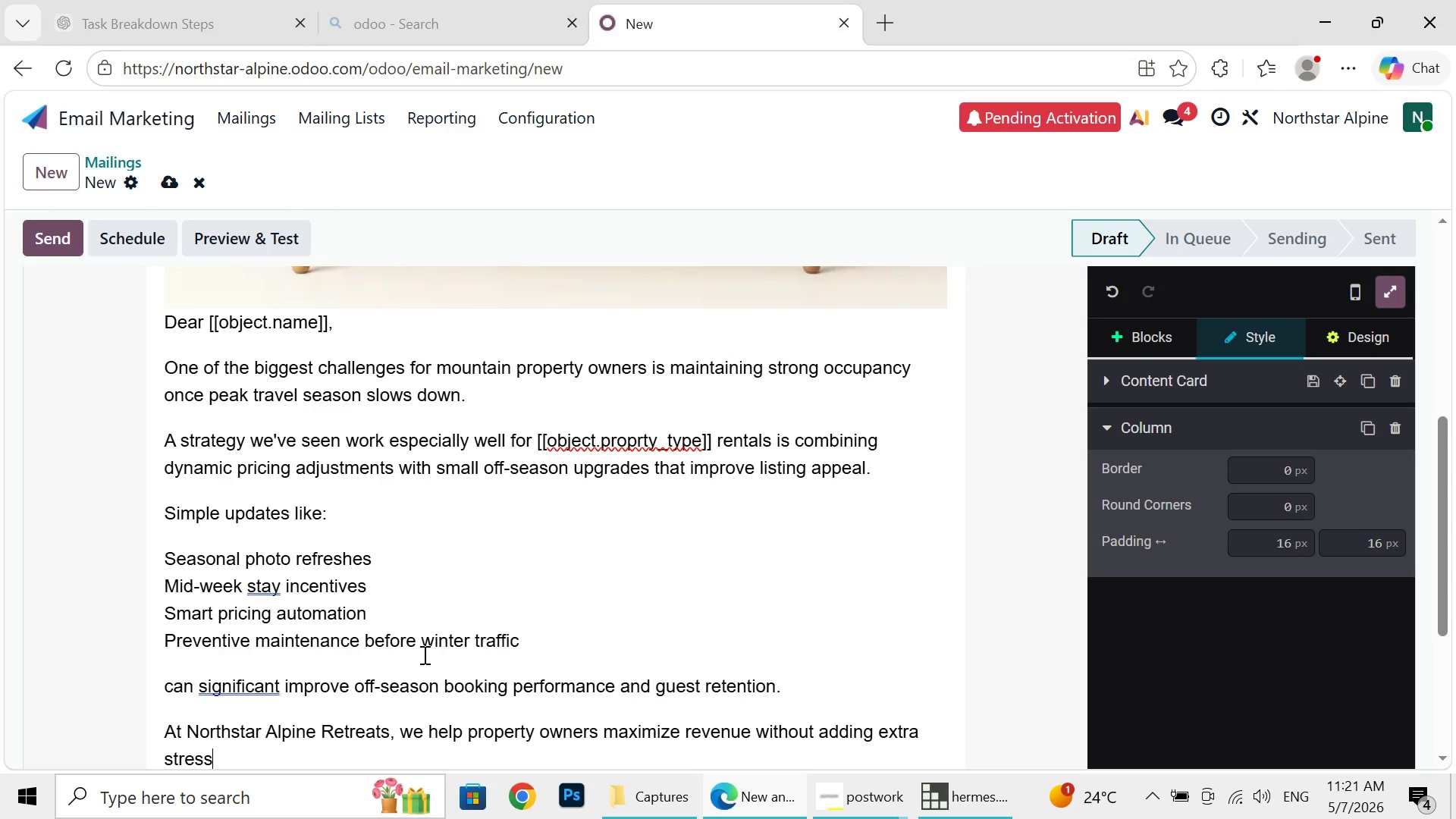 
wait(11.42)
 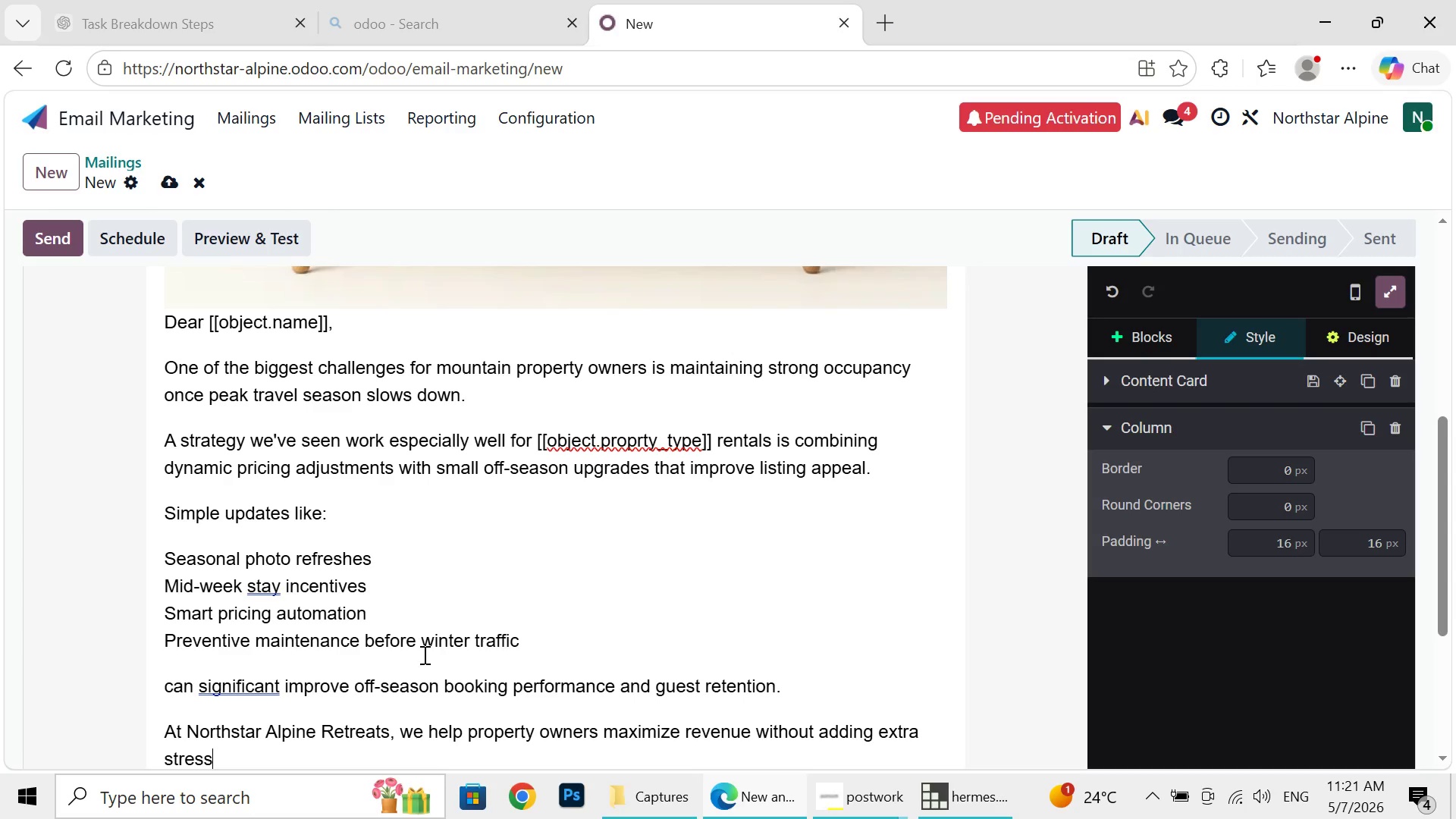 
type( to day-to-day mang)
 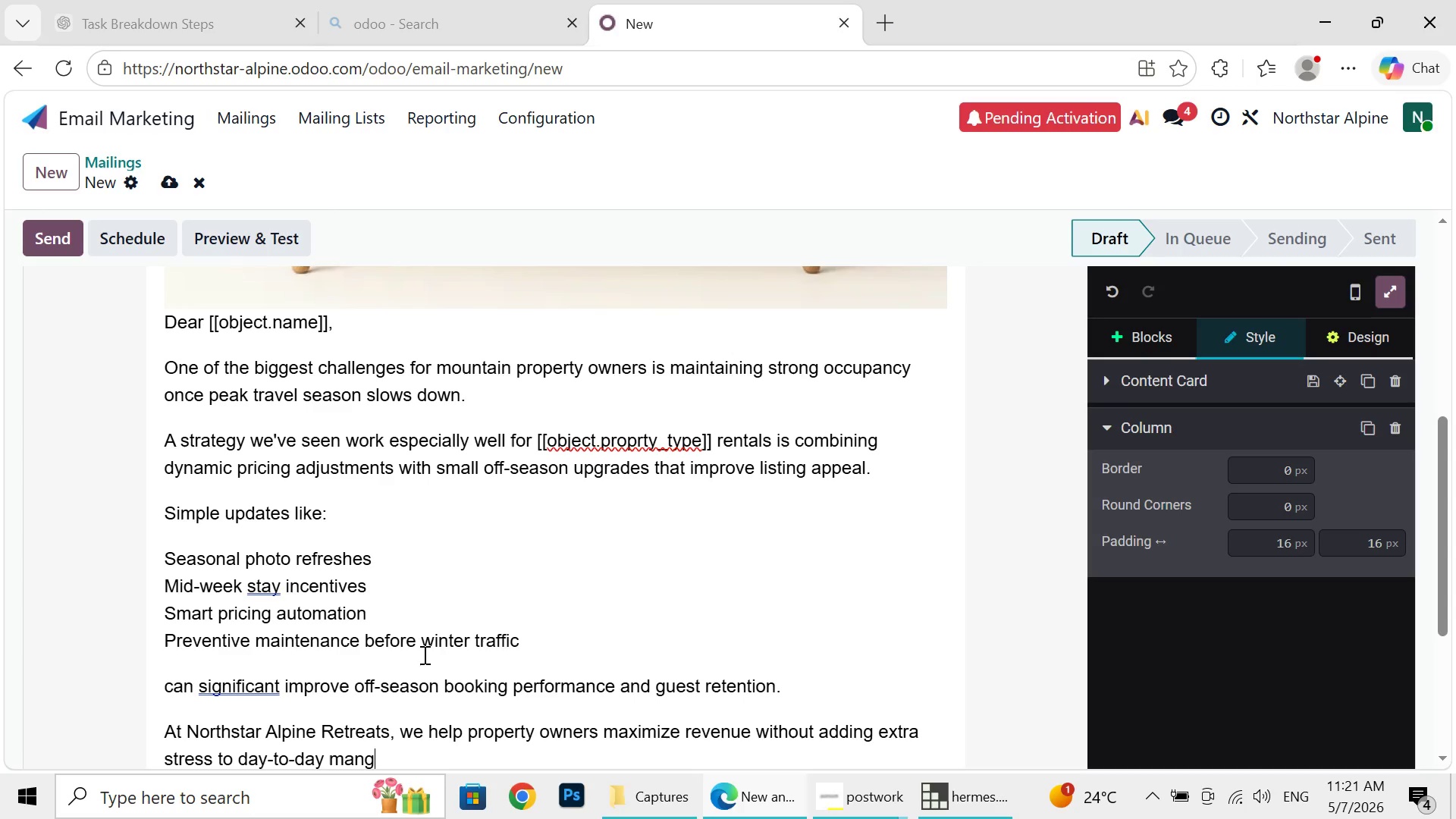 
key(Equal)
 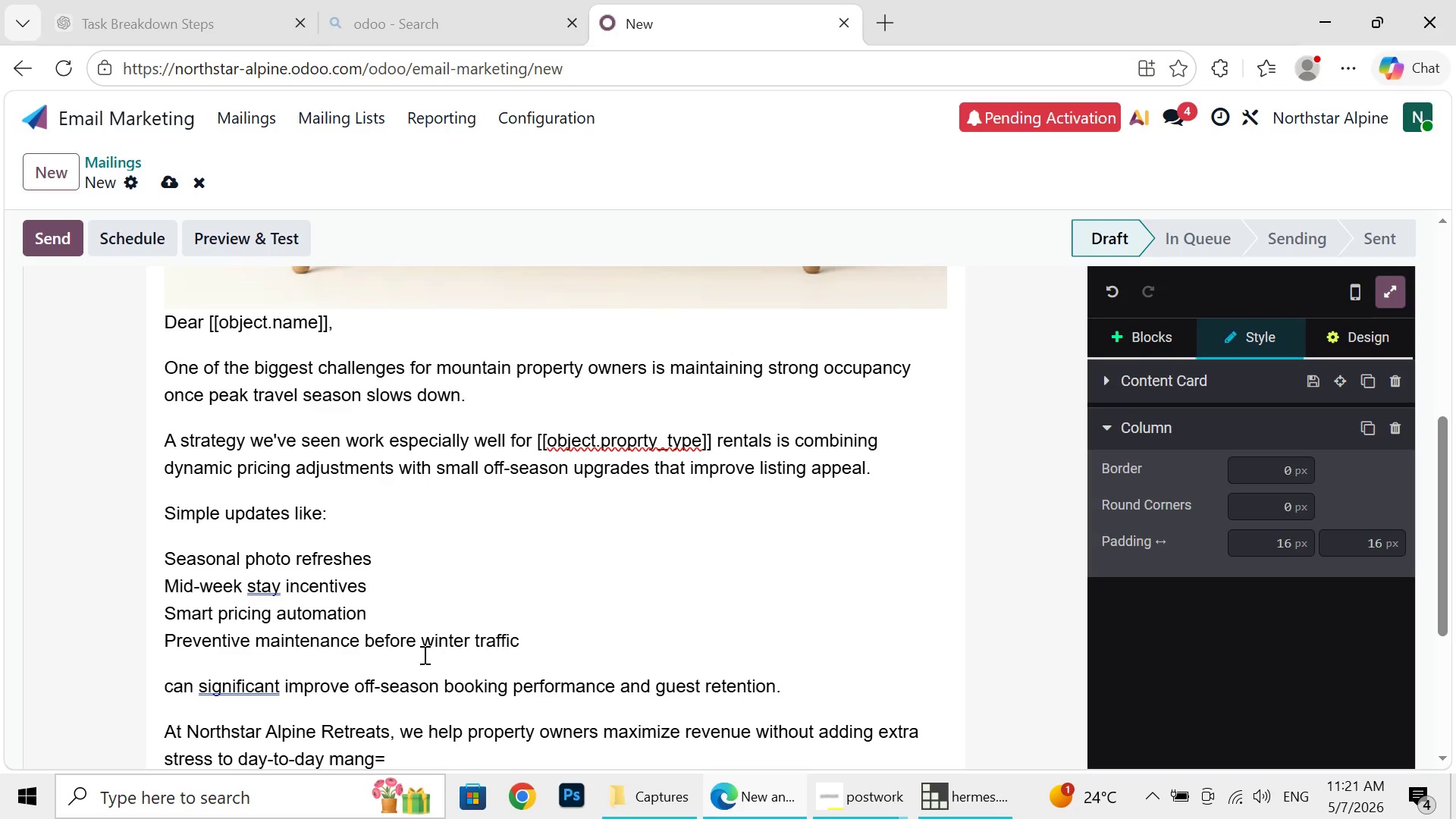 
key(Backspace)
 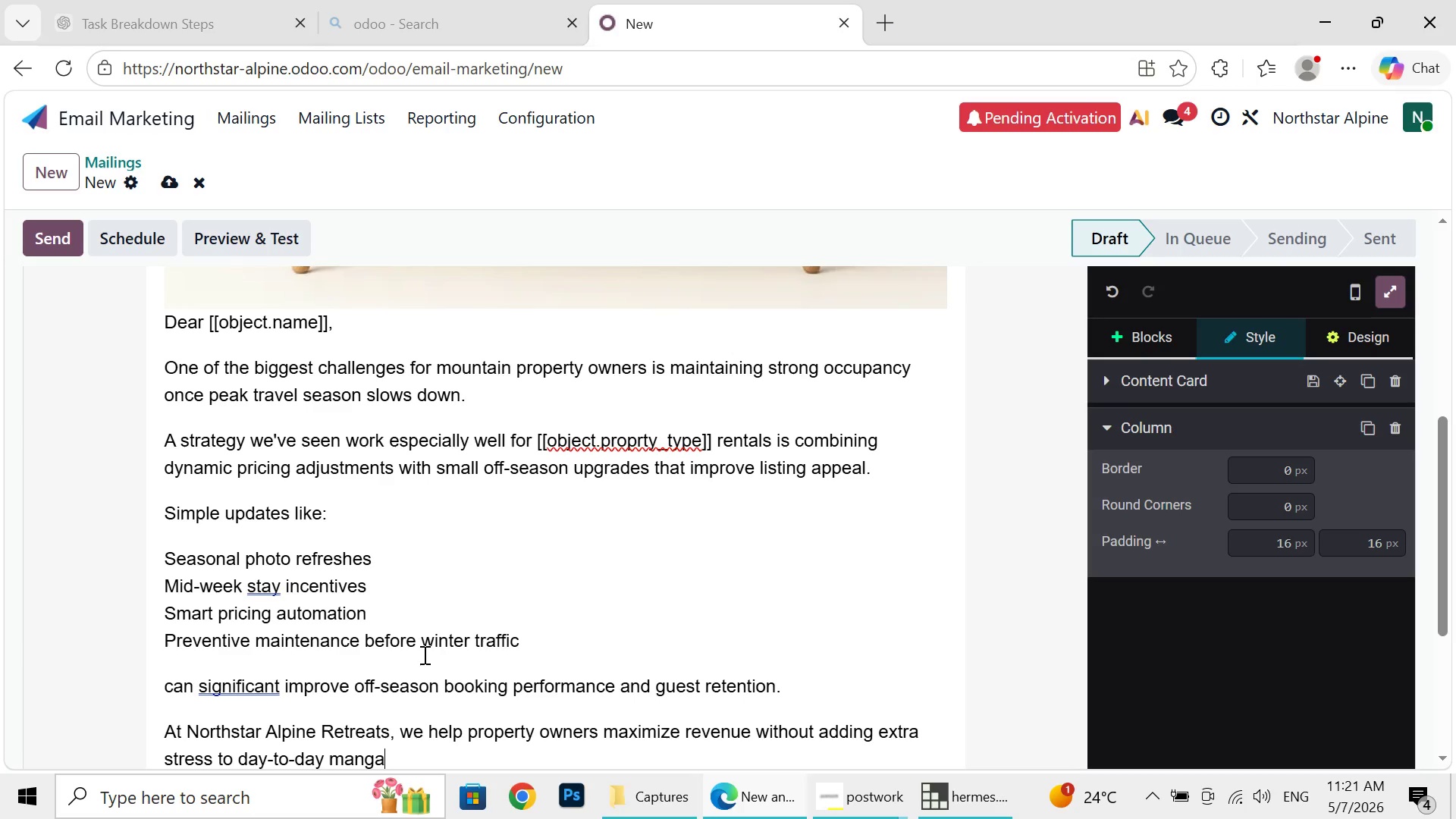 
key(A)
 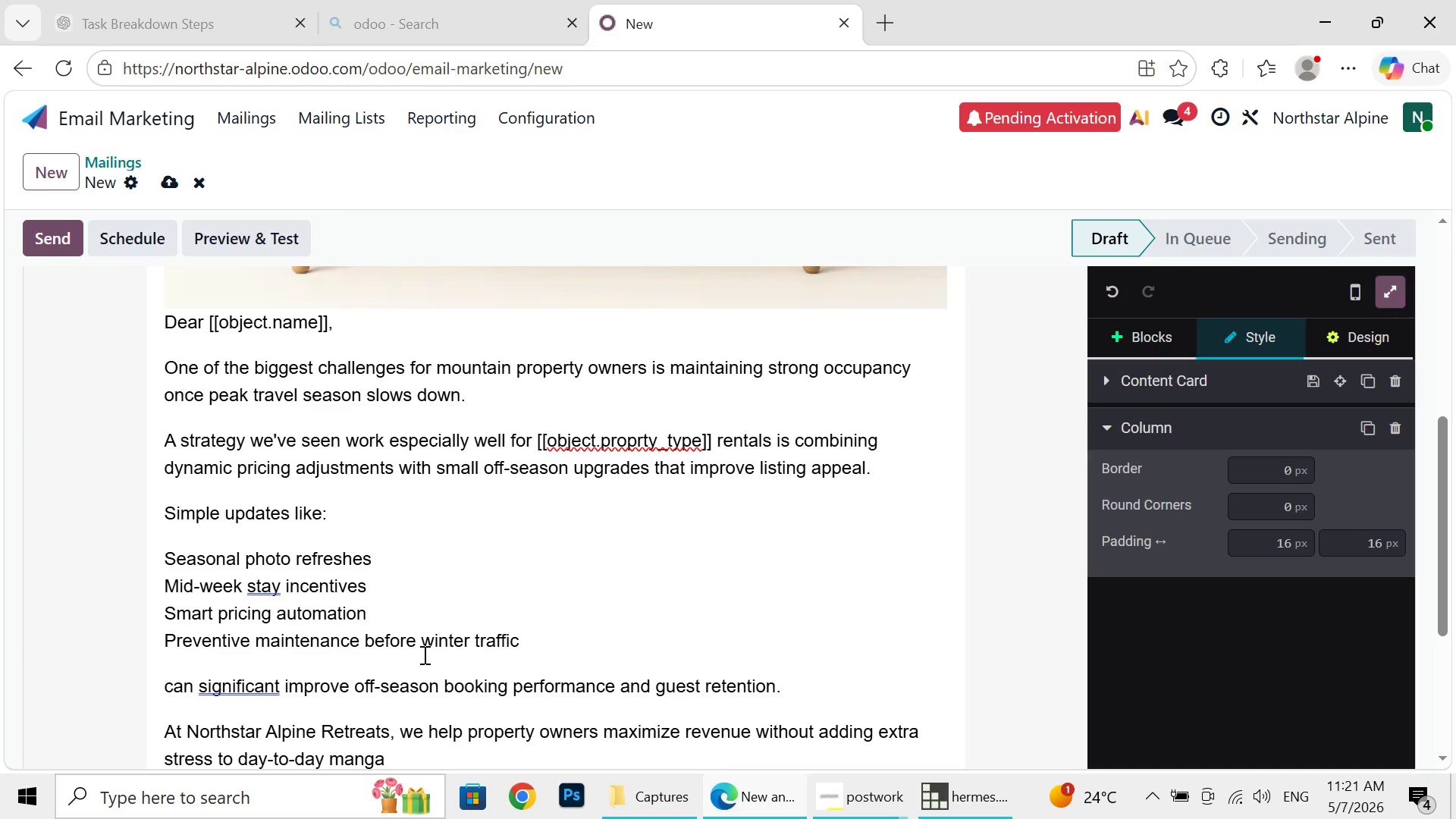 
type(gement.)
 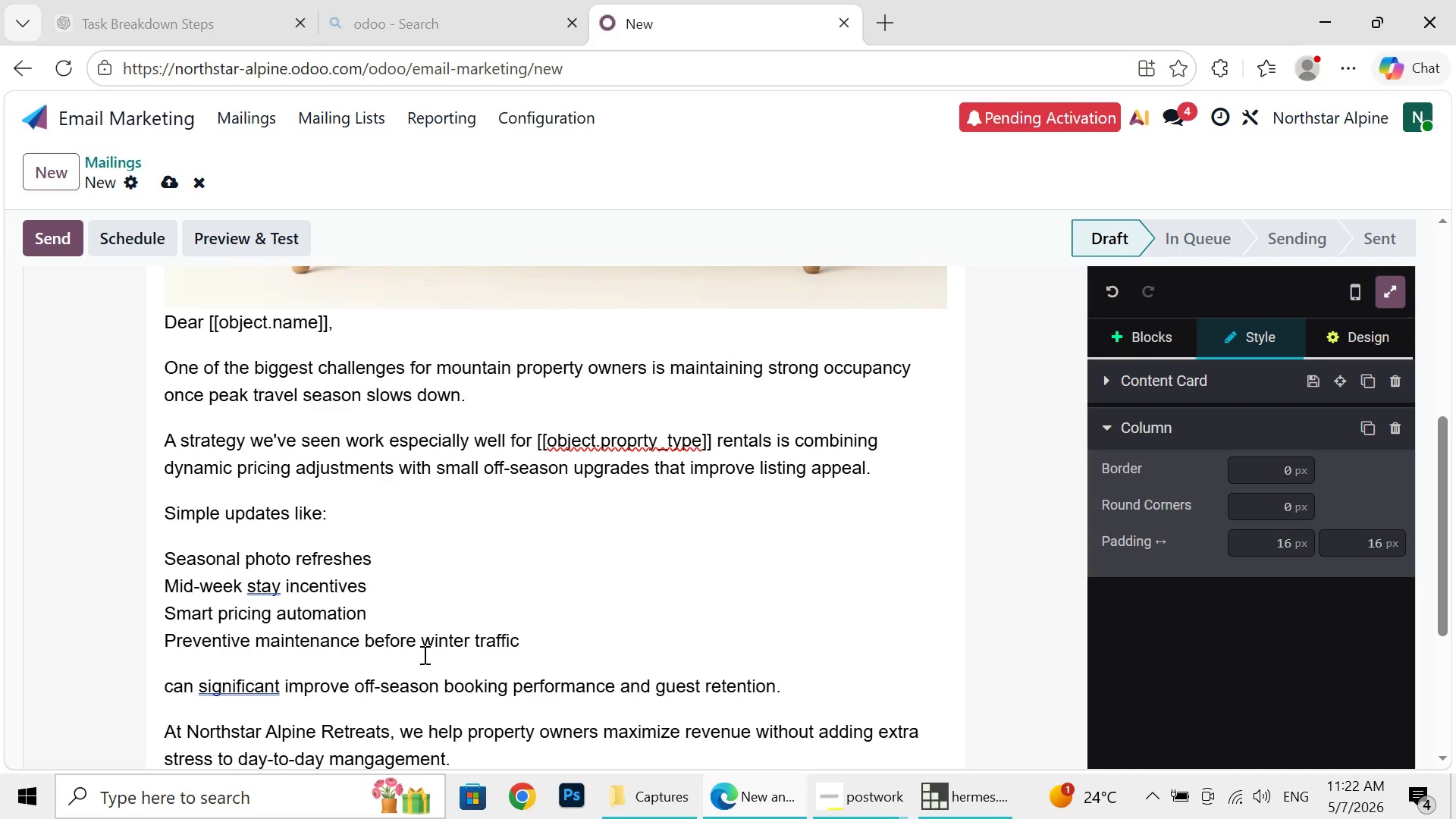 
key(Enter)
 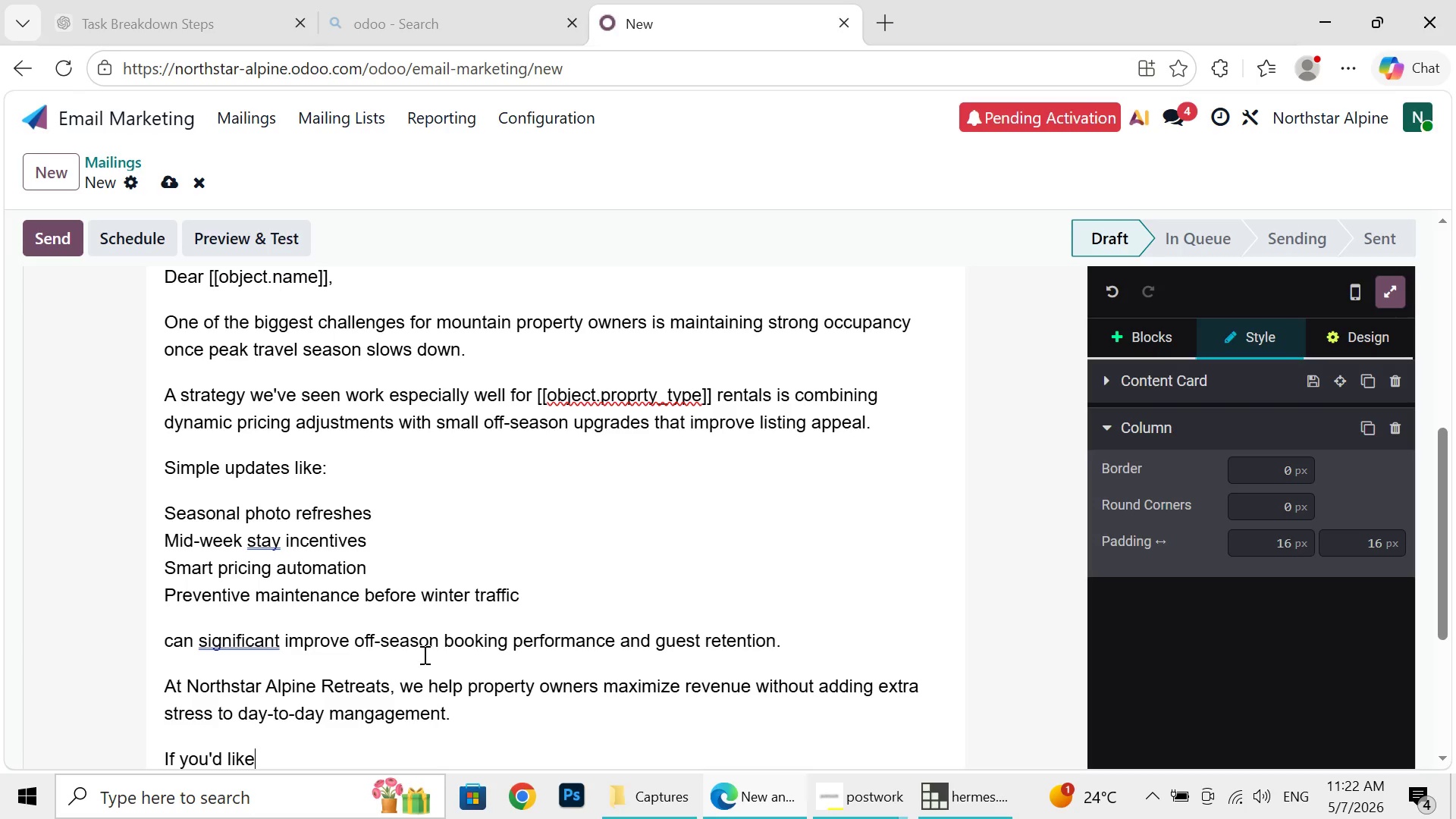 
type(If u)
key(Backspace)
type(you'd like )
key(Backspace)
type(,)
 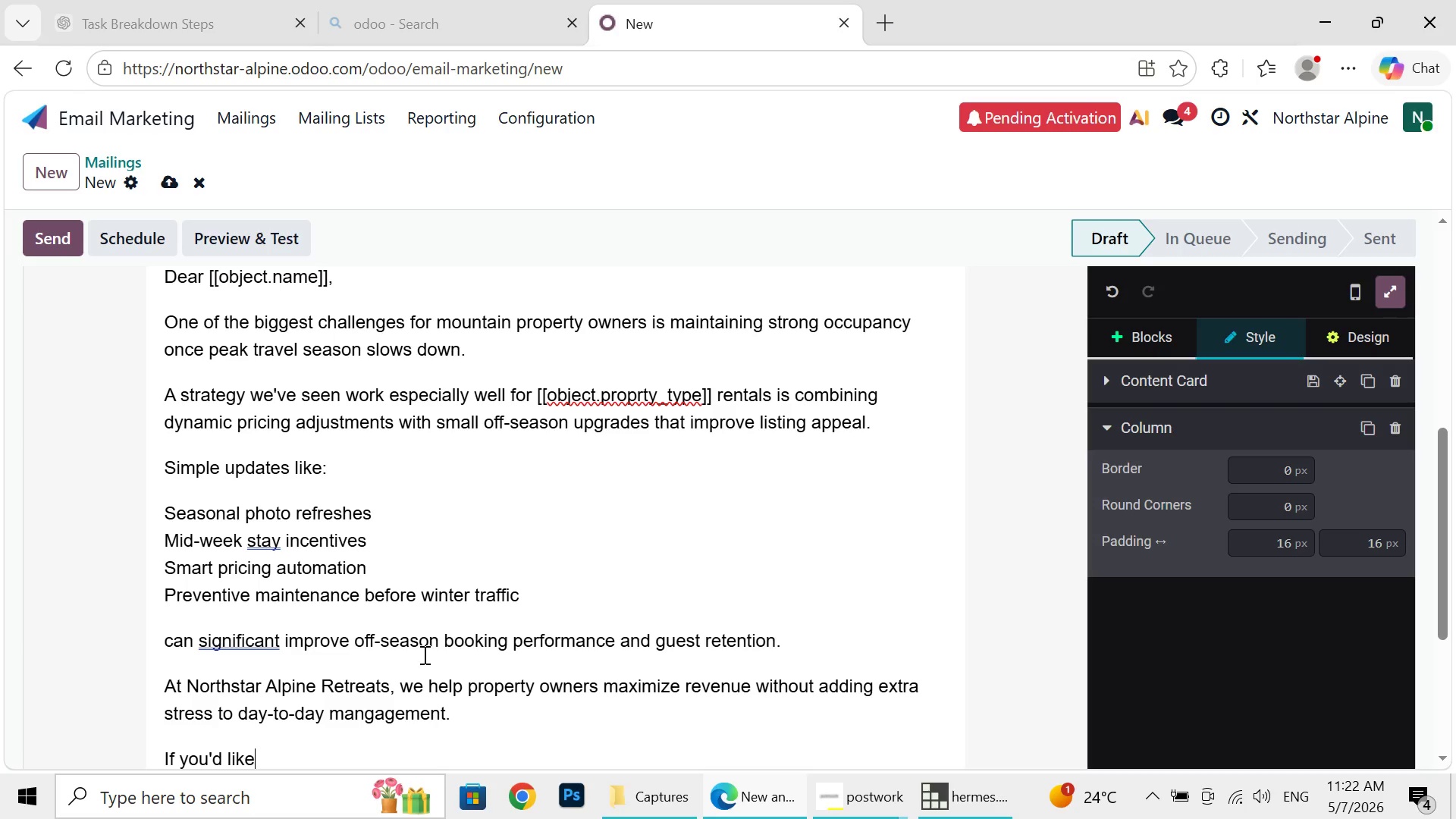 
wait(5.55)
 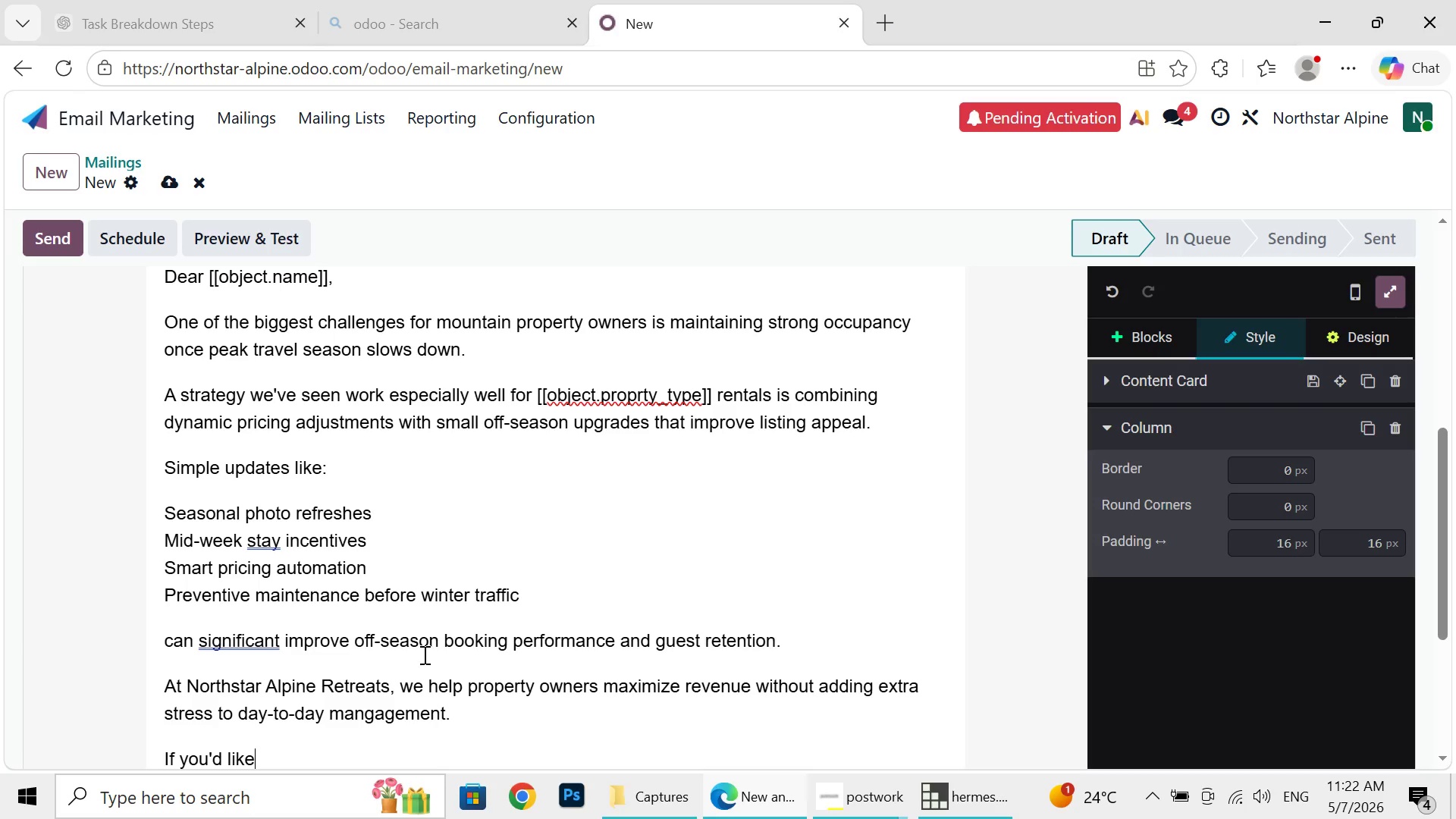 
type( we can )
 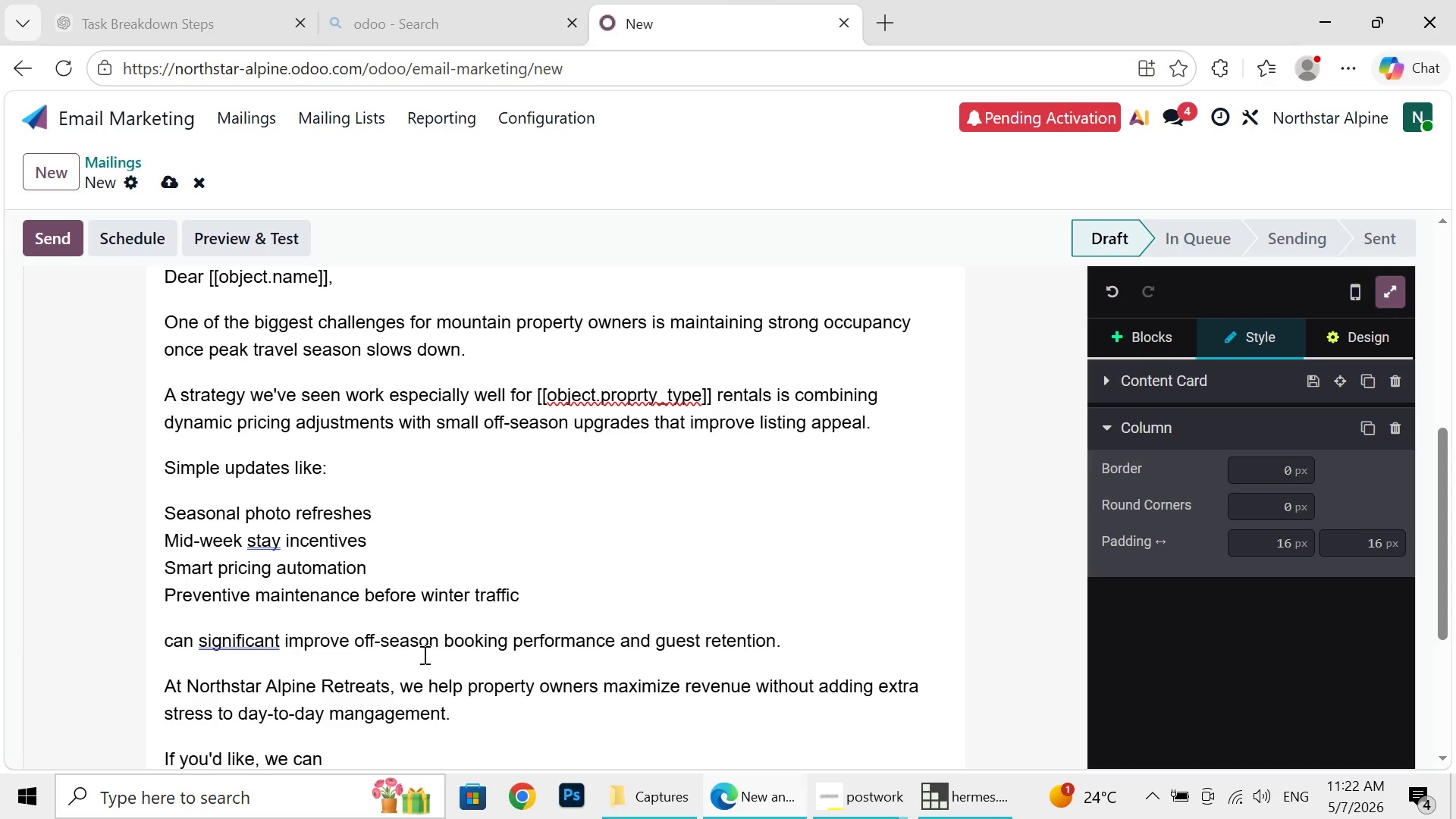 
wait(17.33)
 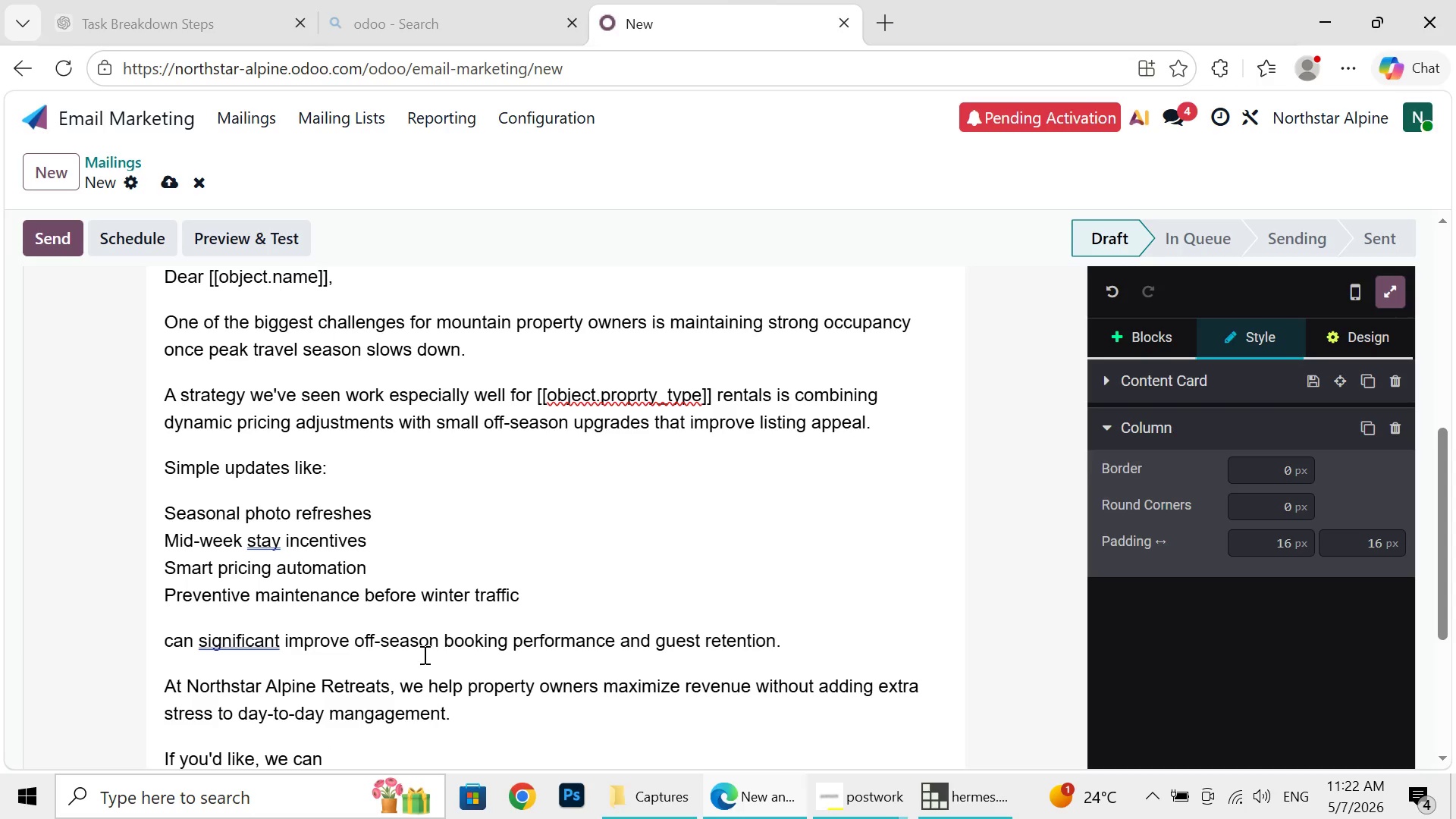 
type(pro)
 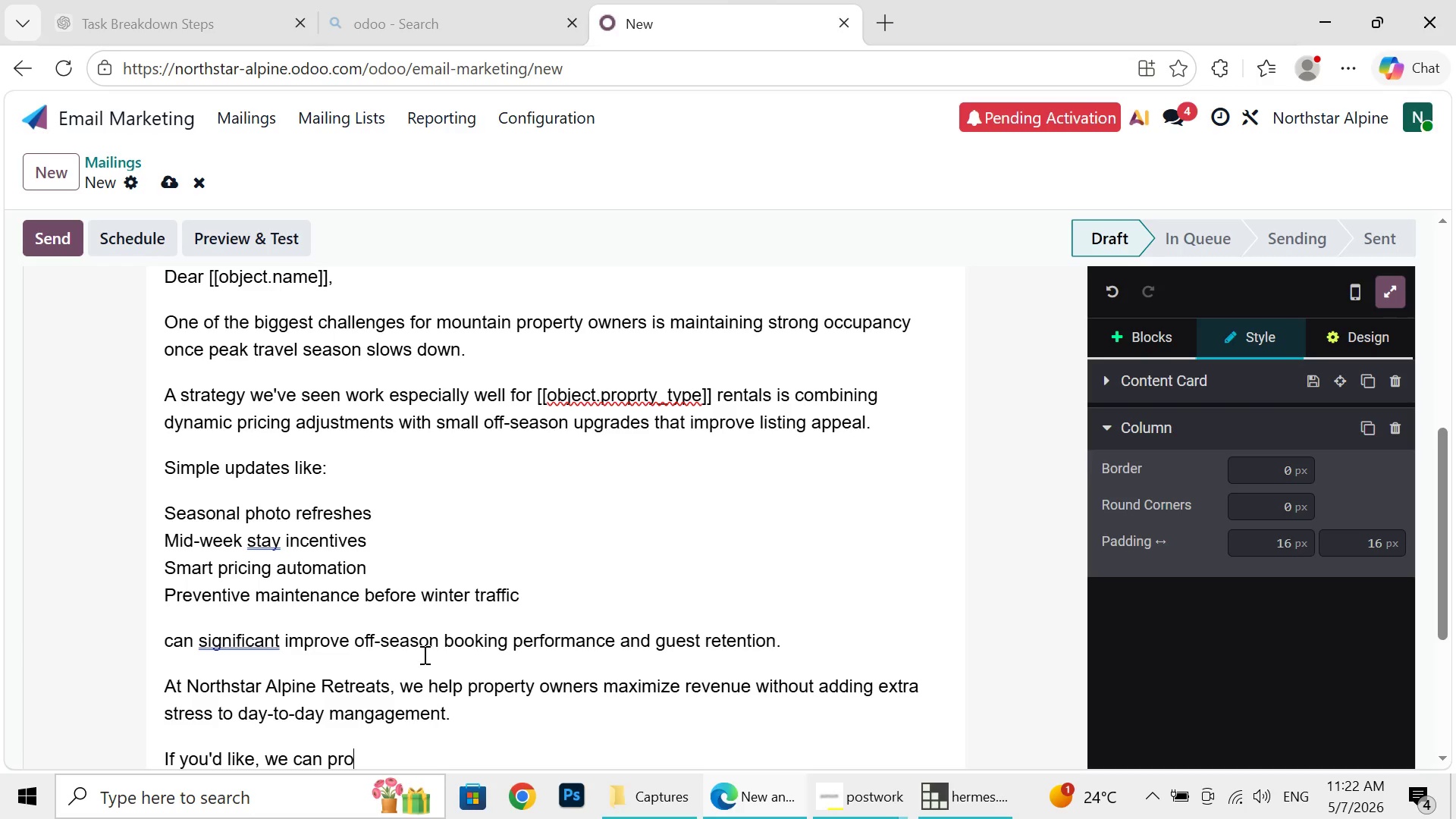 
type(vide a complimentary Revenue Assessment to )
 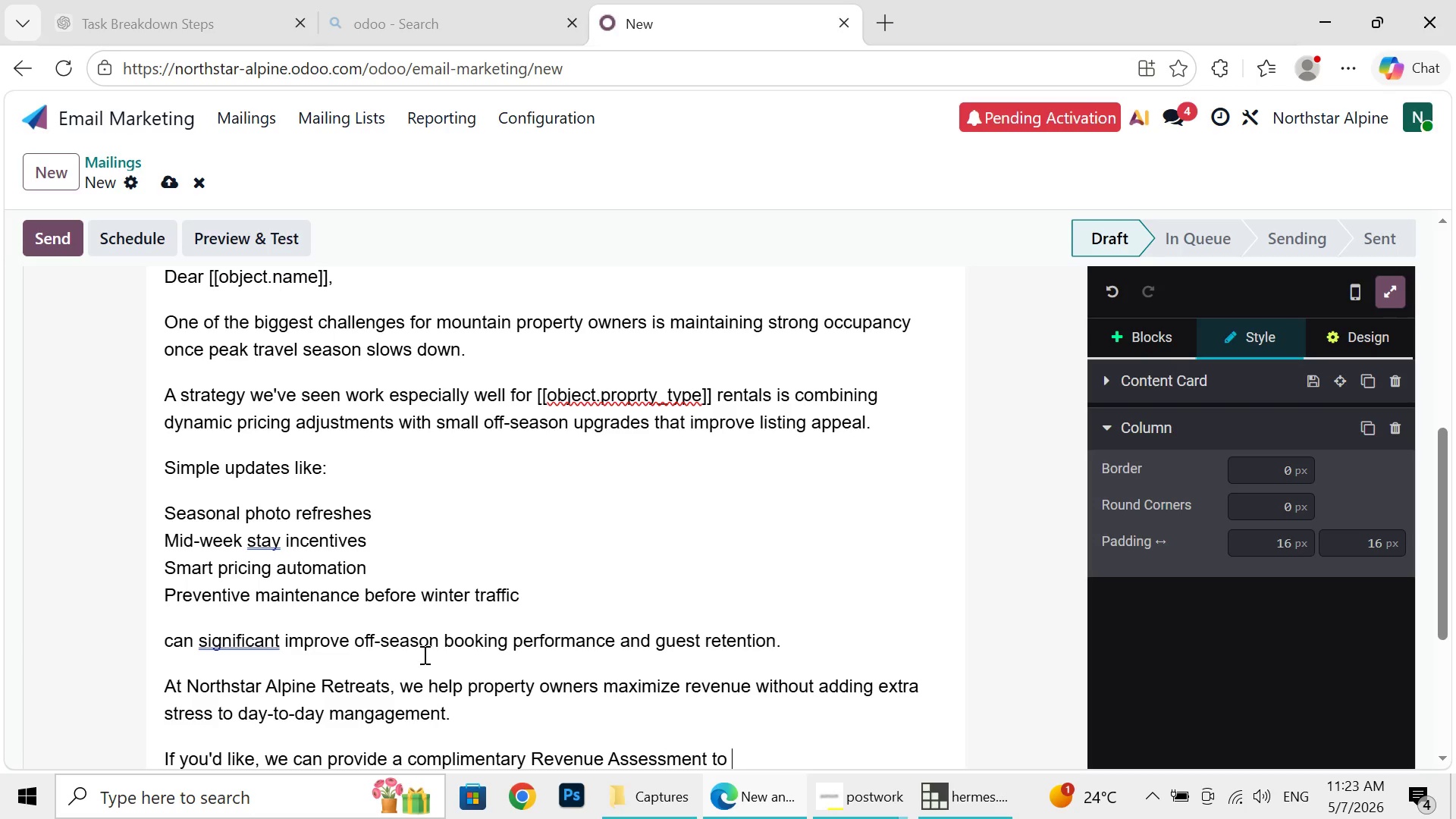 
type(your property)
 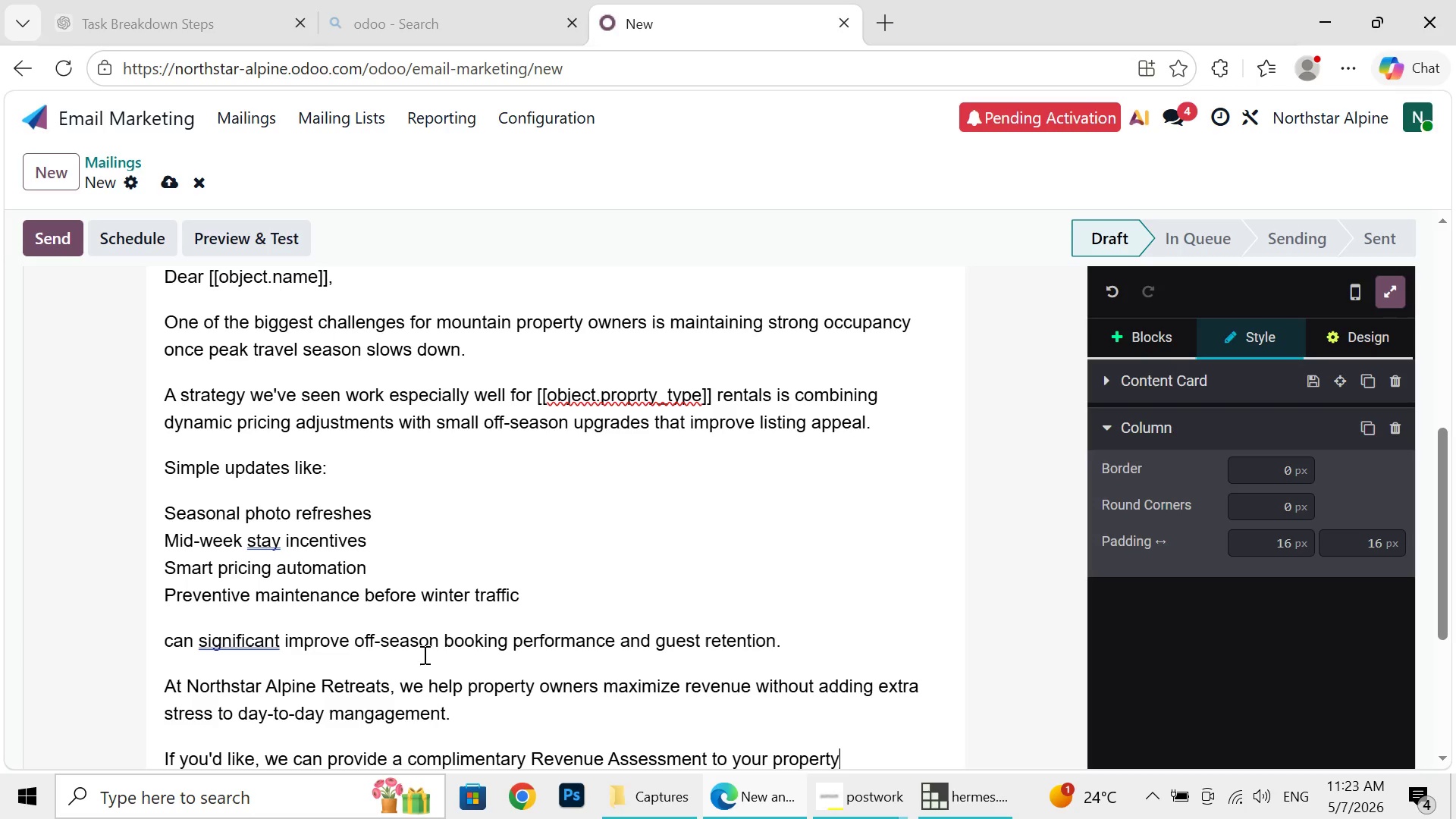 
key(Period)
 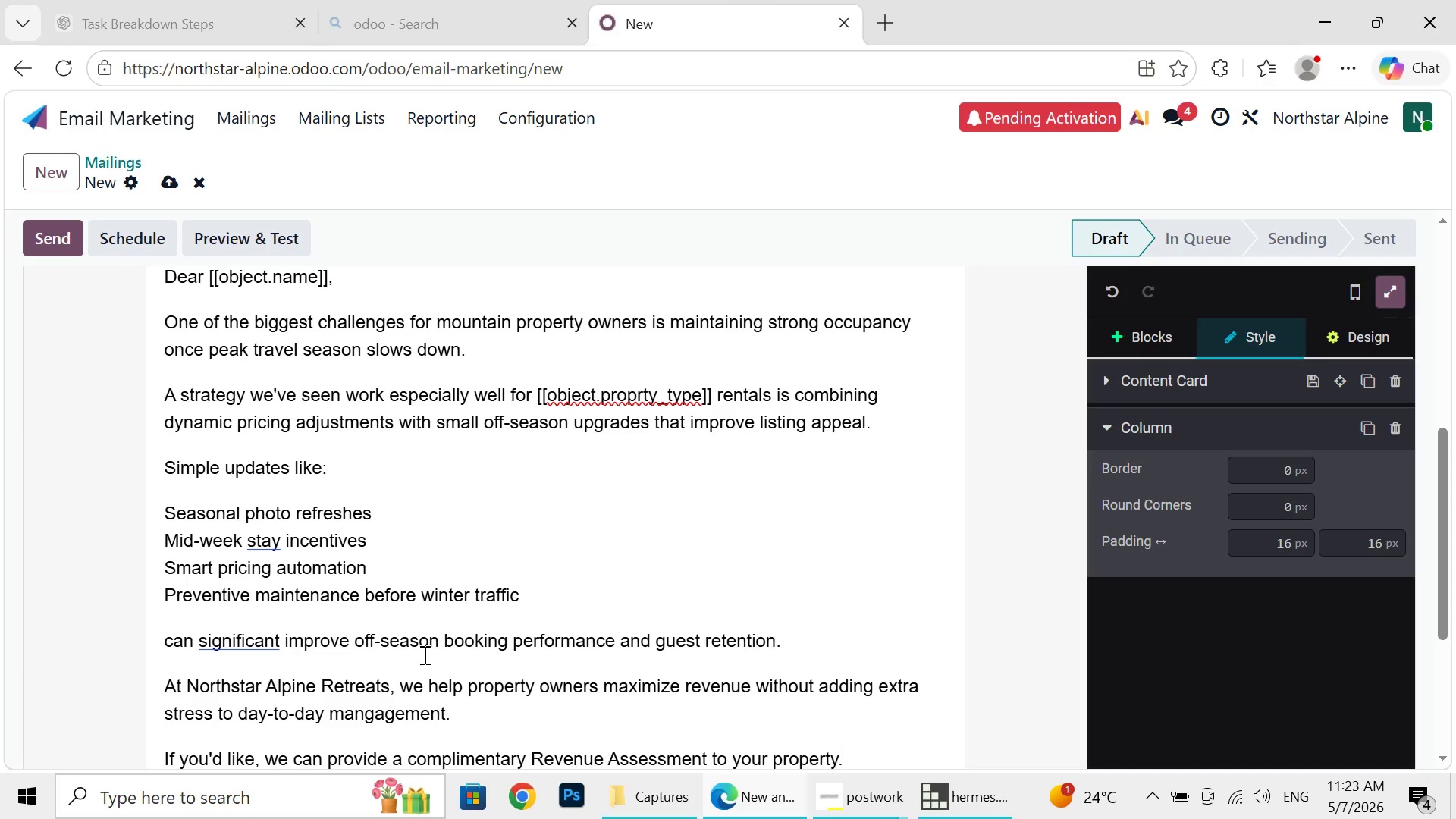 
key(Enter)
 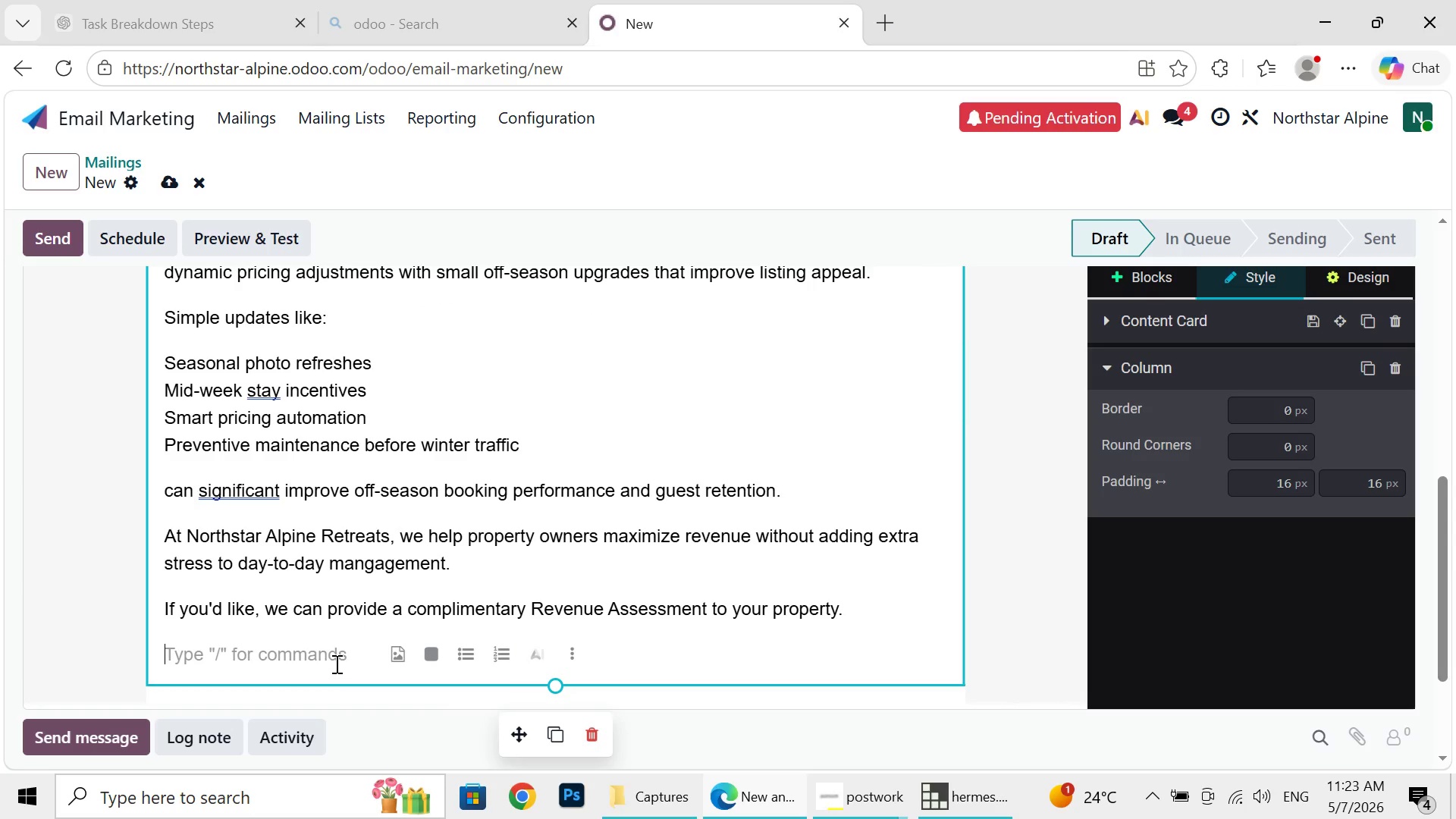 
wait(23.02)
 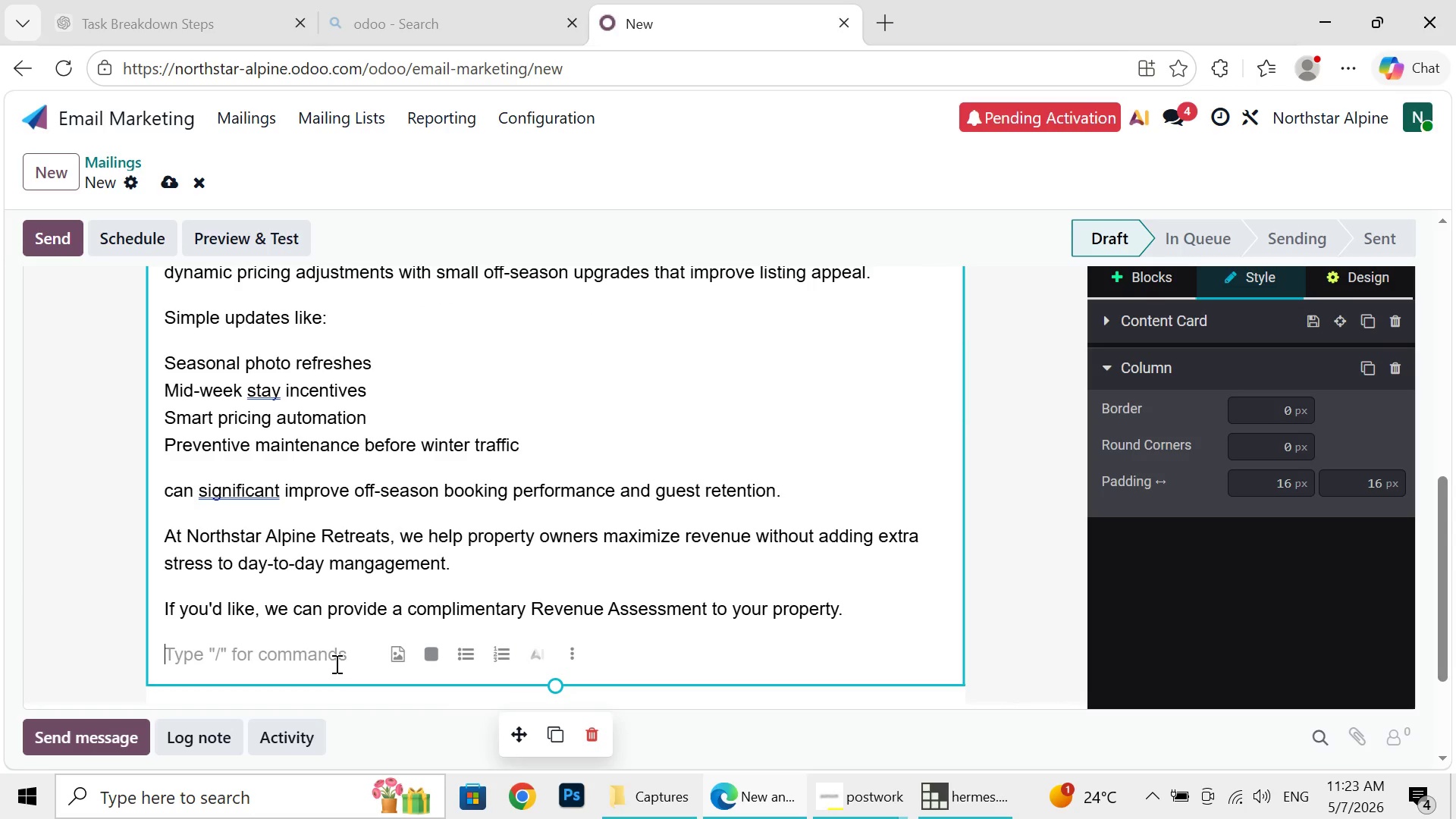 
type([CTA BUTTI)
key(Backspace)
type(ON:)
 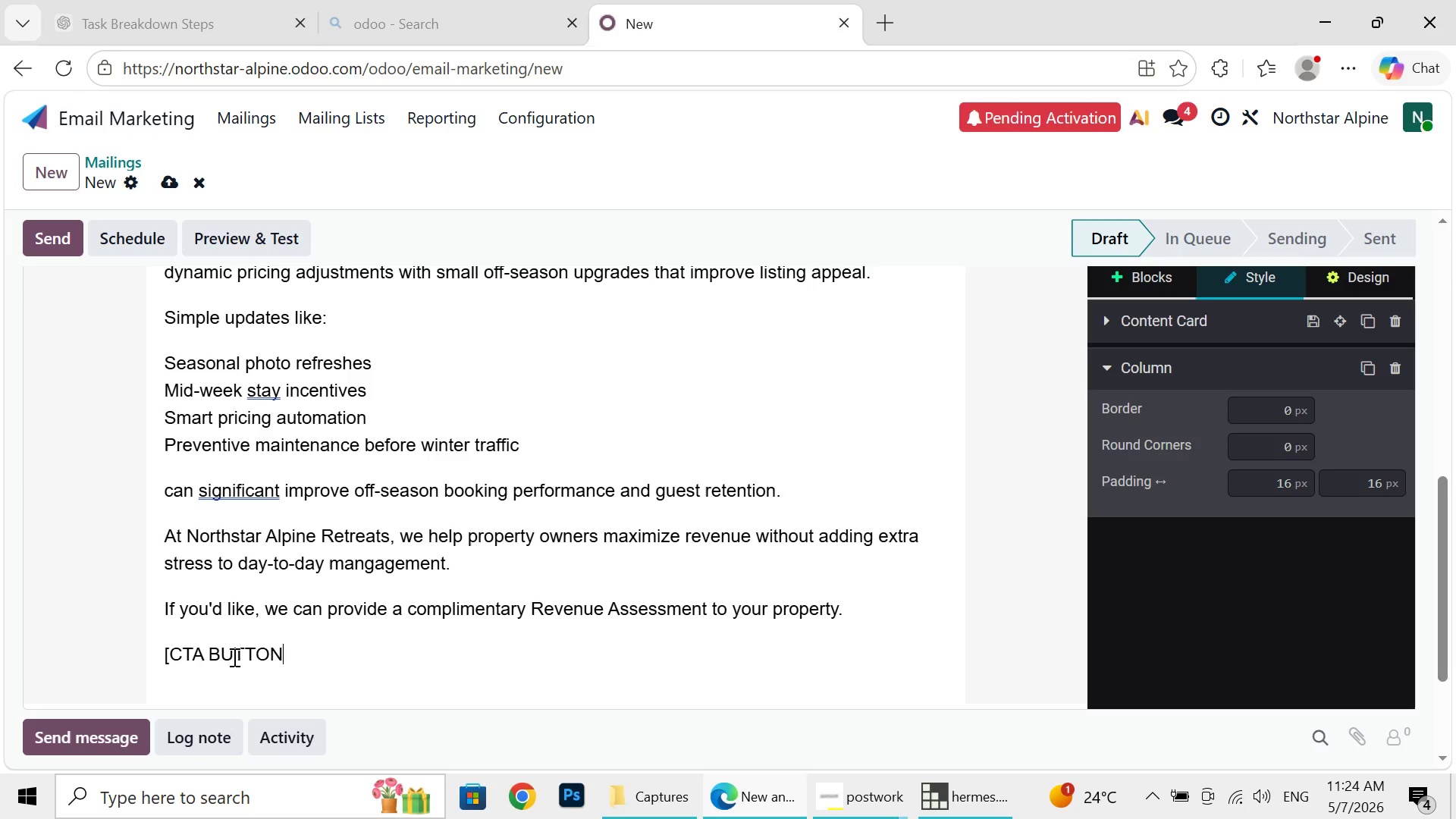 
type(Book Free)
 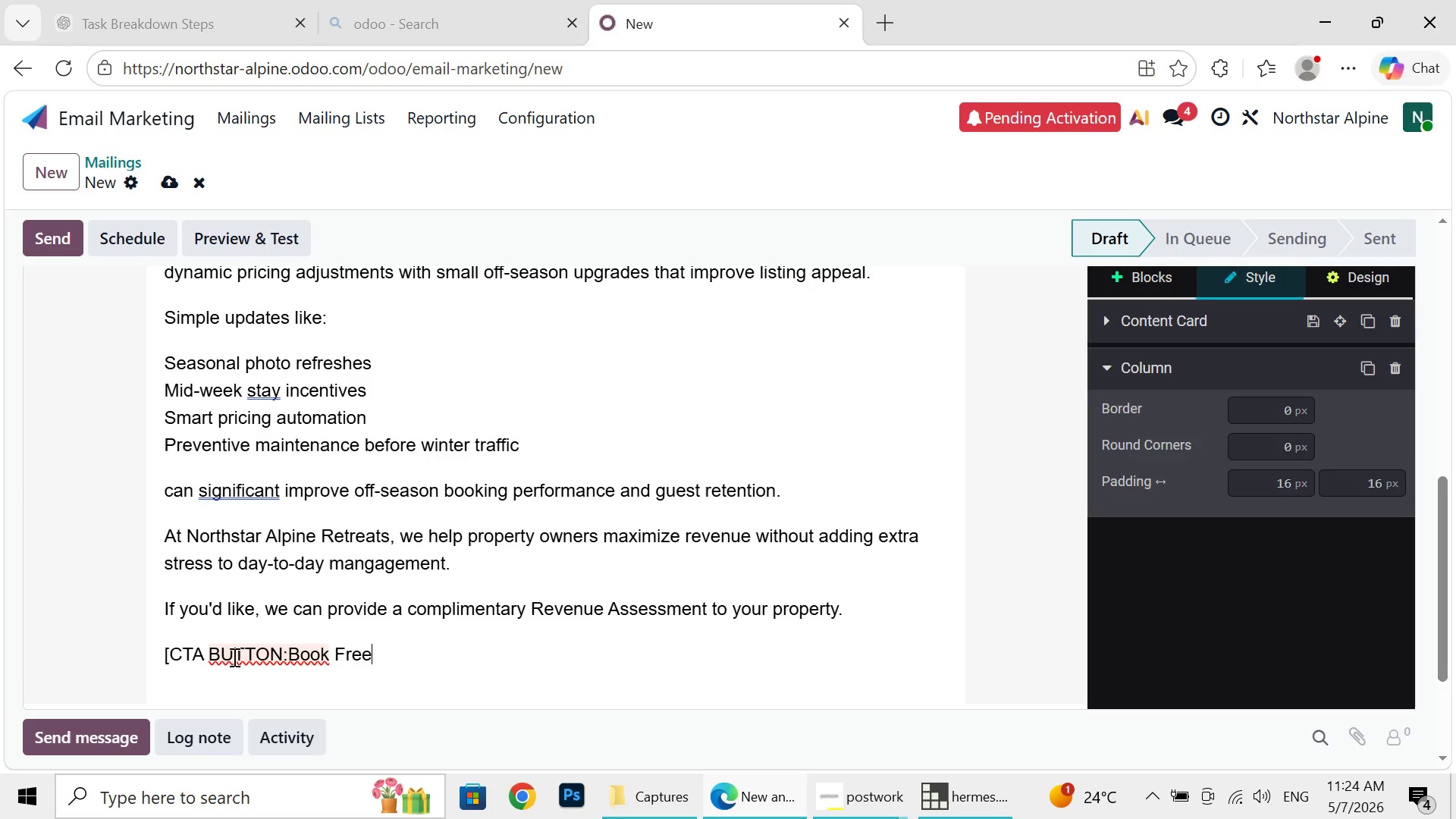 
wait(12.48)
 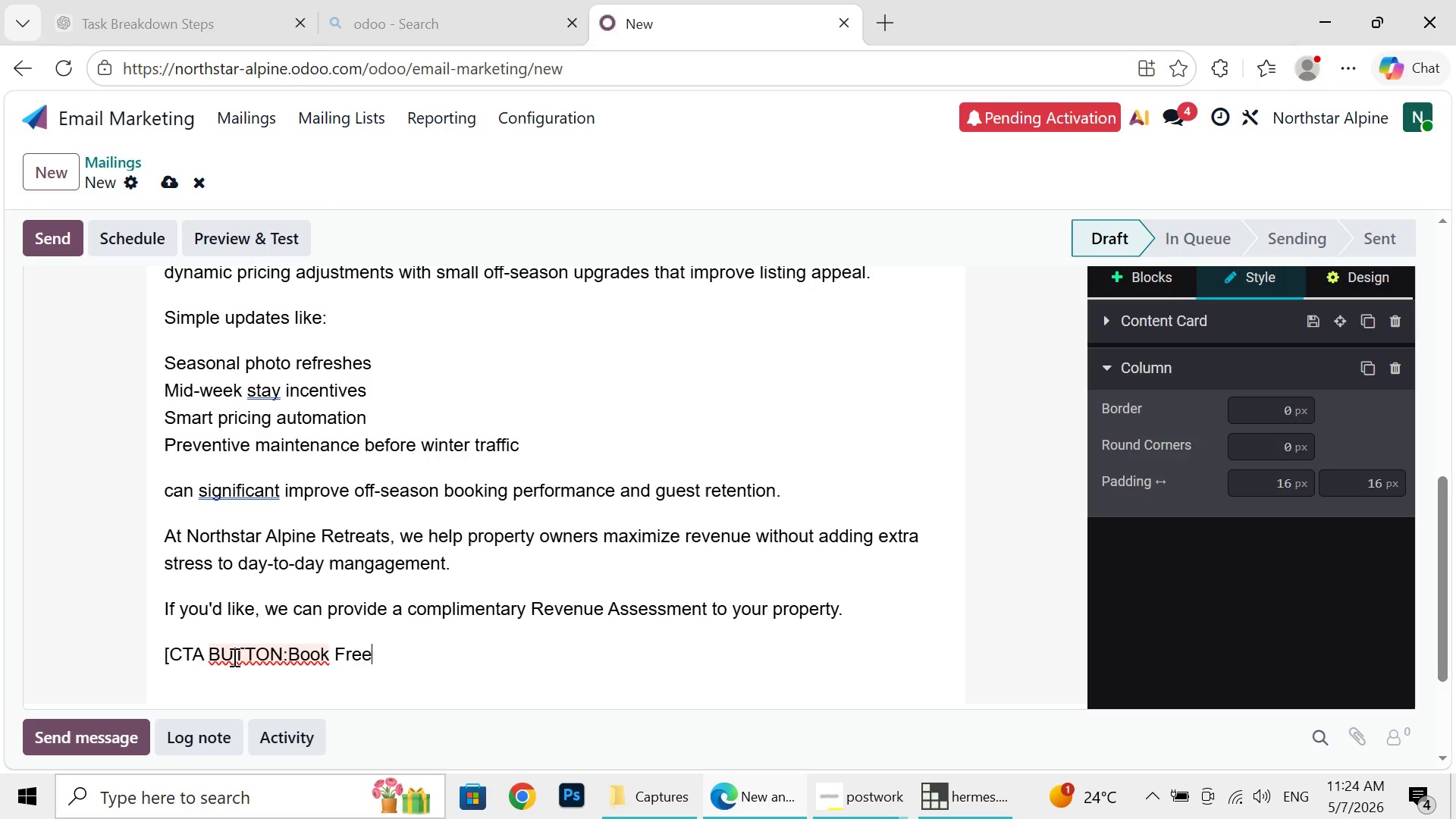 
type( Your Free Revenue Asse)
 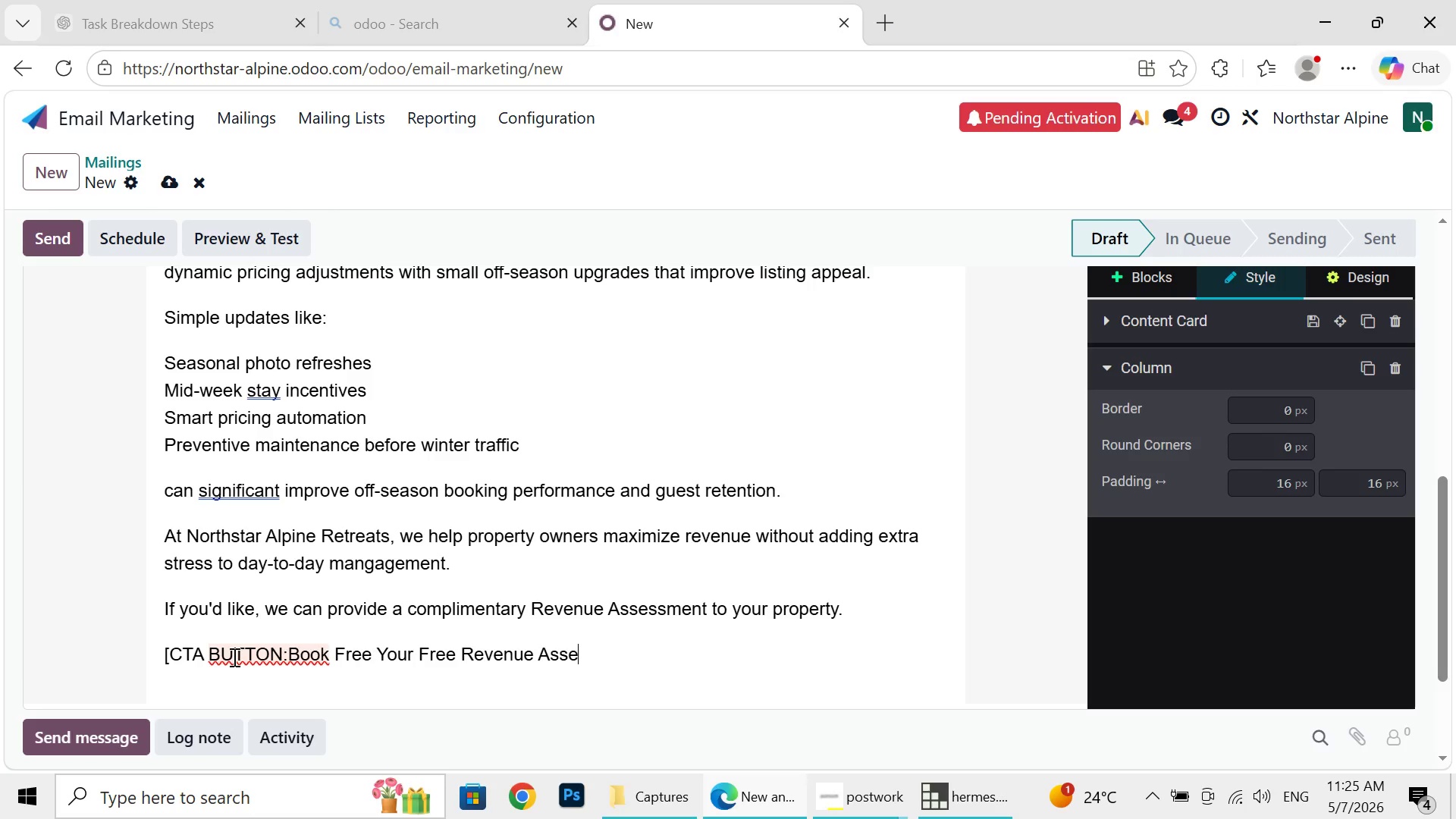 
wait(5.72)
 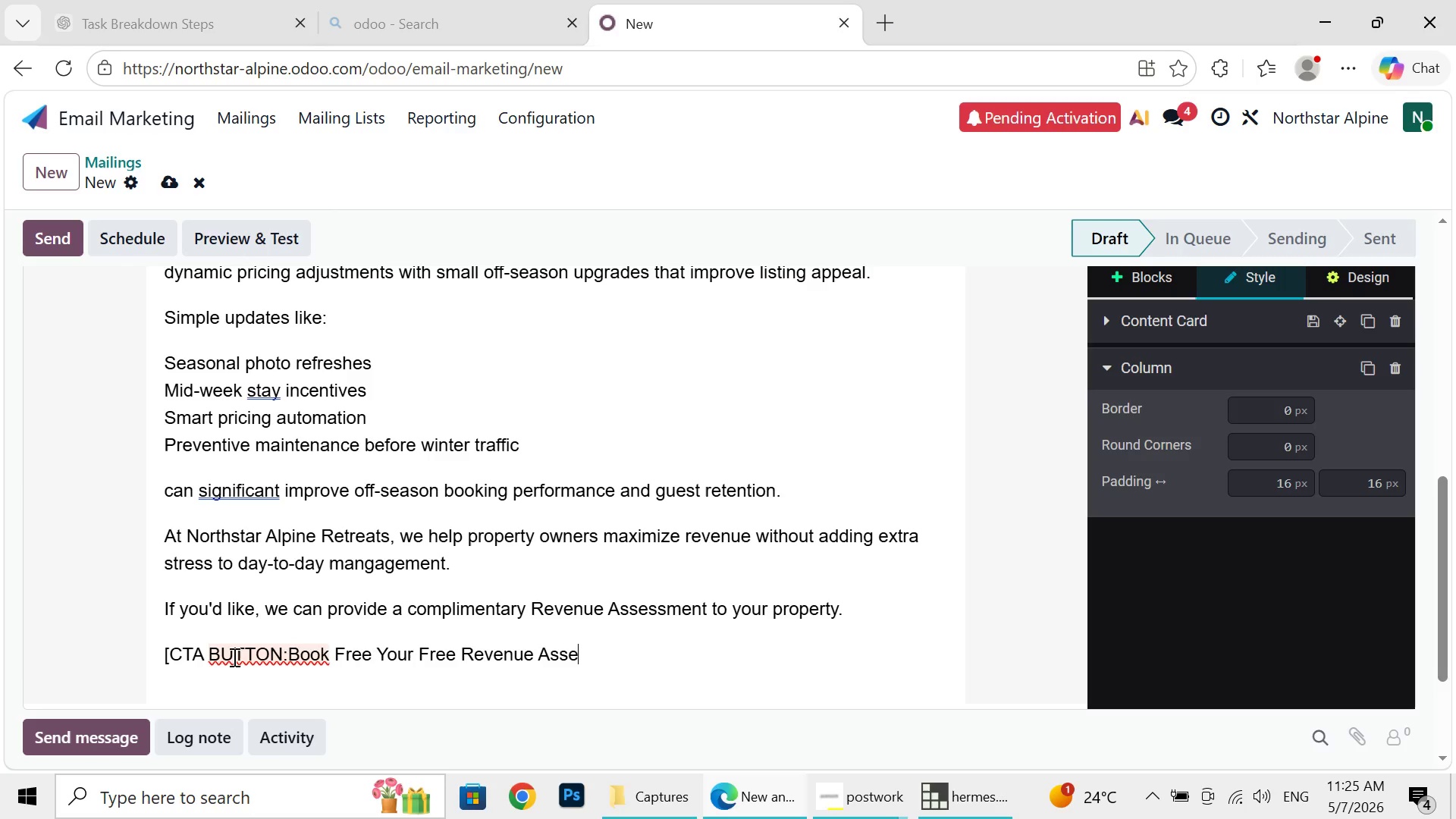 
type(ssment])
 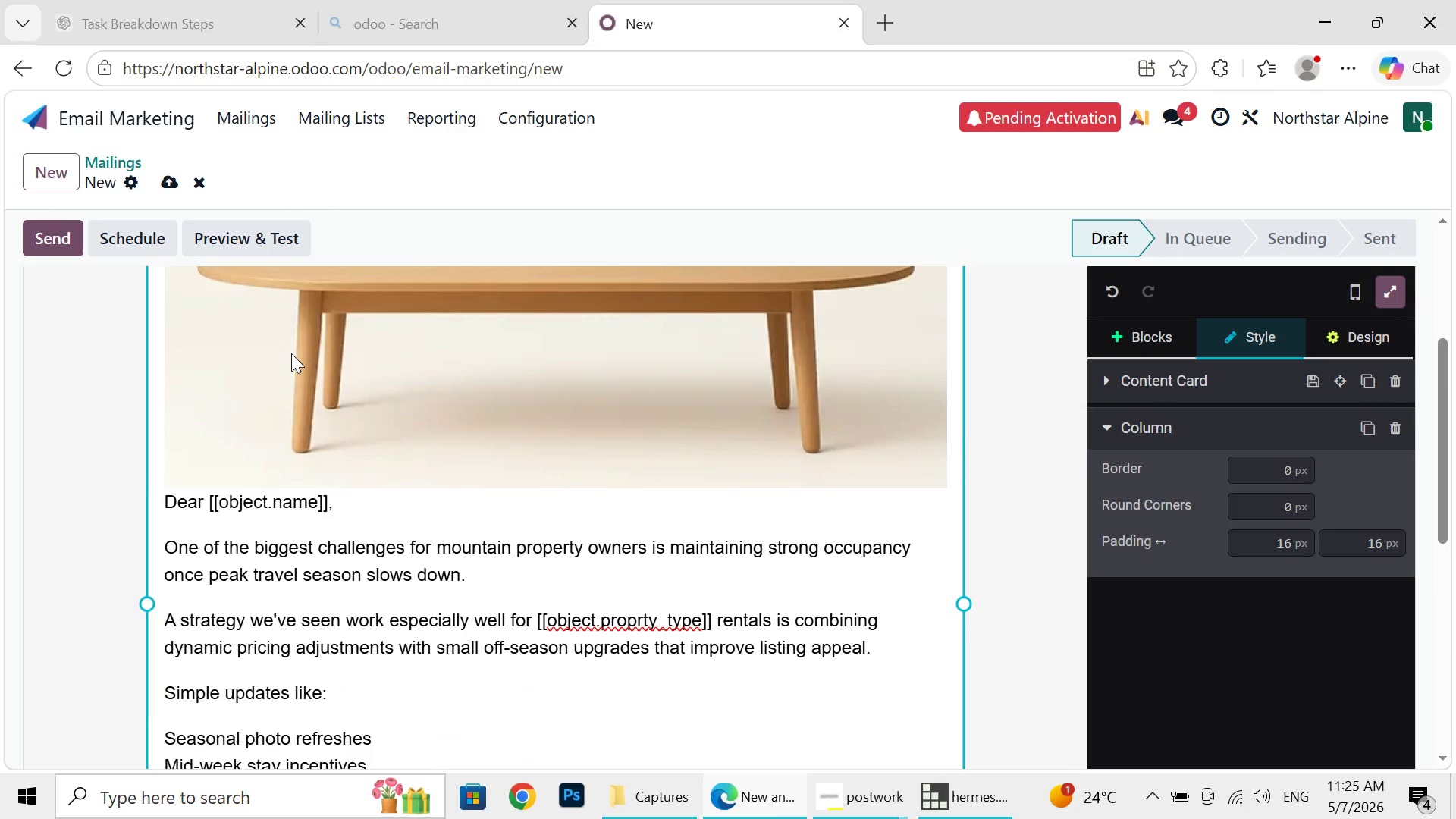 
wait(15.58)
 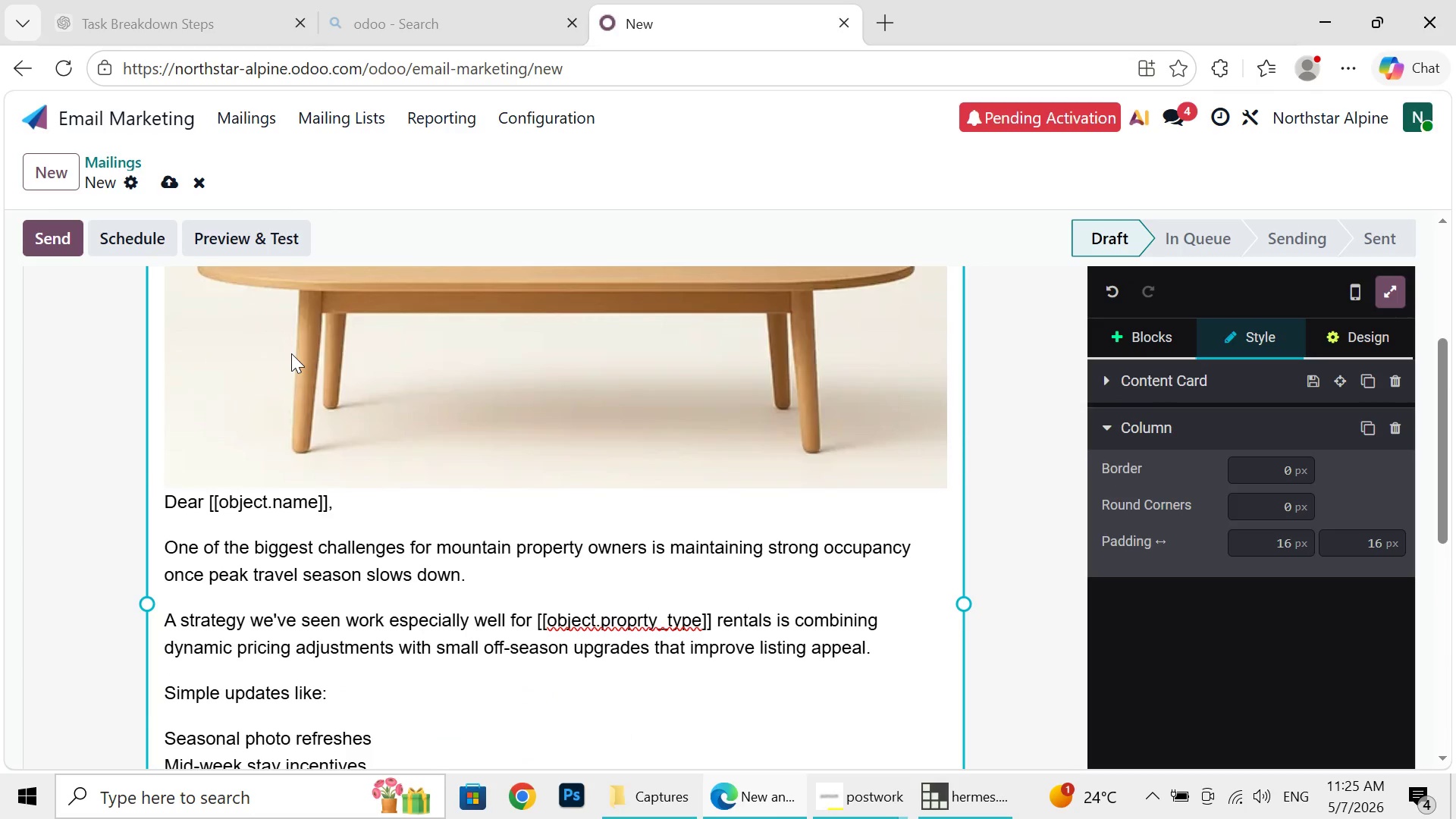 
left_click([166, 177])
 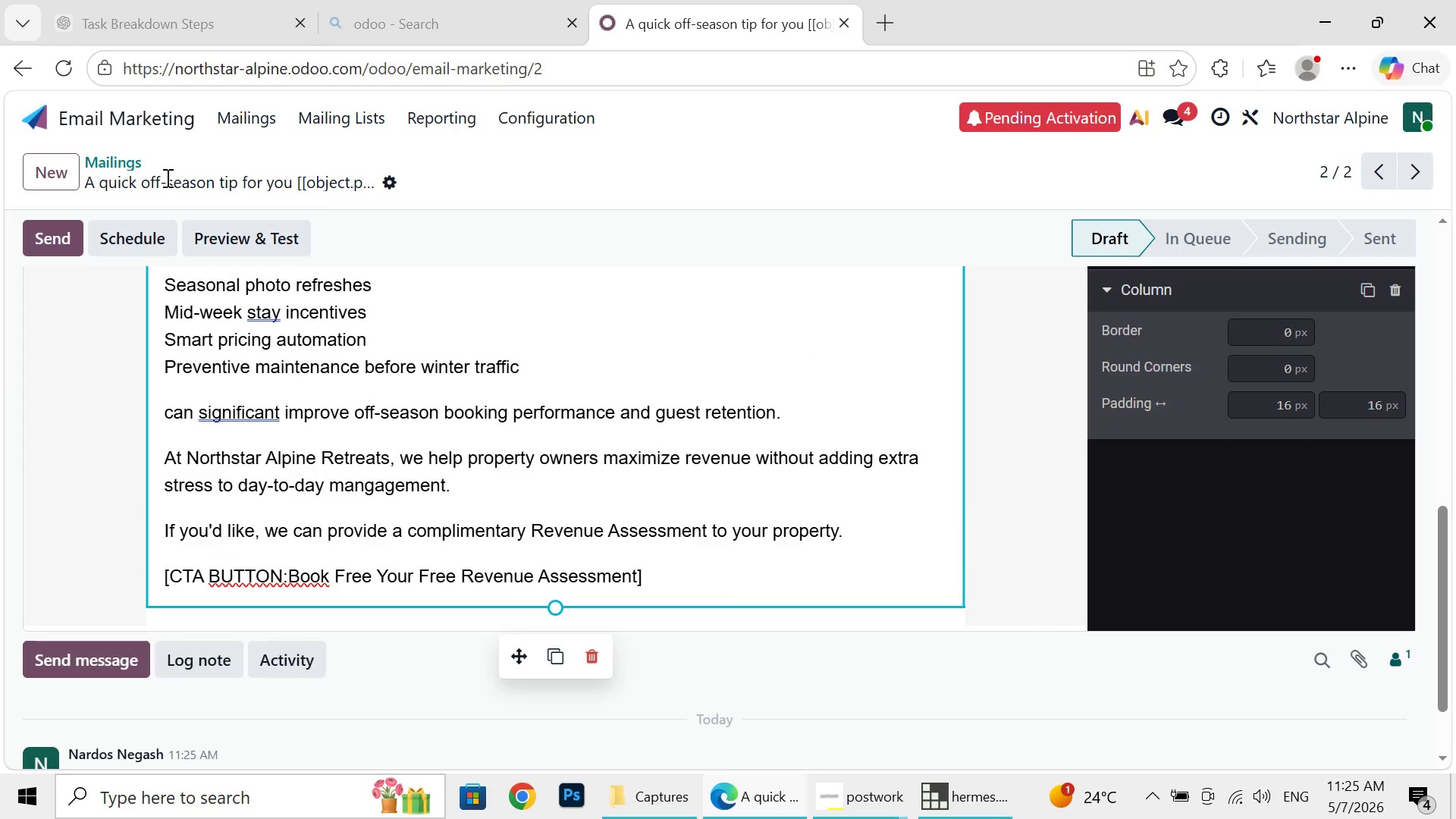 
wait(9.2)
 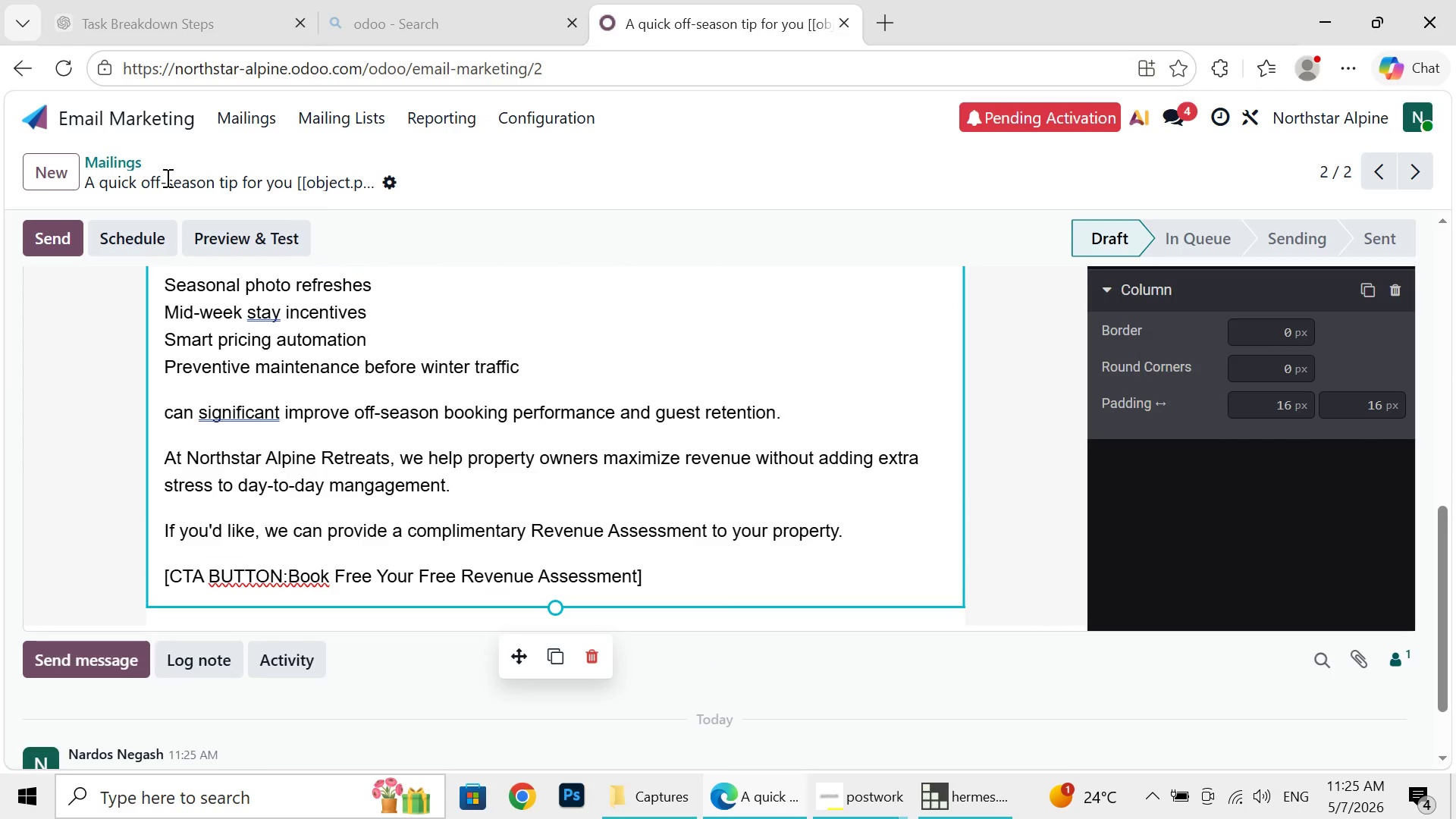 
left_click([243, 122])
 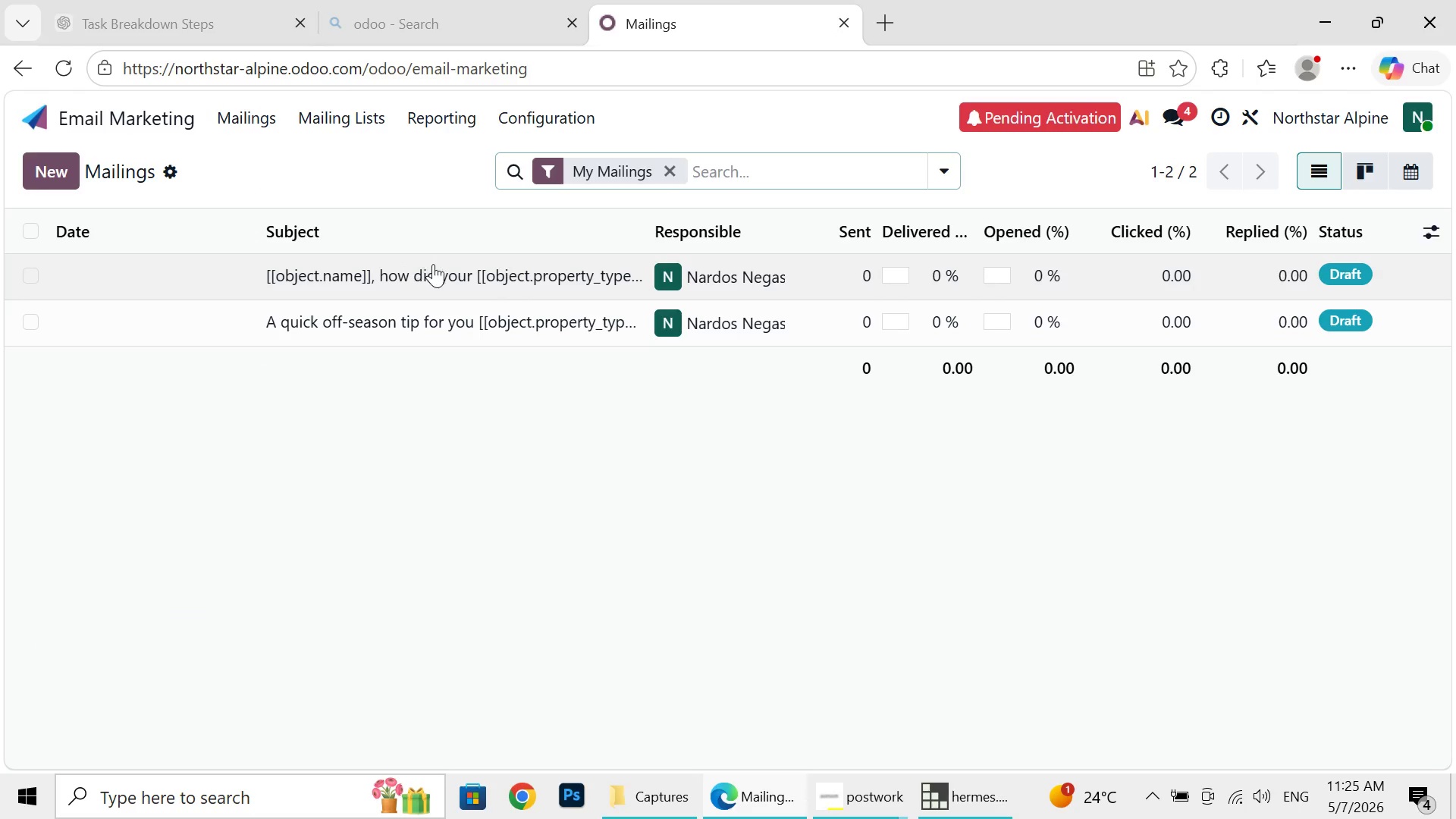 
mouse_move([432, 280])
 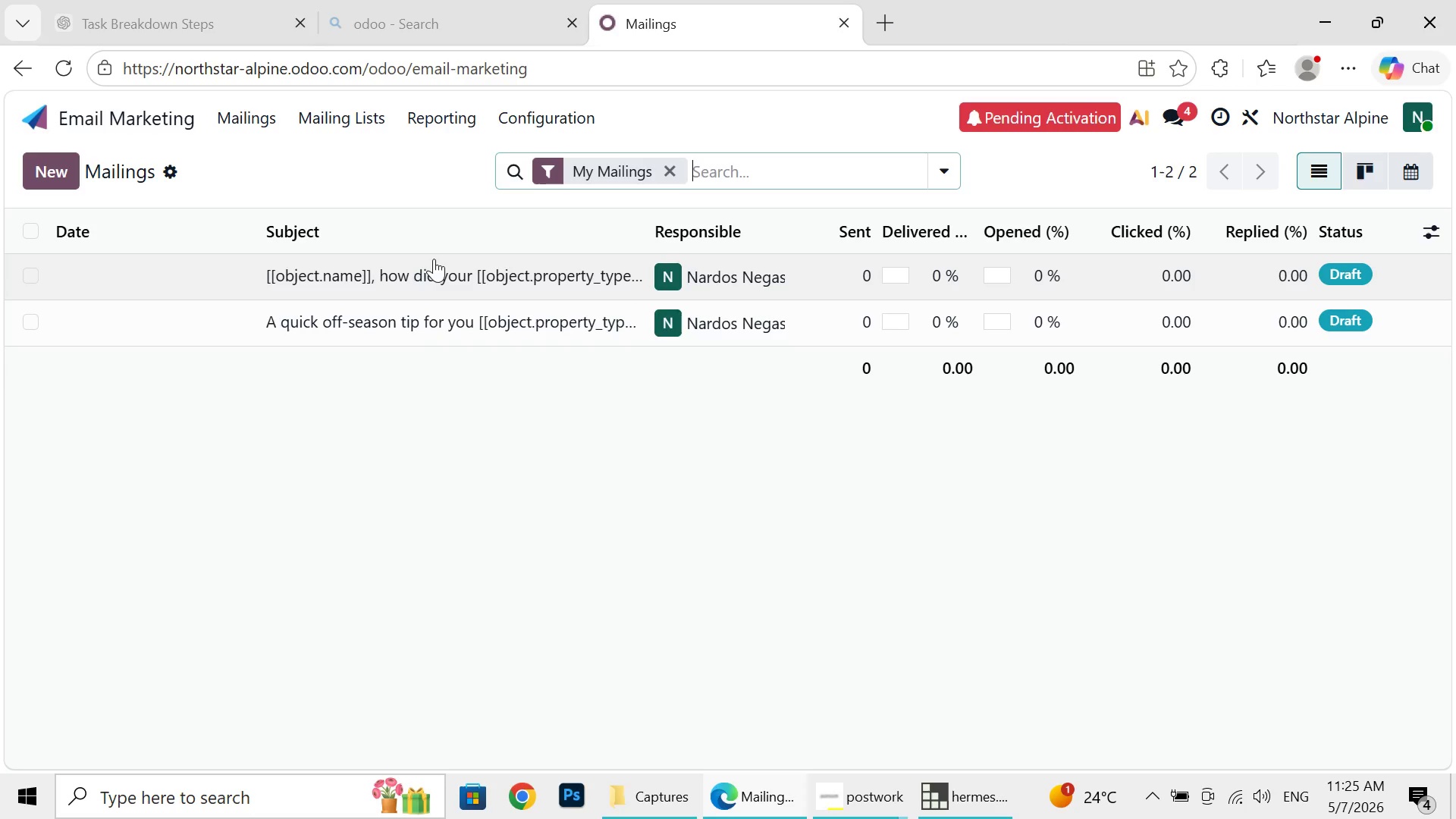 
left_click([434, 259])
 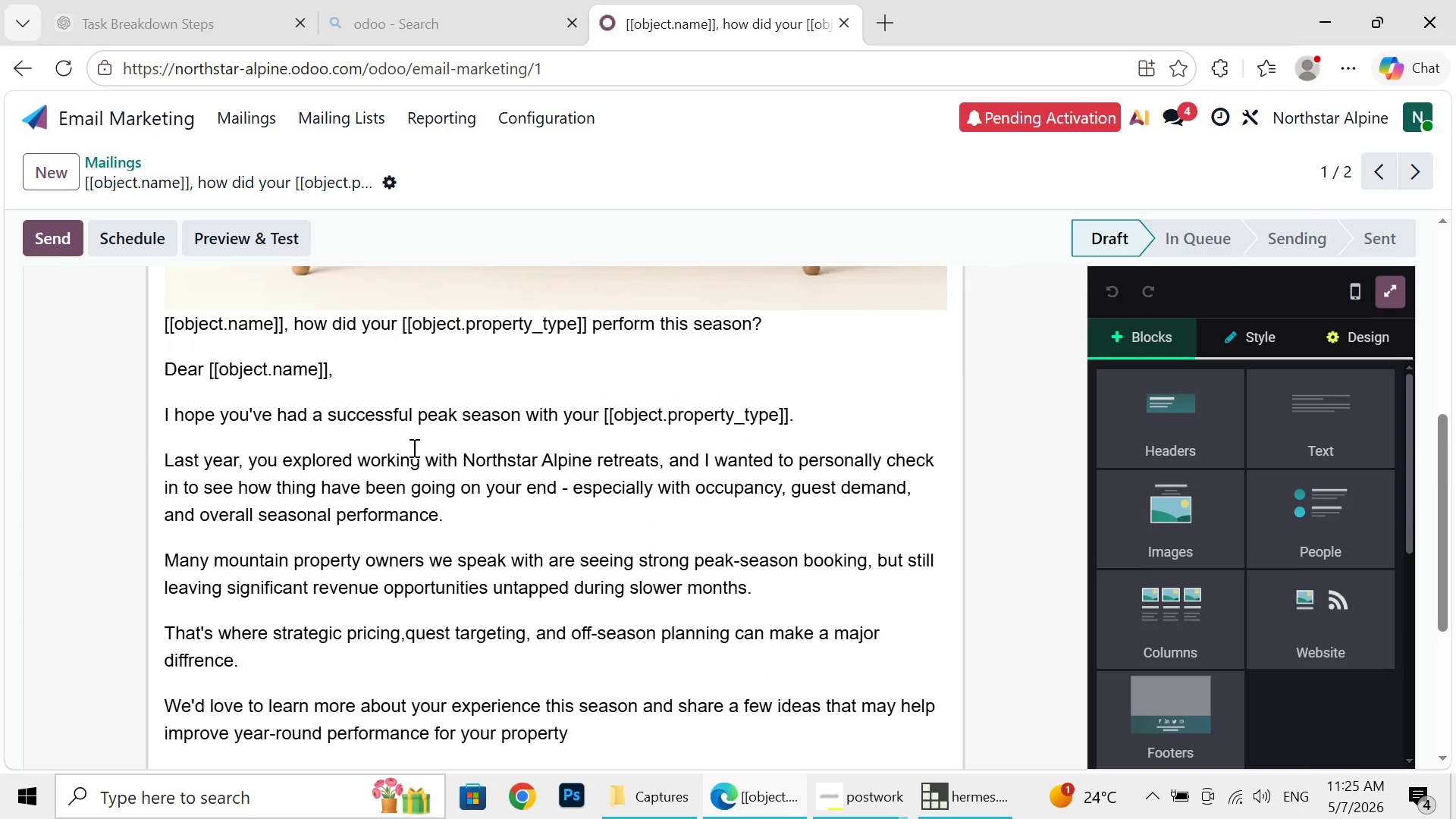 
wait(12.77)
 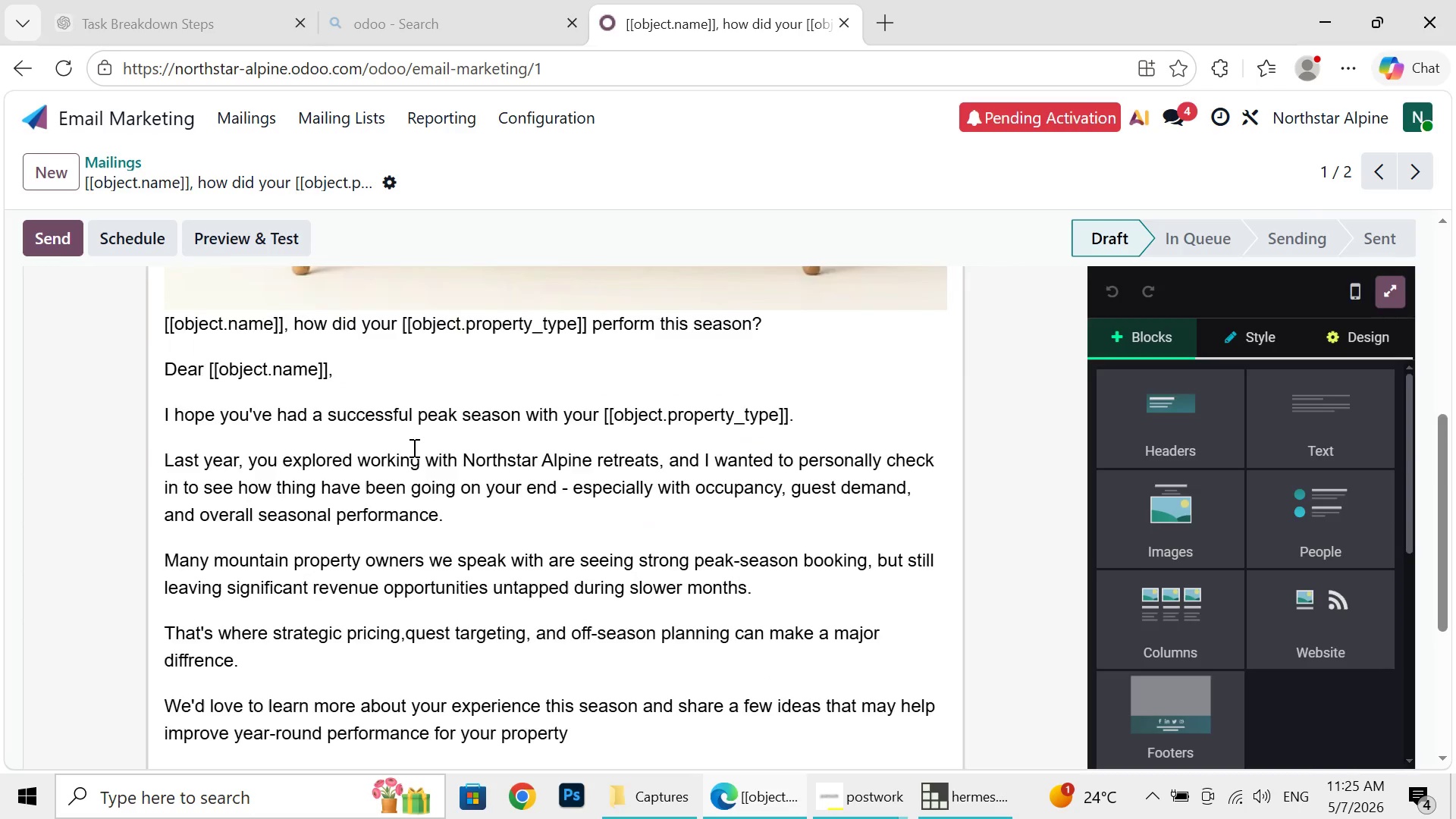 
left_click([596, 433])
 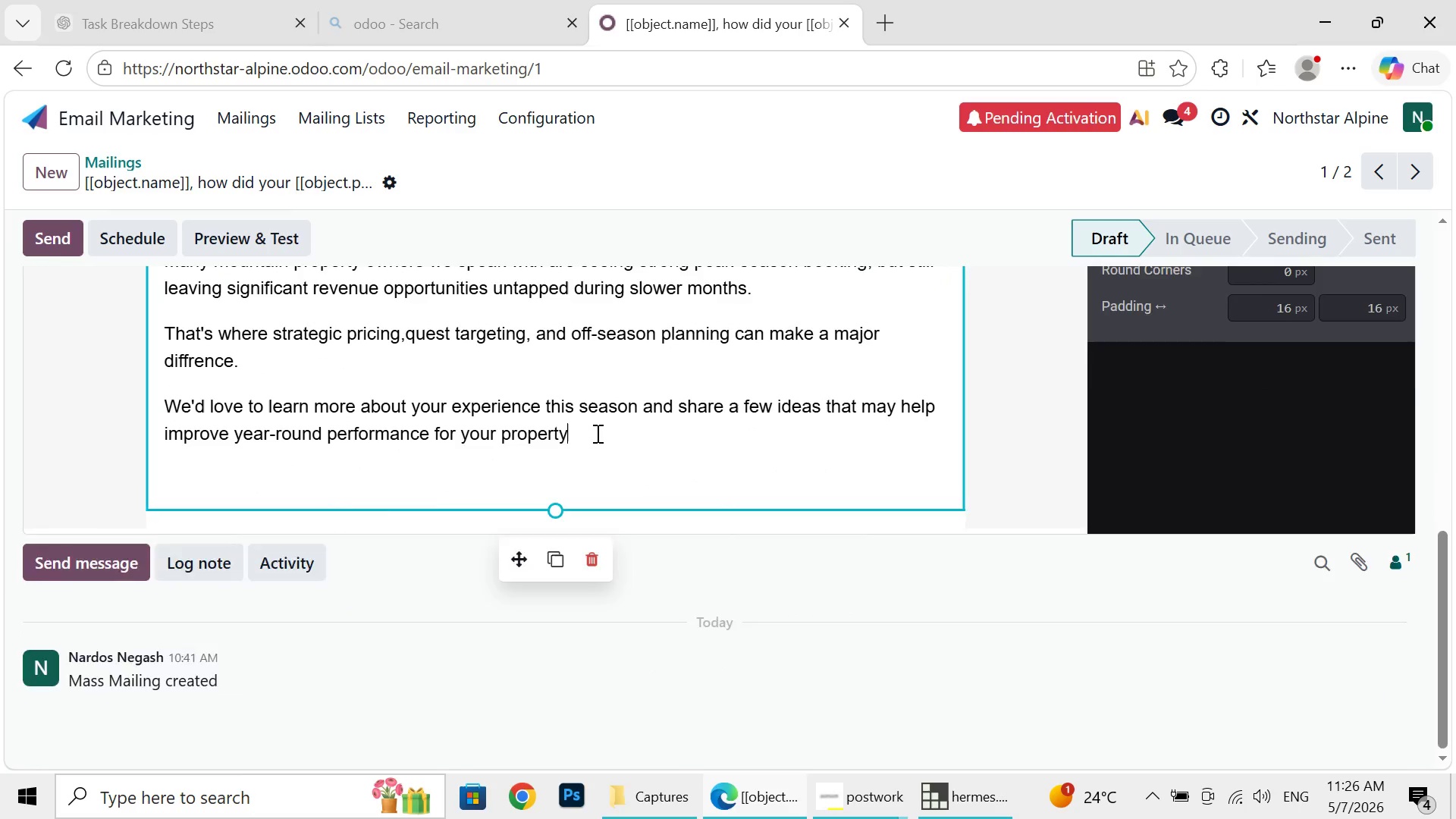 
key(Enter)
 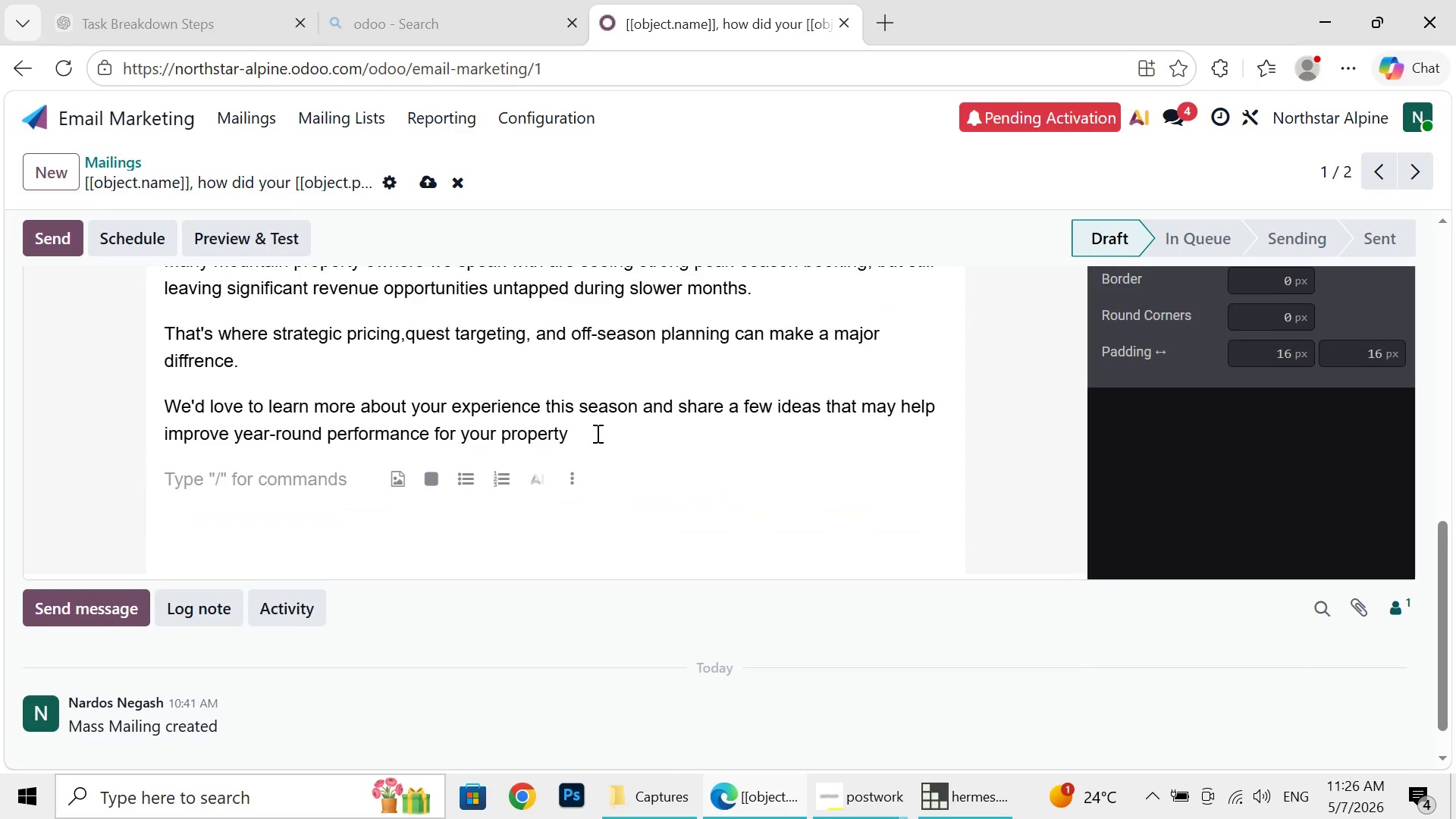 
type([CTA BUTTON:)
 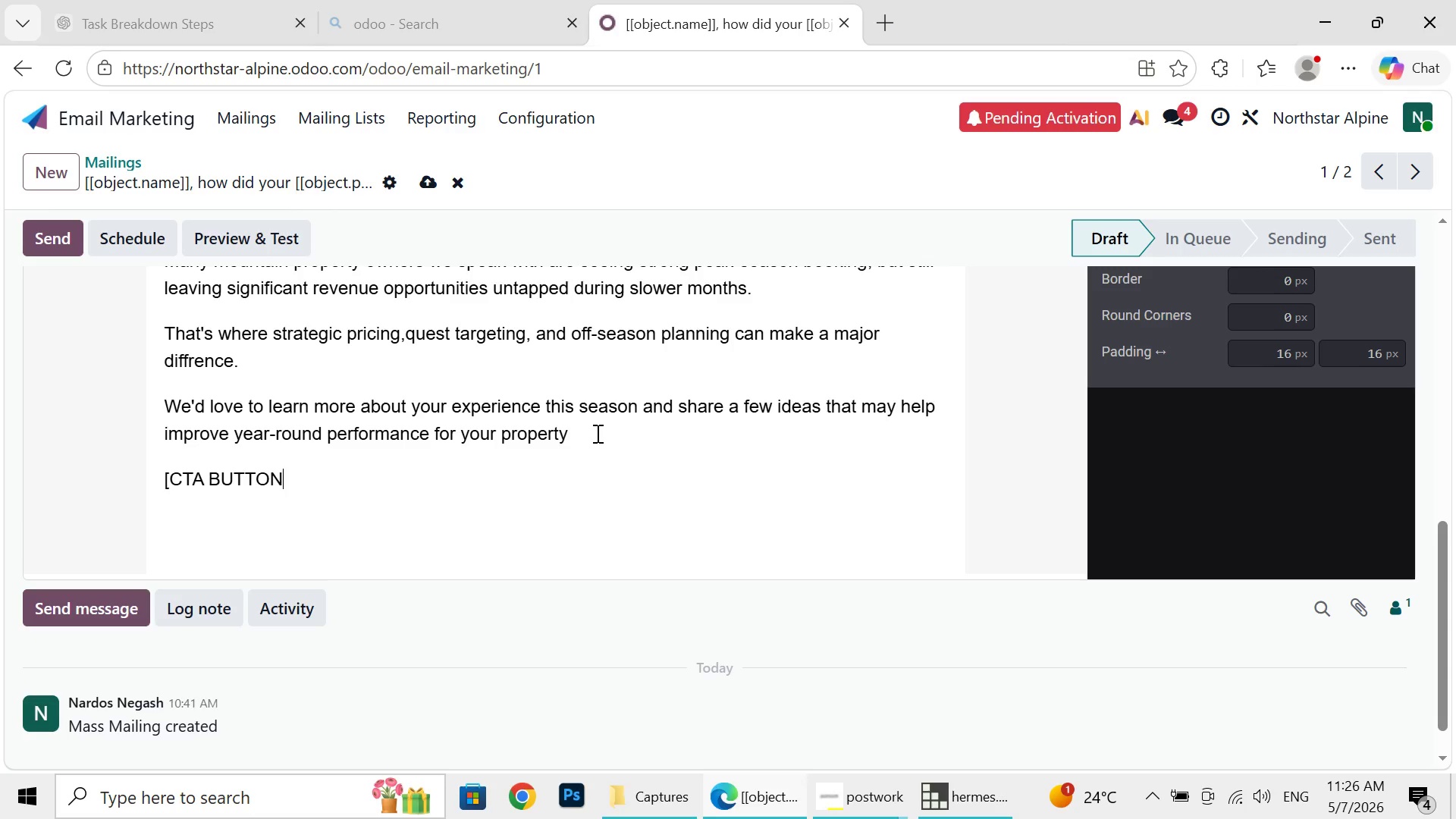 
wait(6.23)
 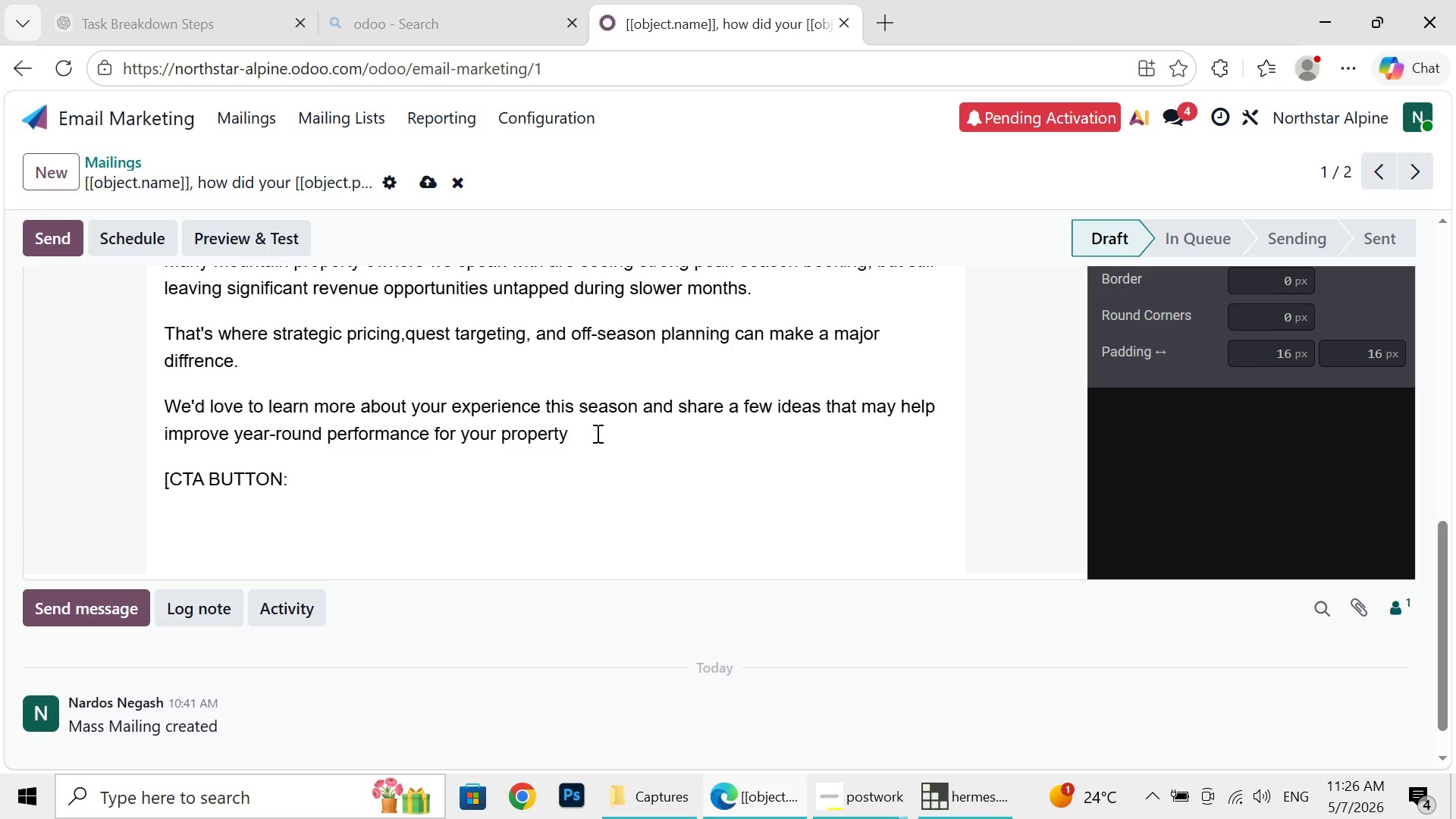 
type( Sechedule Your)
 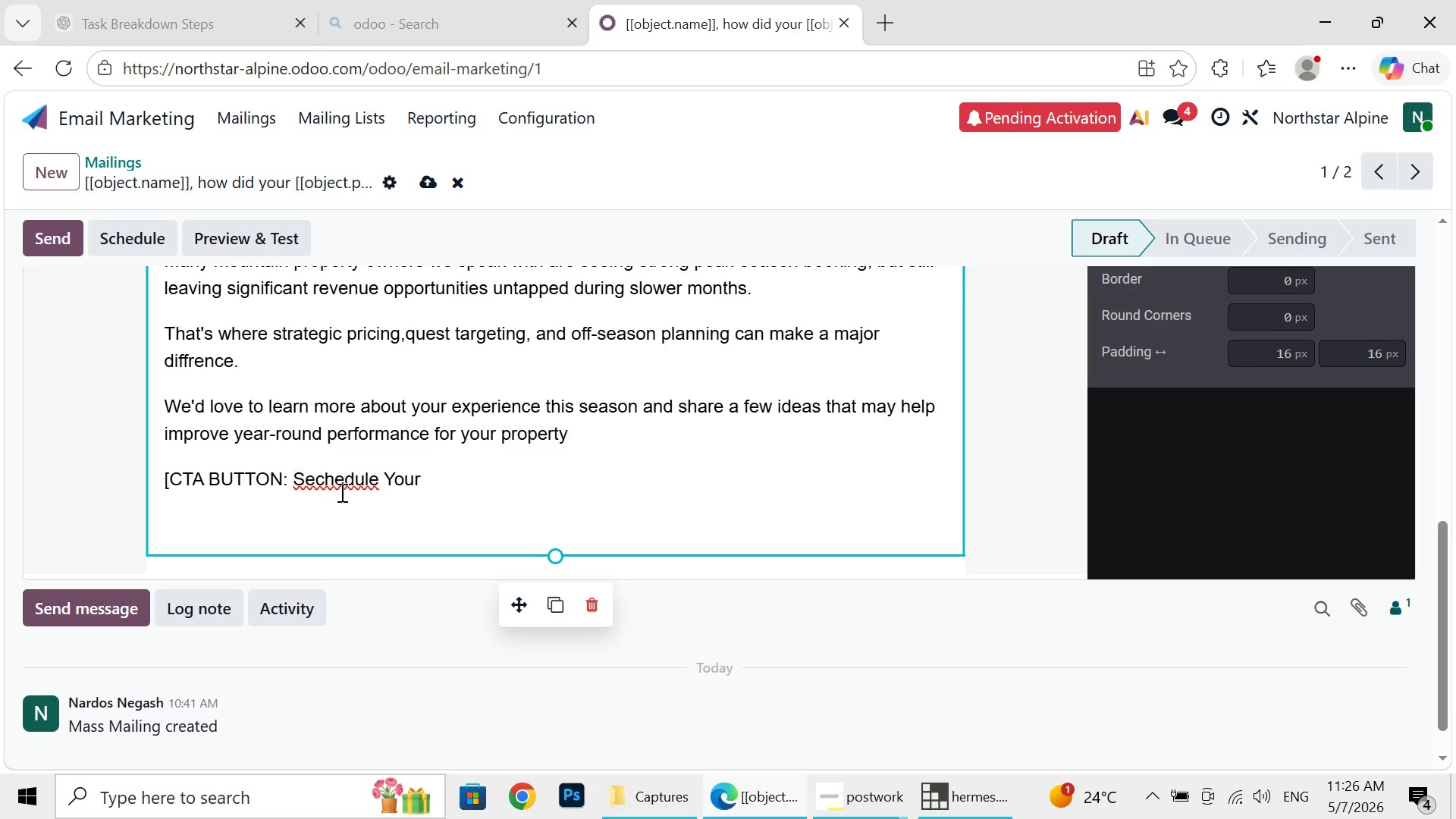 
wait(10.5)
 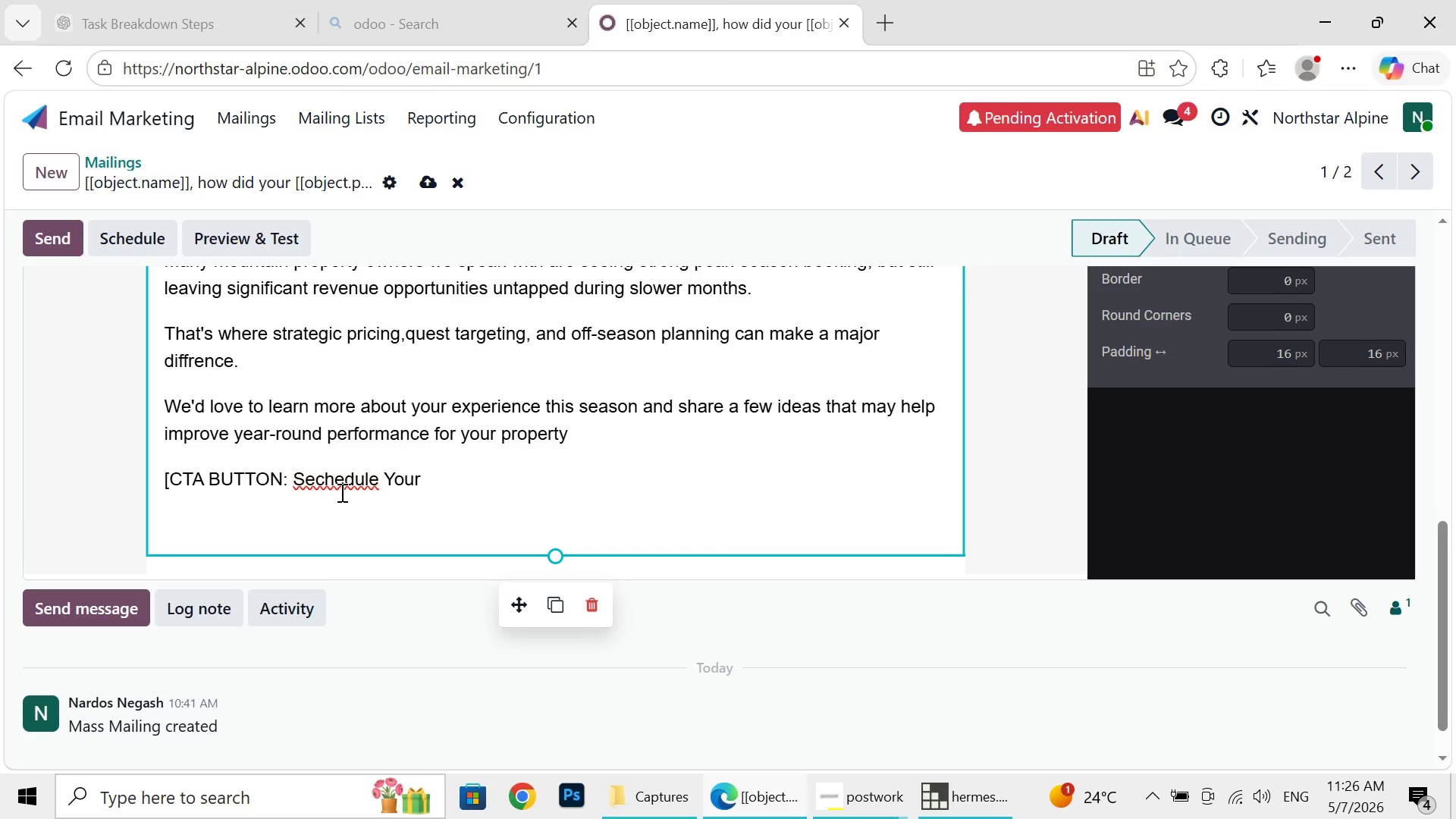 
left_click([314, 478])
 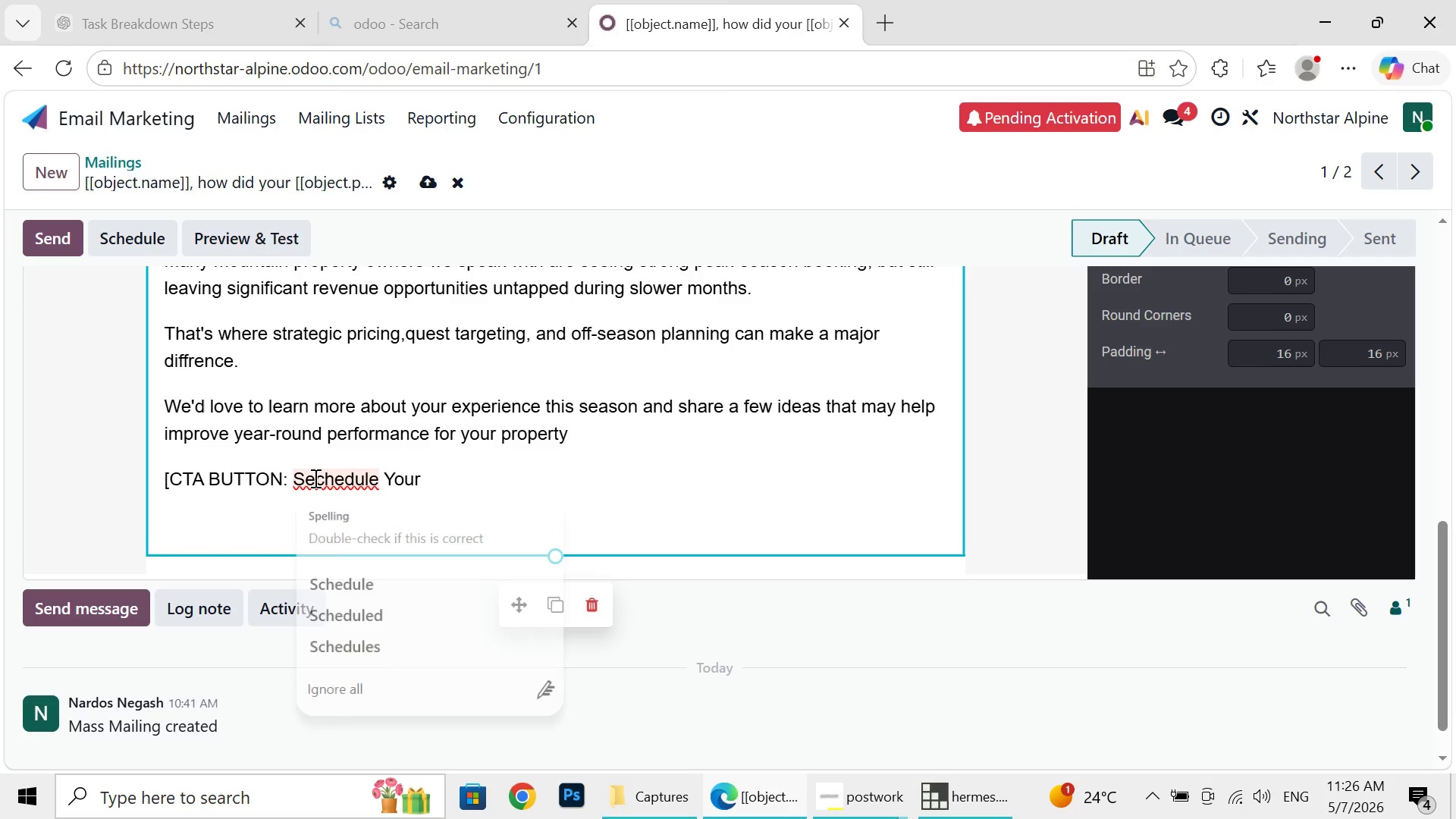 
key(Backspace)
 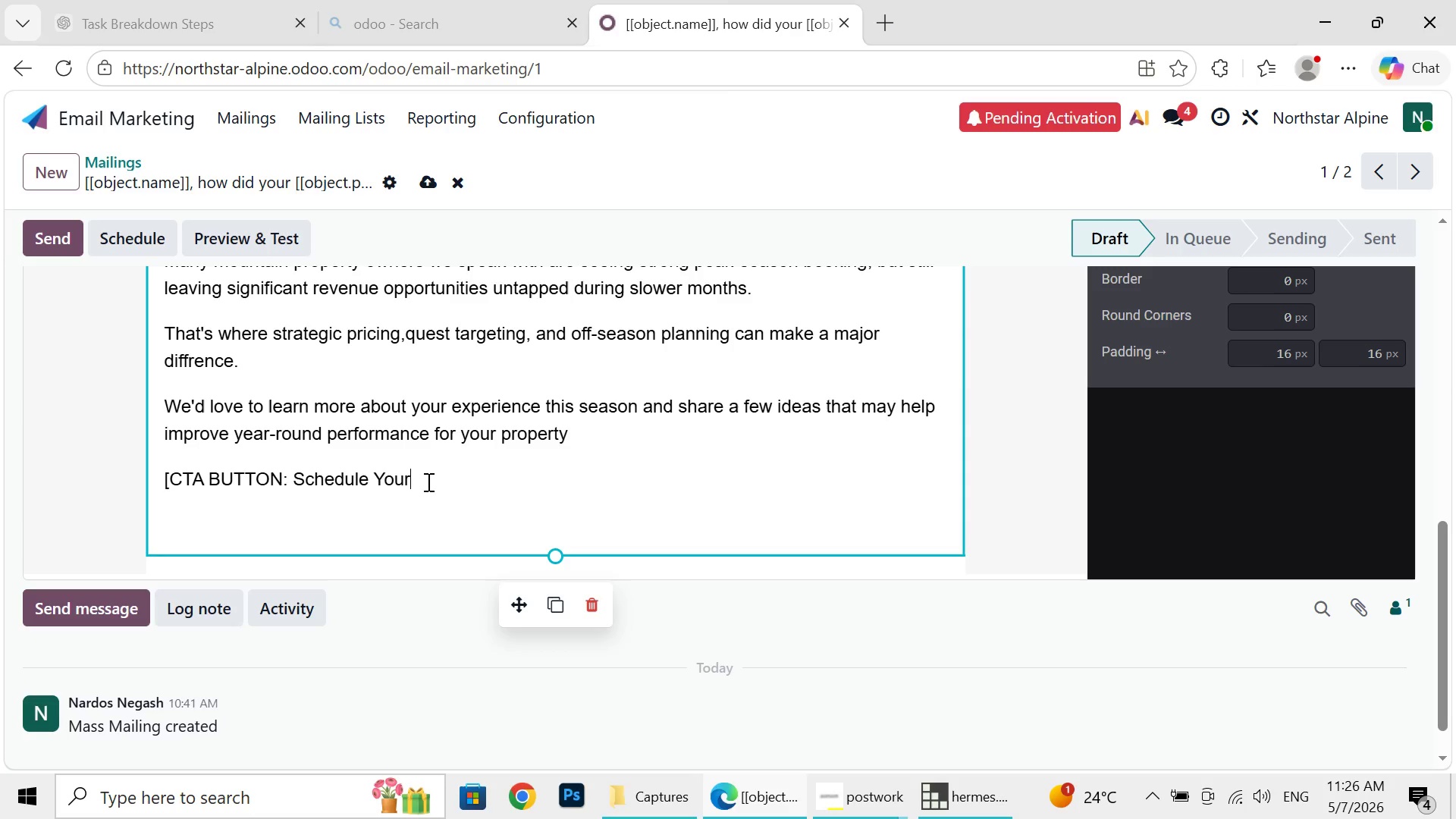 
left_click([427, 482])
 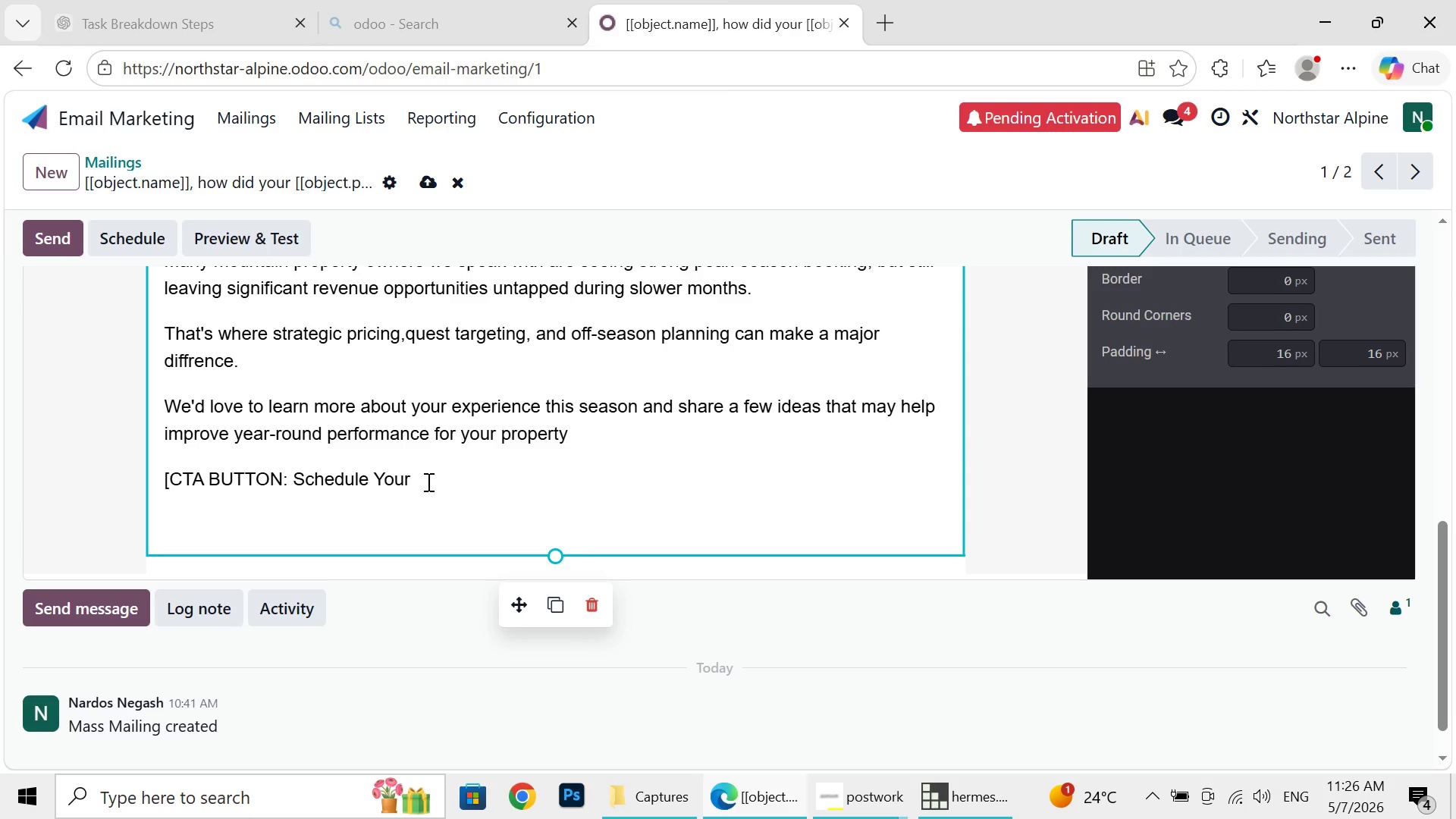 
type( Revenue Assessment])
 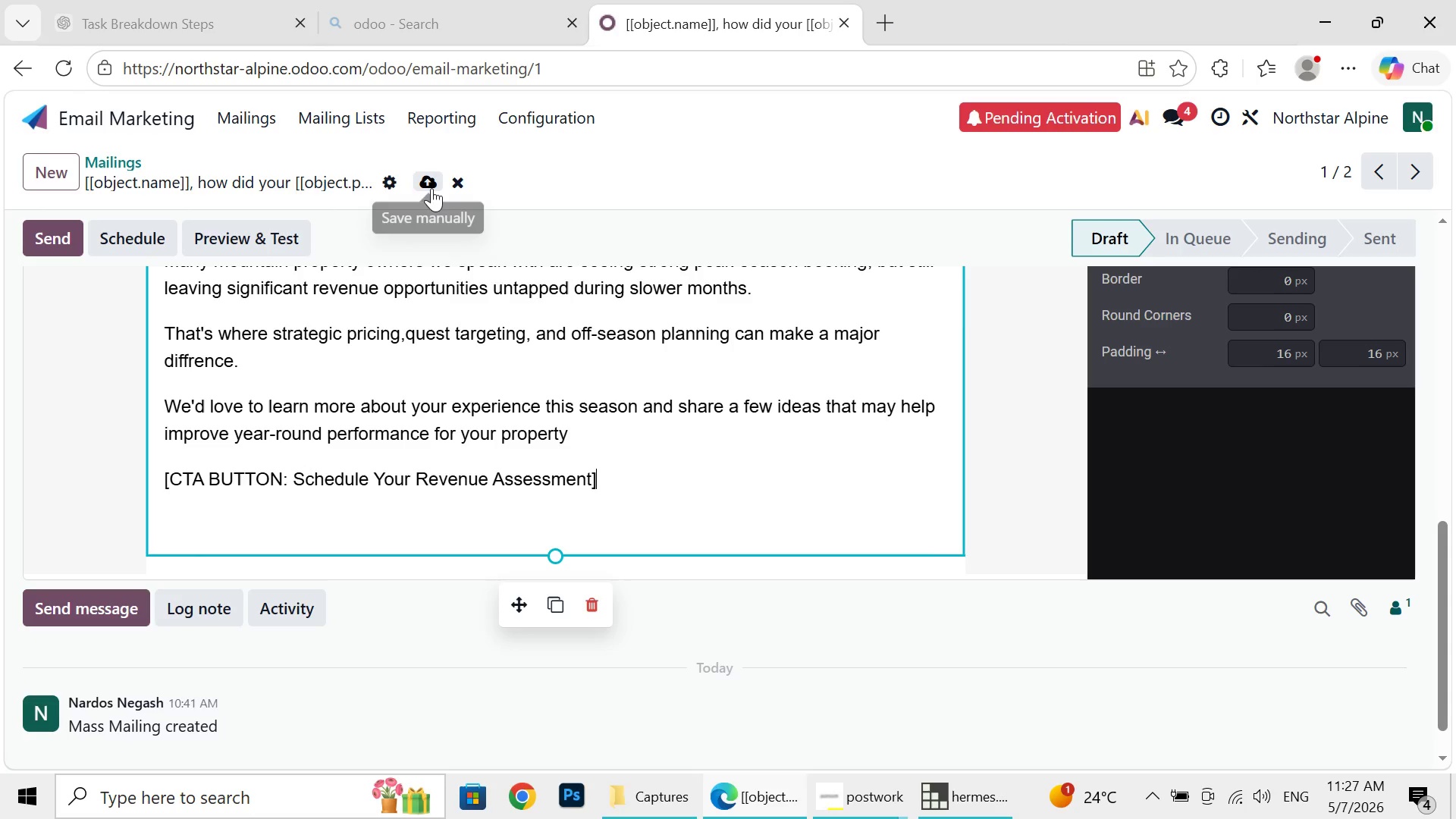 
left_click([431, 188])
 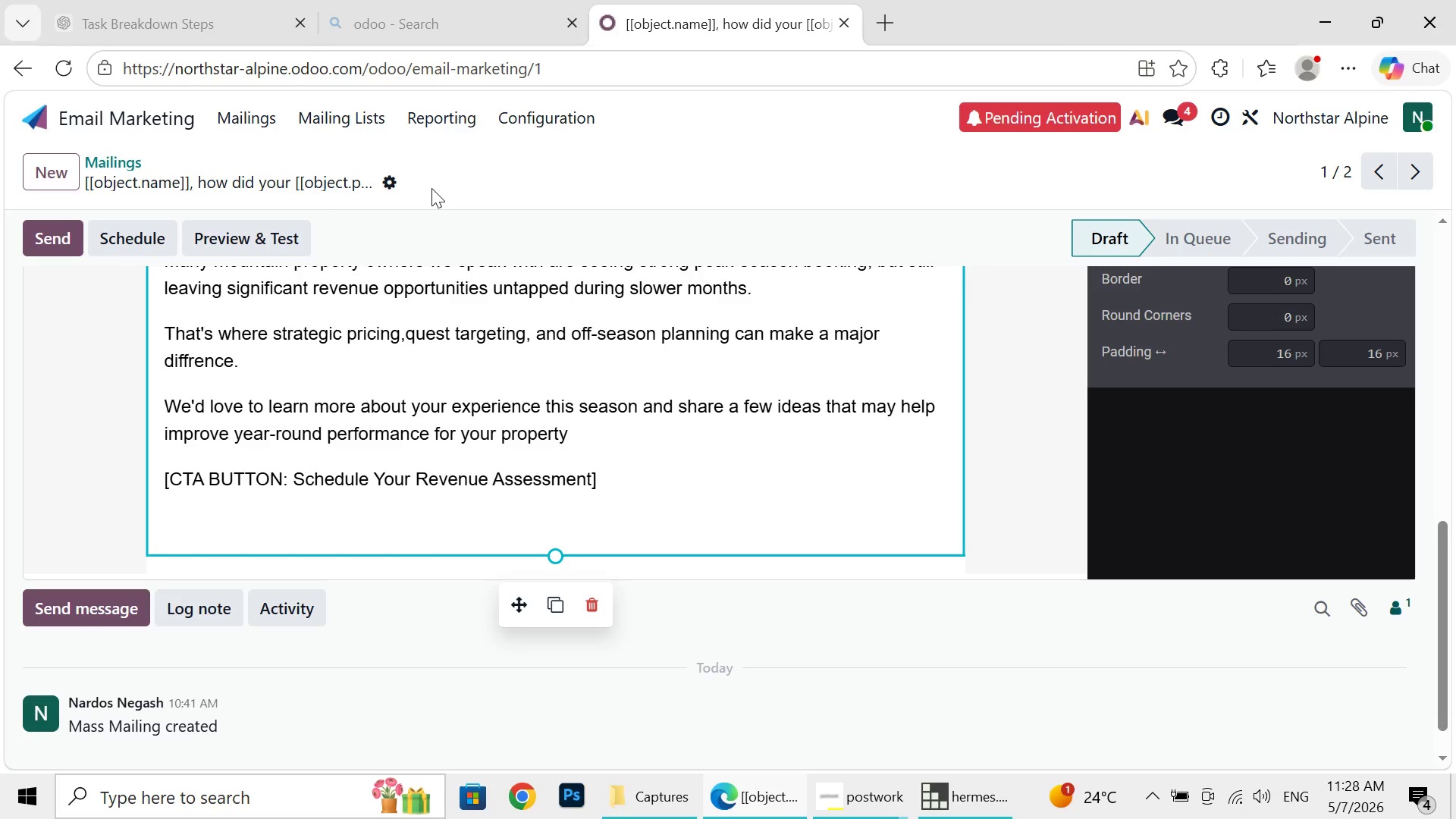 
wait(55.17)
 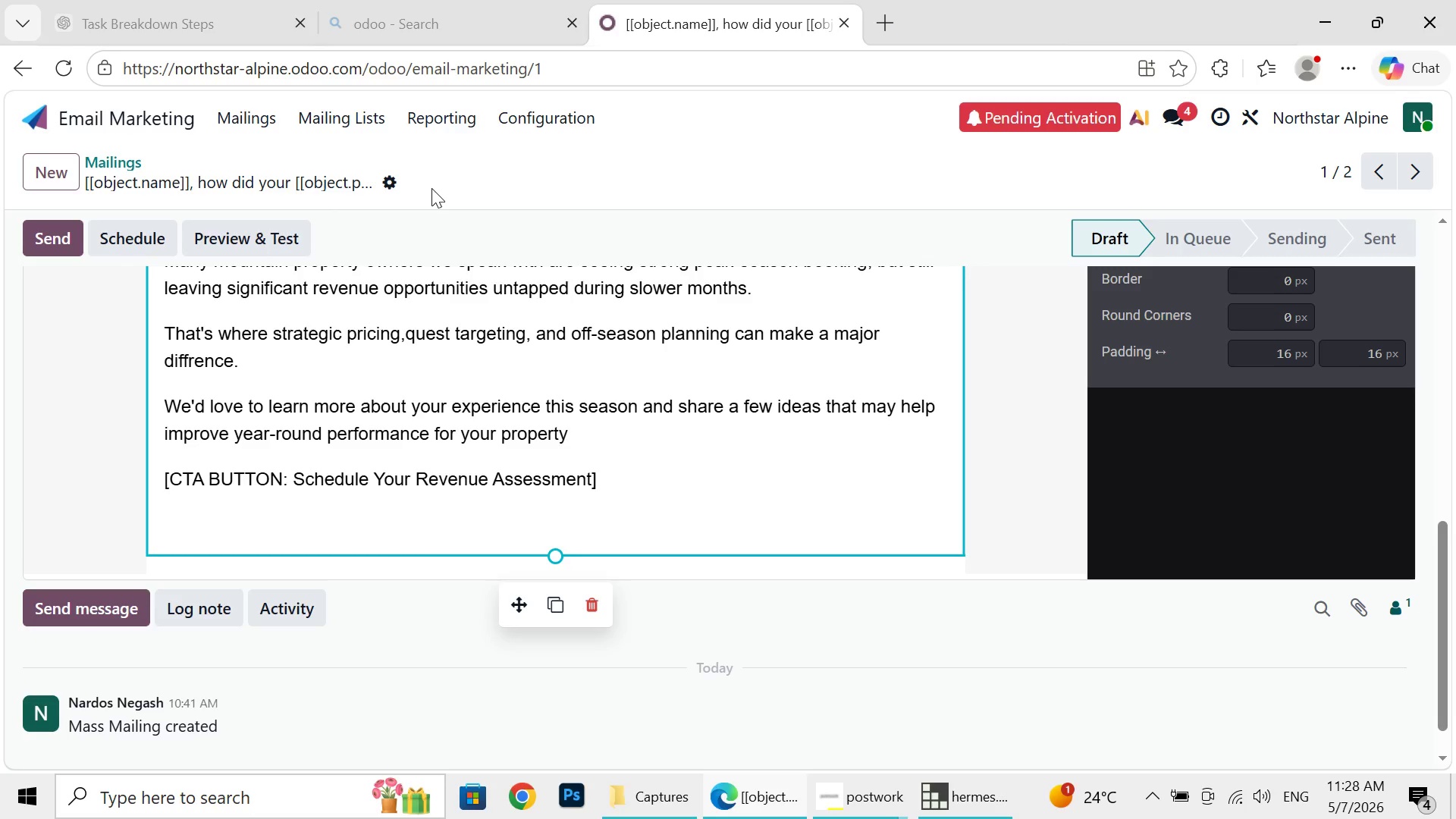 
left_click([255, 129])
 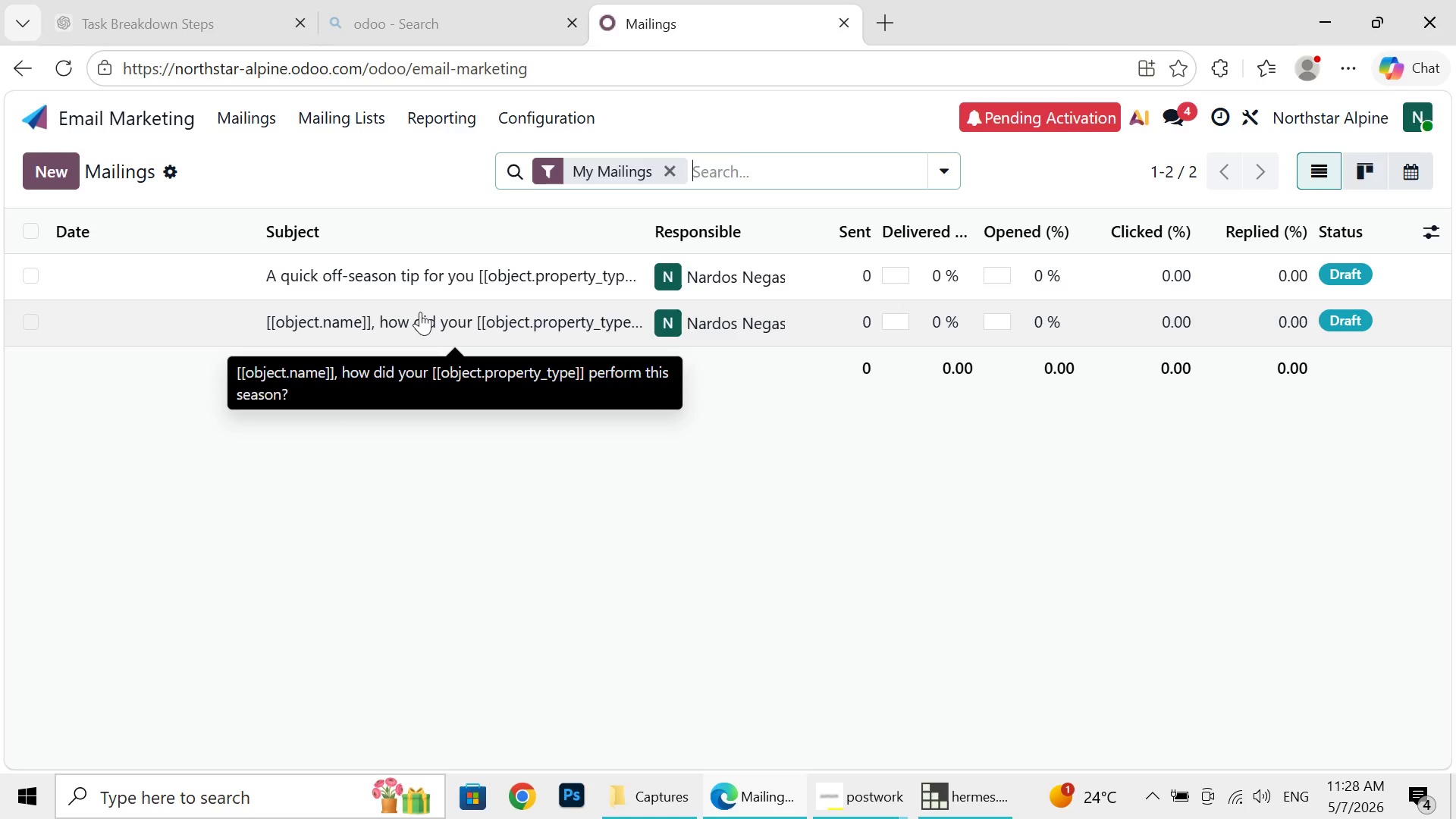 
left_click([420, 312])
 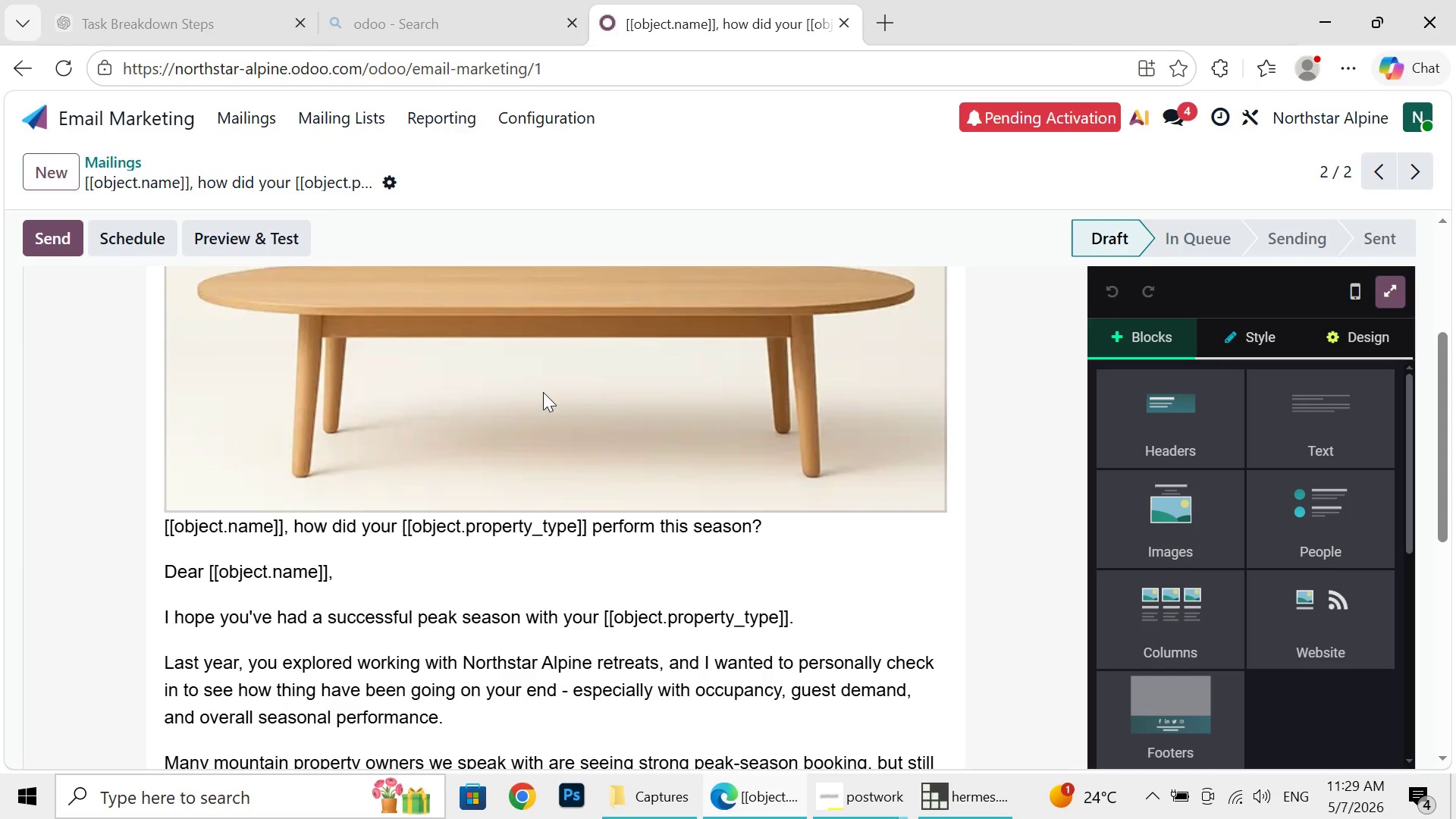 
wait(60.16)
 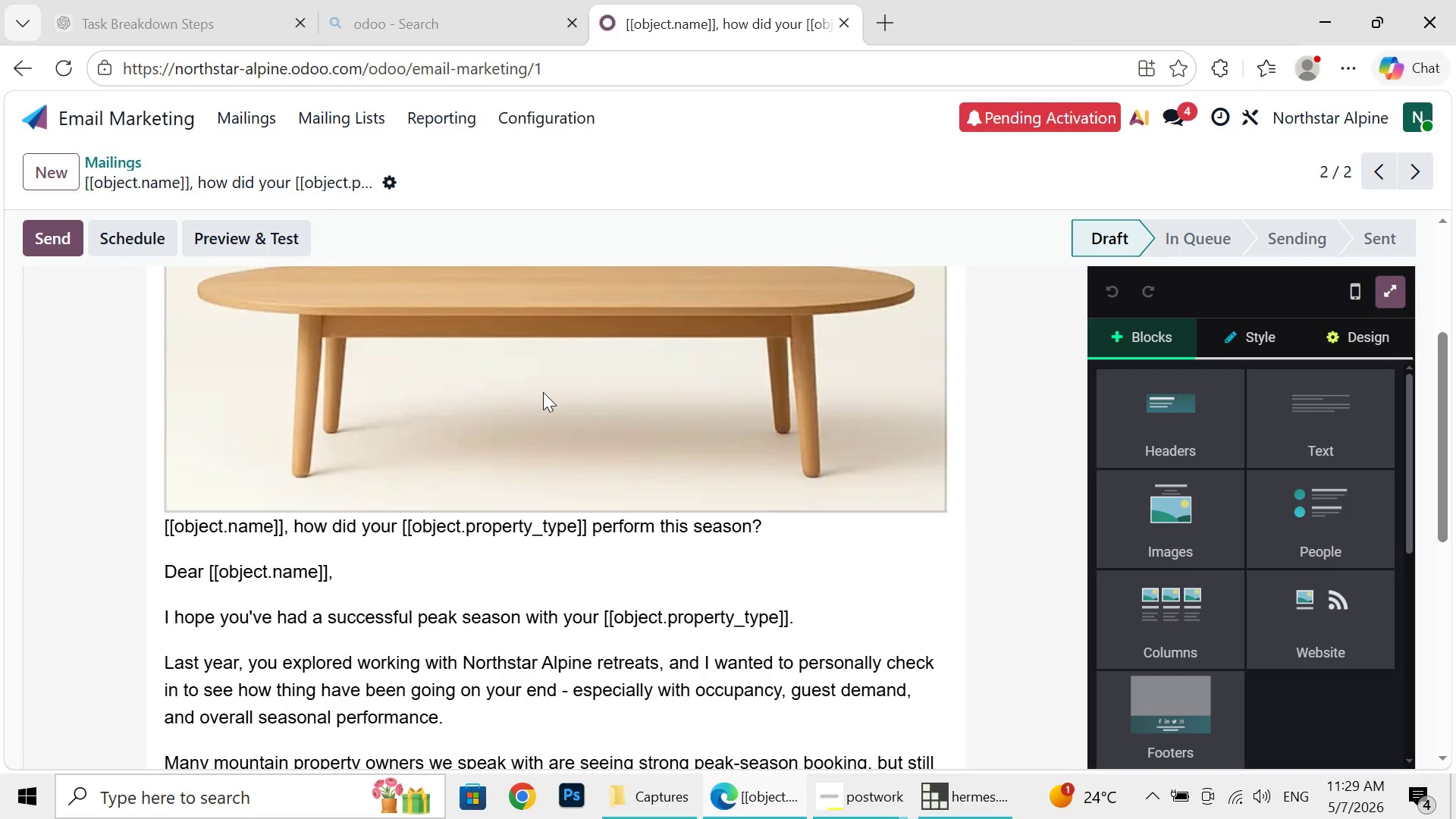 
double_click([543, 392])
 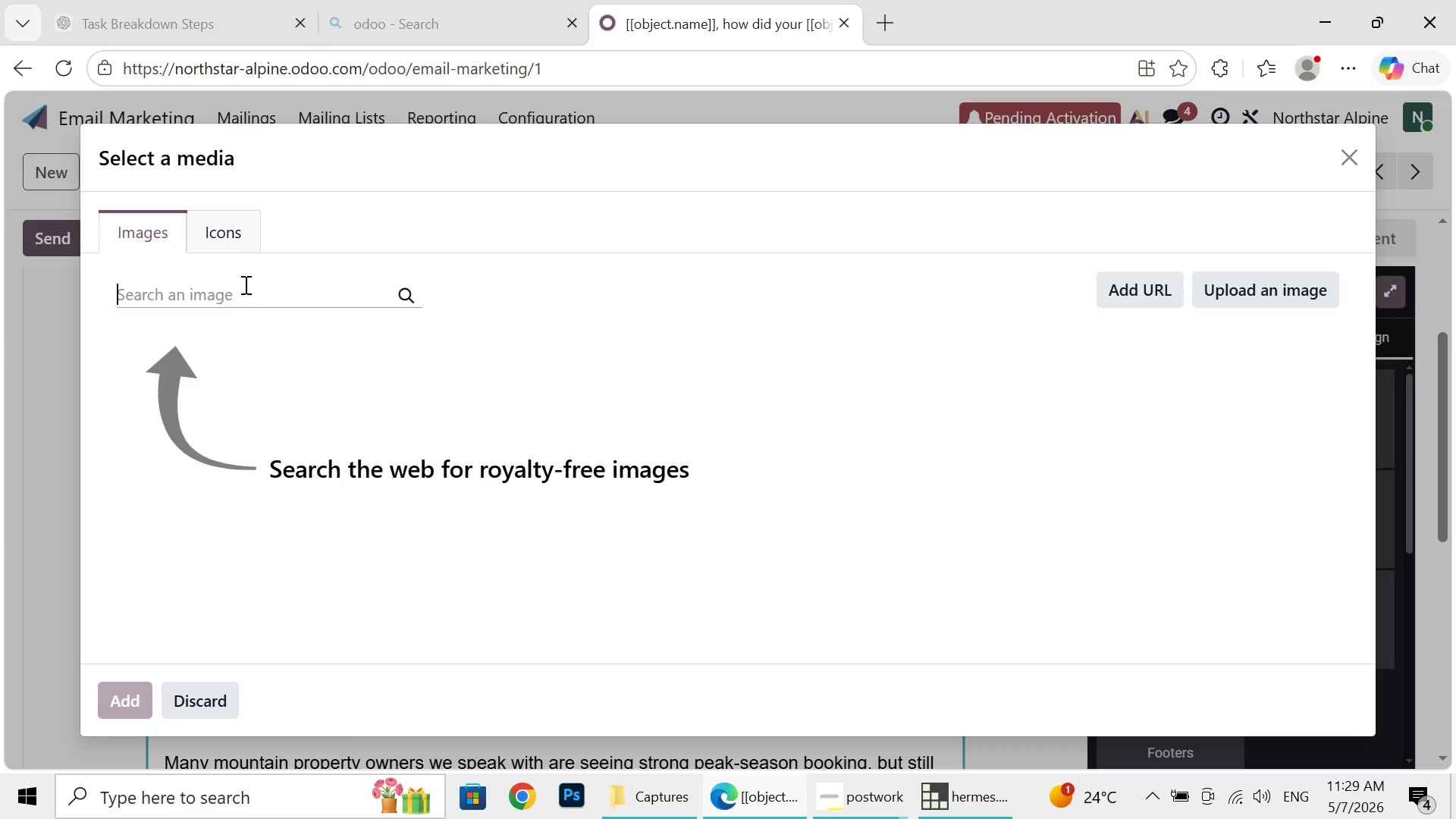 
left_click([244, 284])
 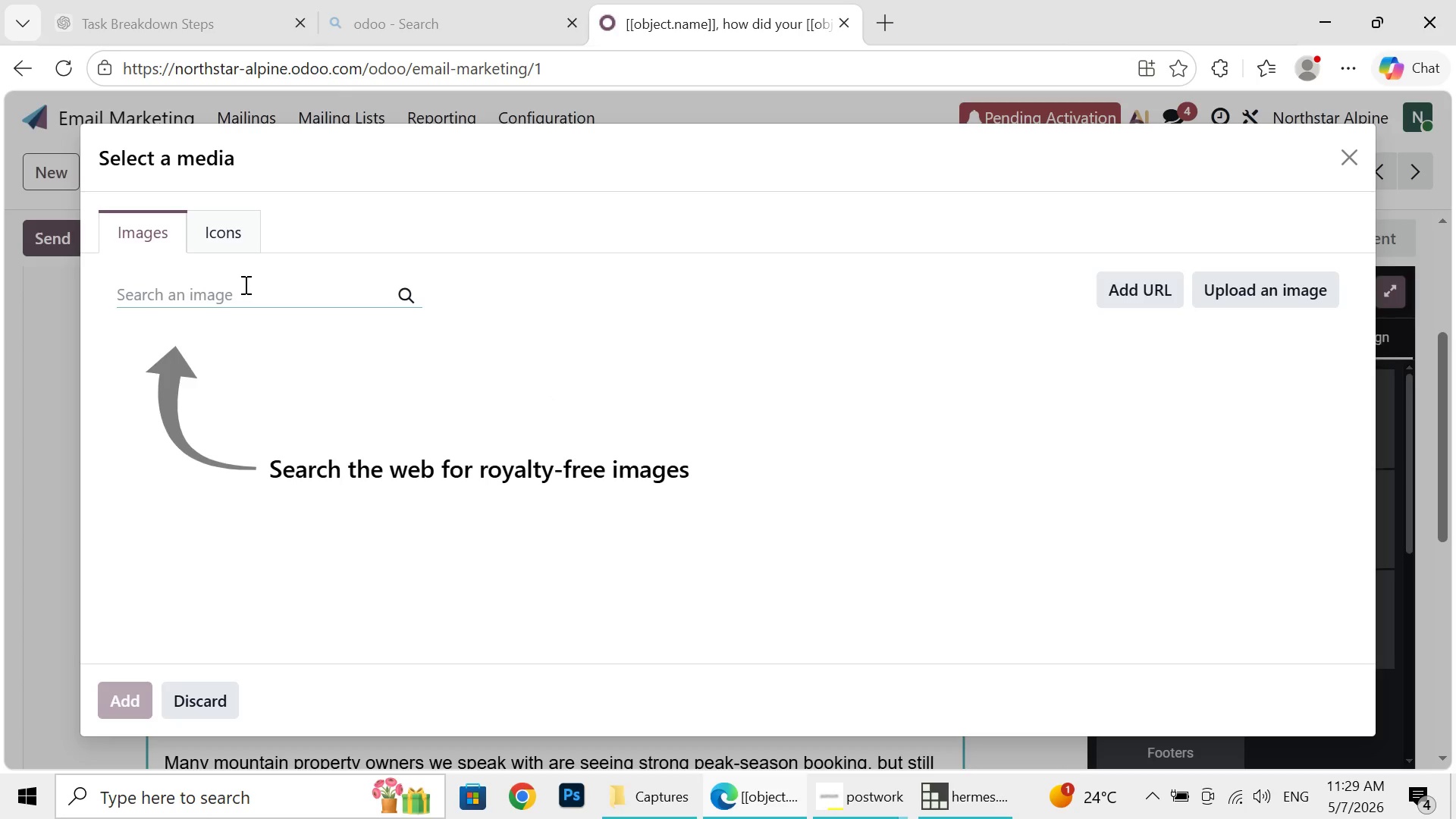 
type(mountain)
 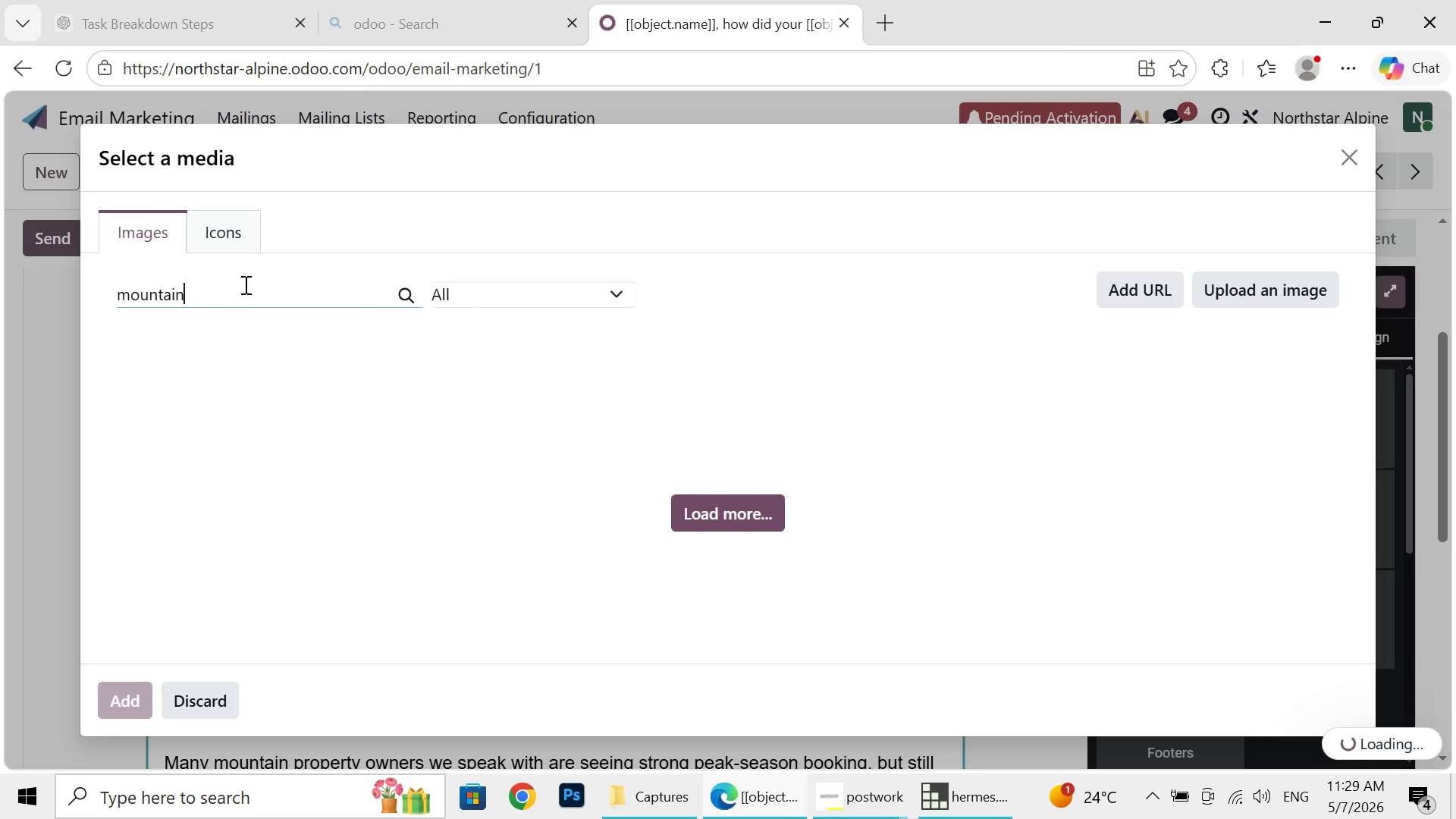 
wait(7.06)
 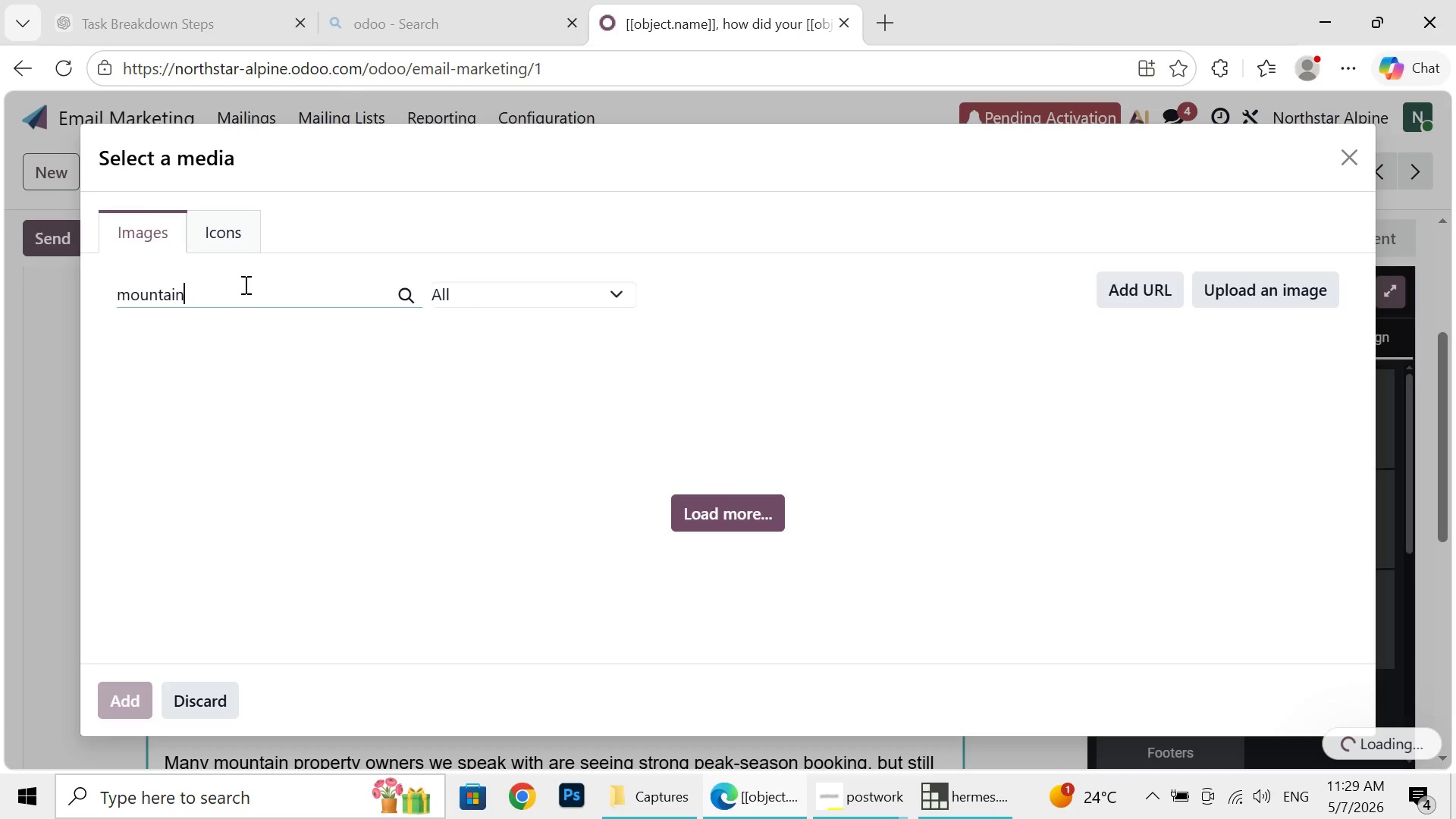 
type( cabin ex)
 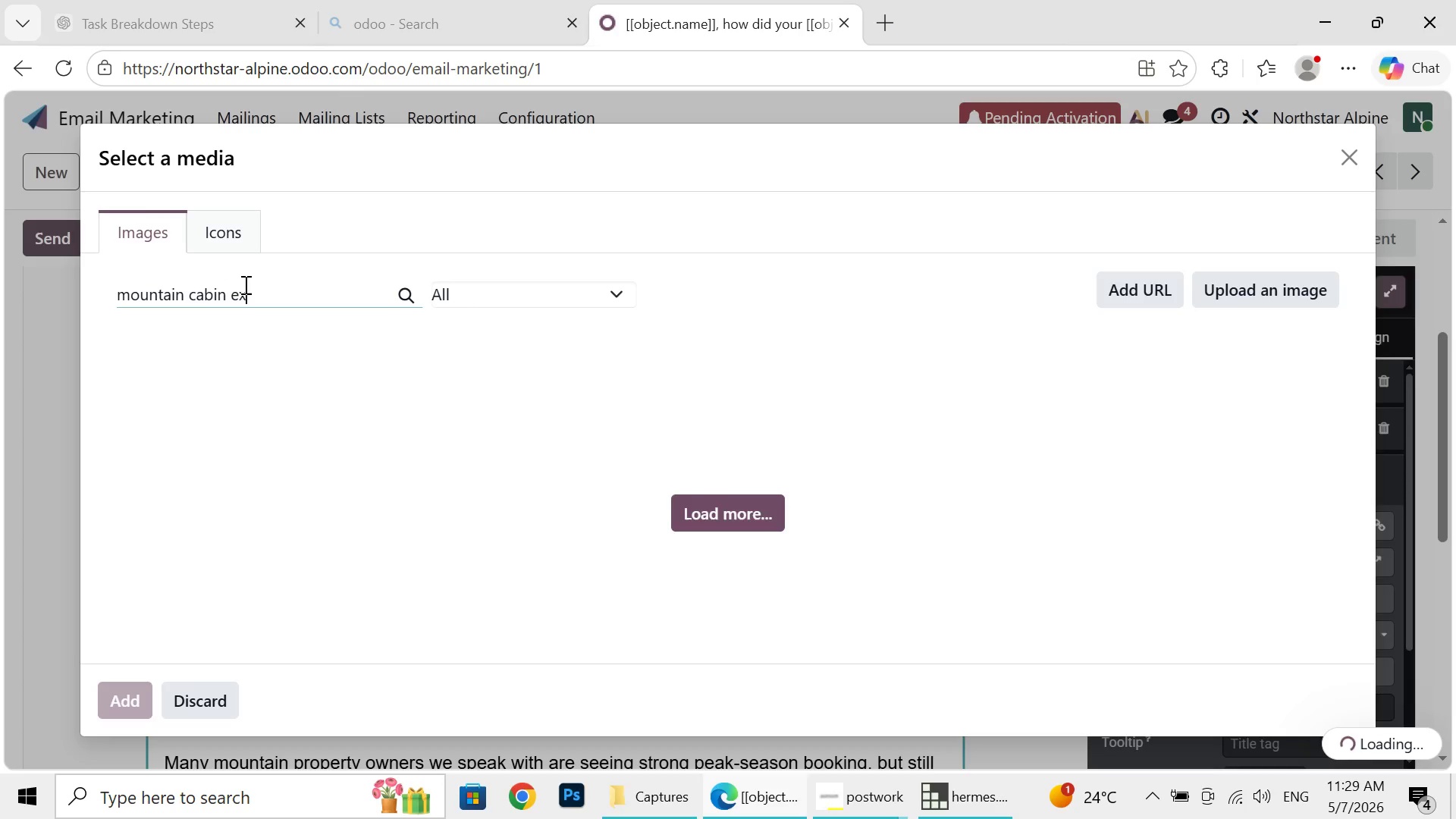 
wait(10.53)
 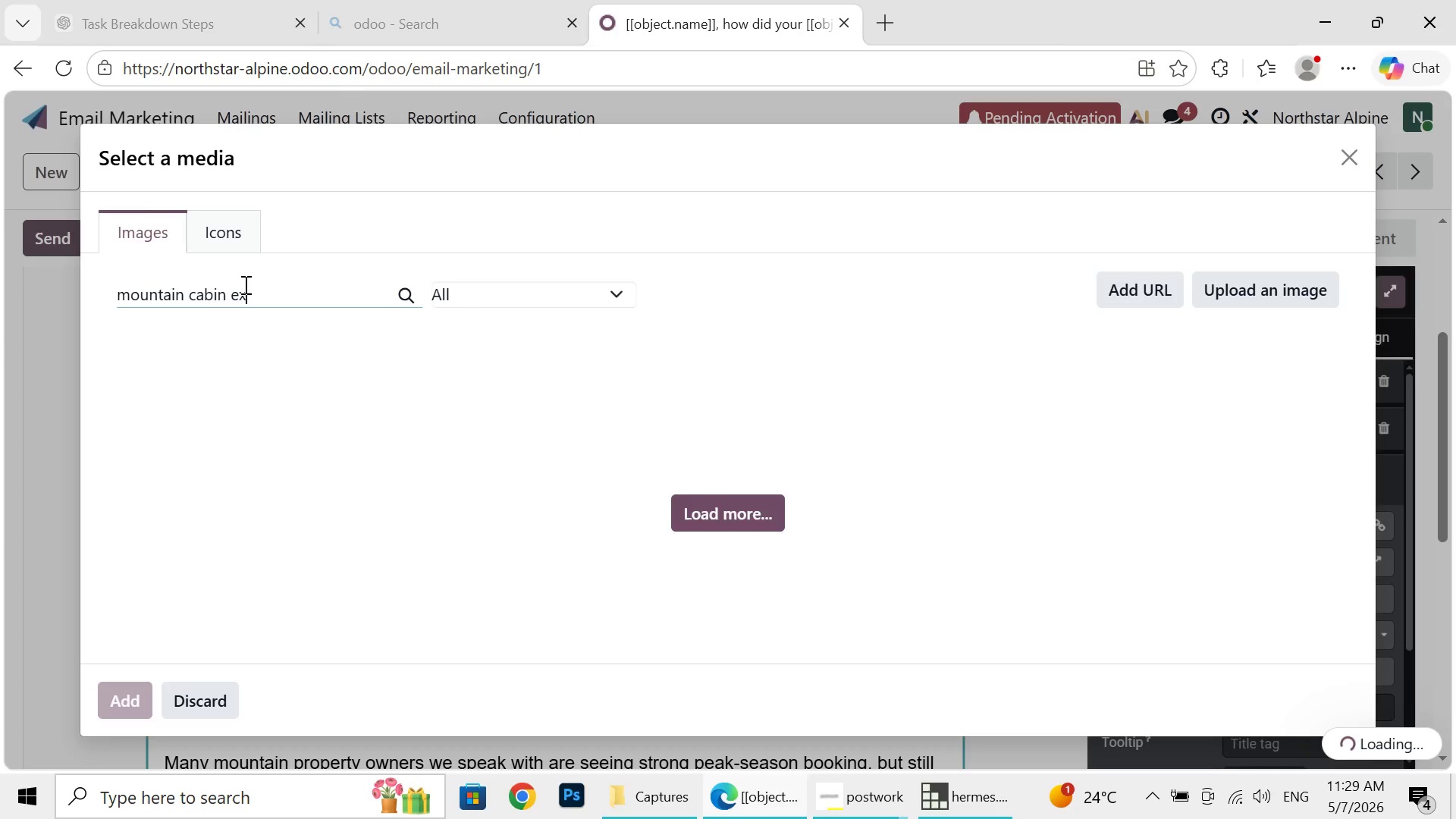 
type(terior)
 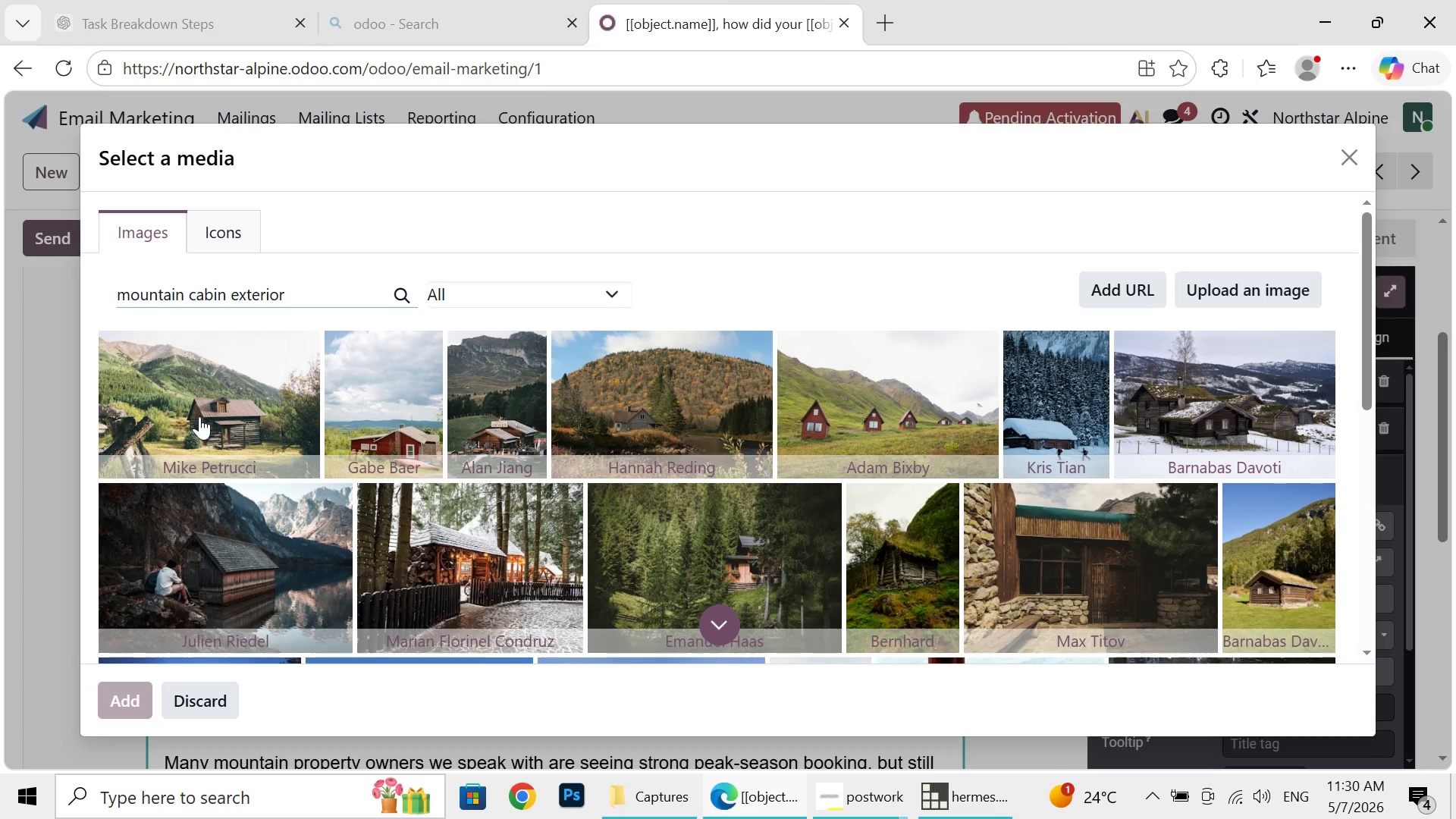 
wait(48.48)
 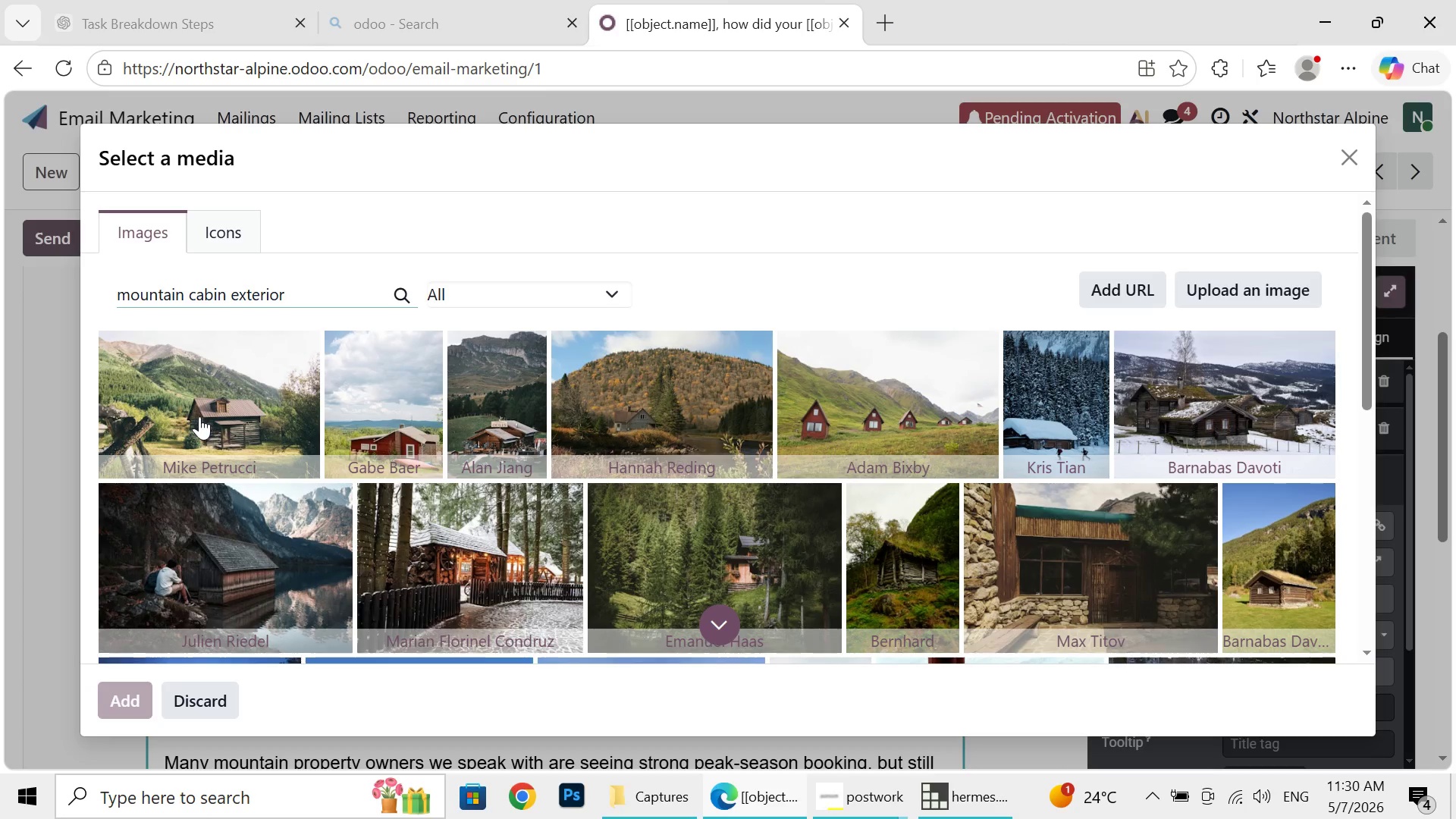 
left_click([191, 408])
 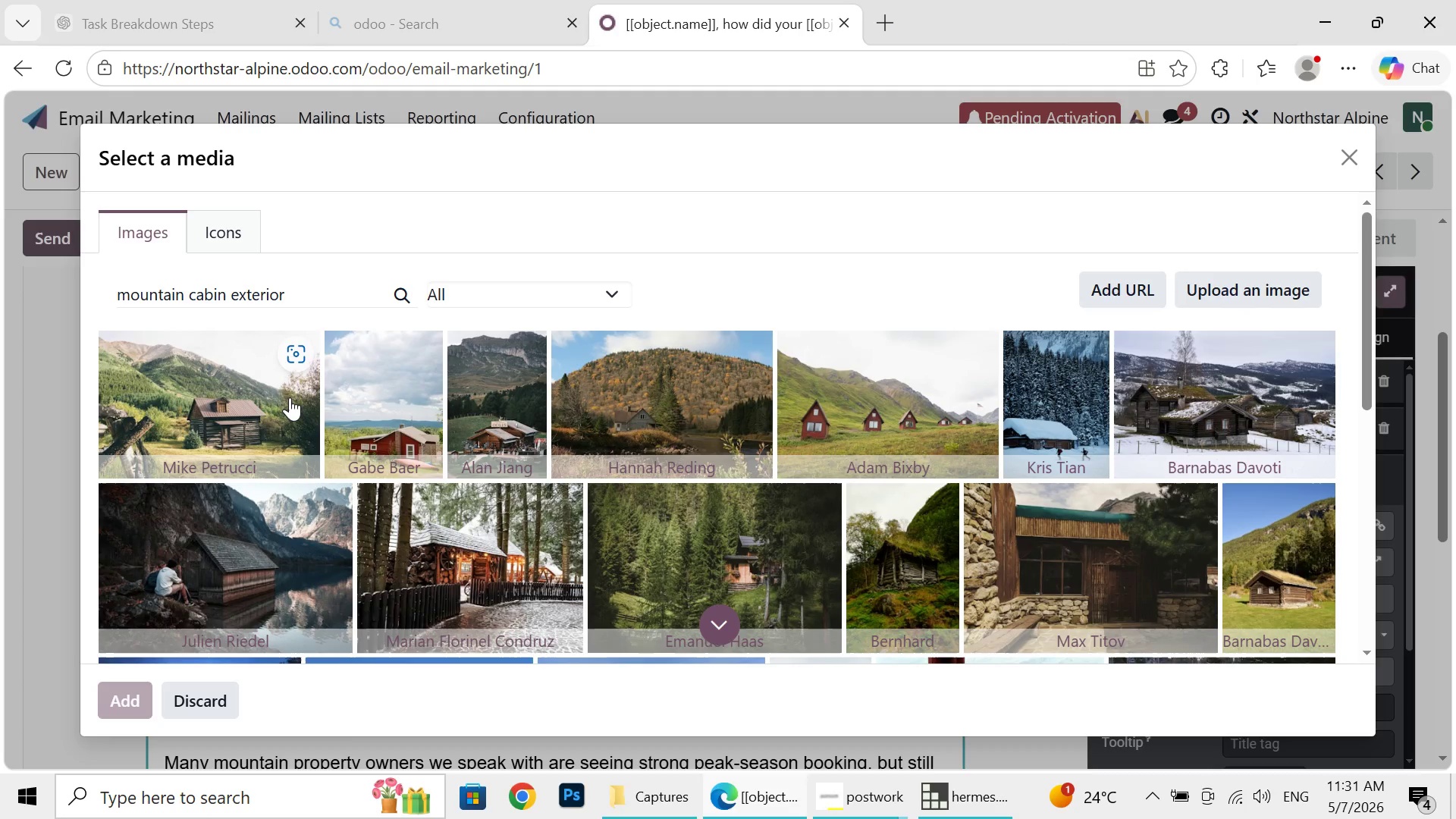 
wait(28.3)
 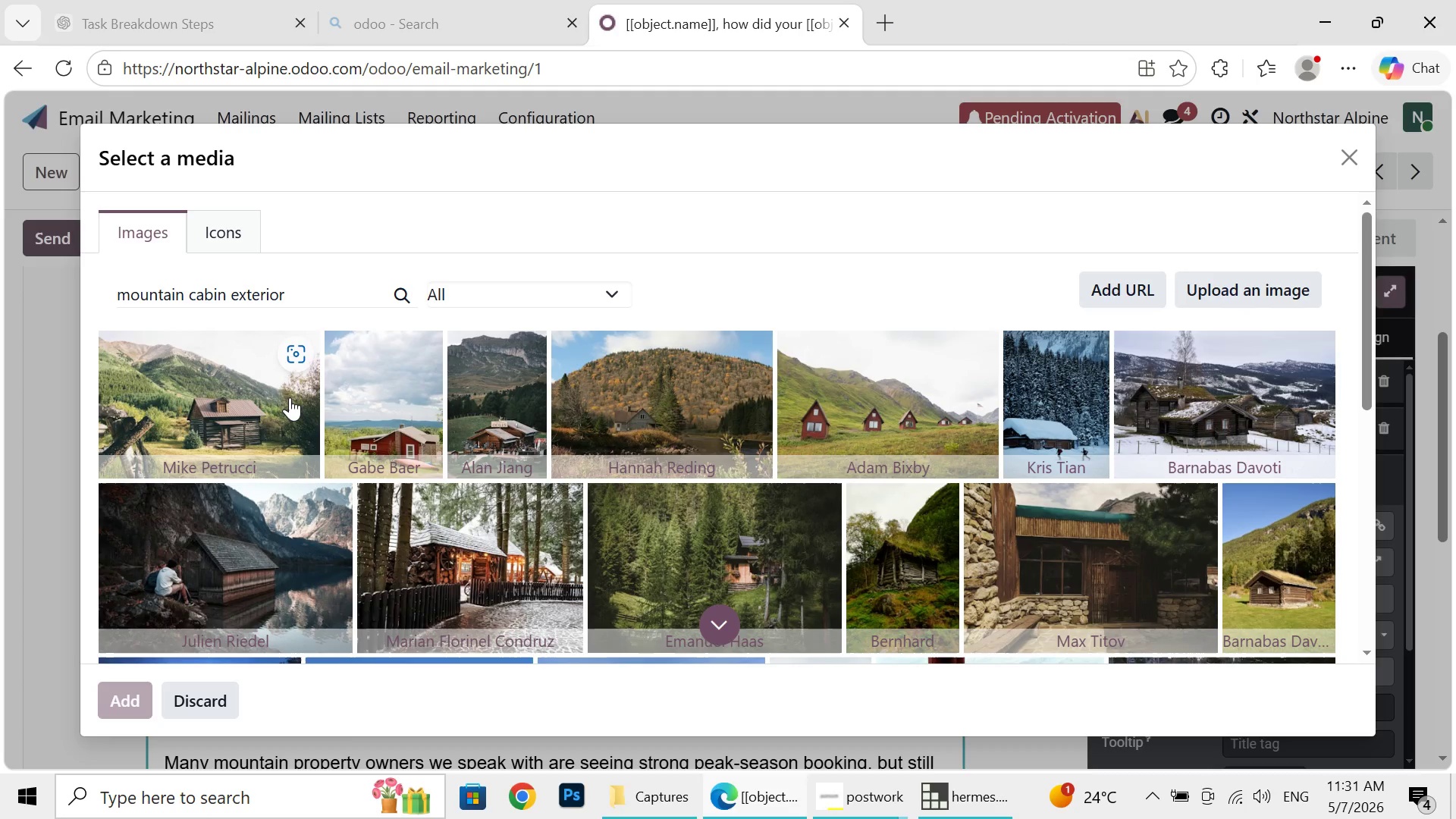 
left_click([230, 400])
 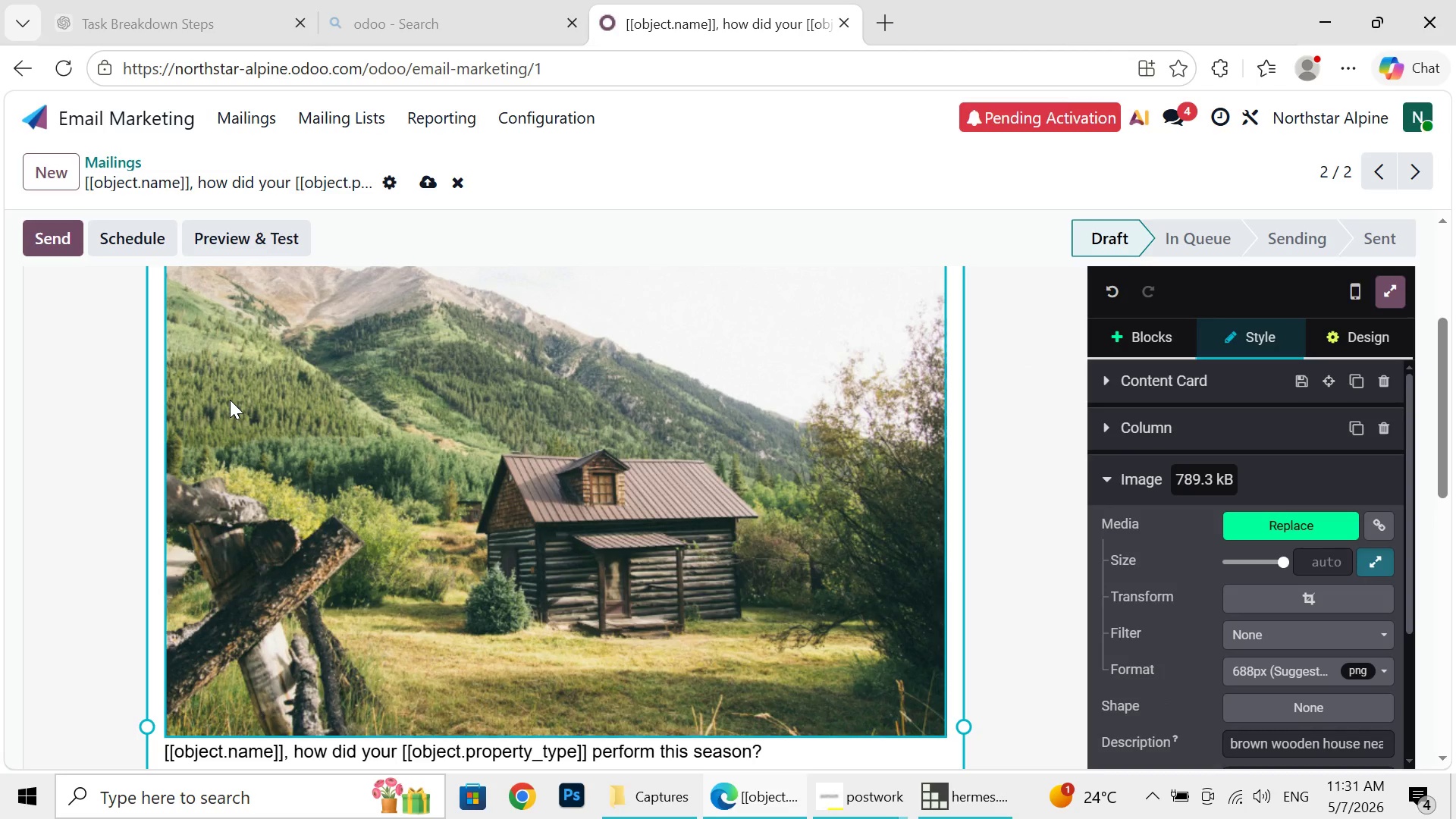 
wait(42.5)
 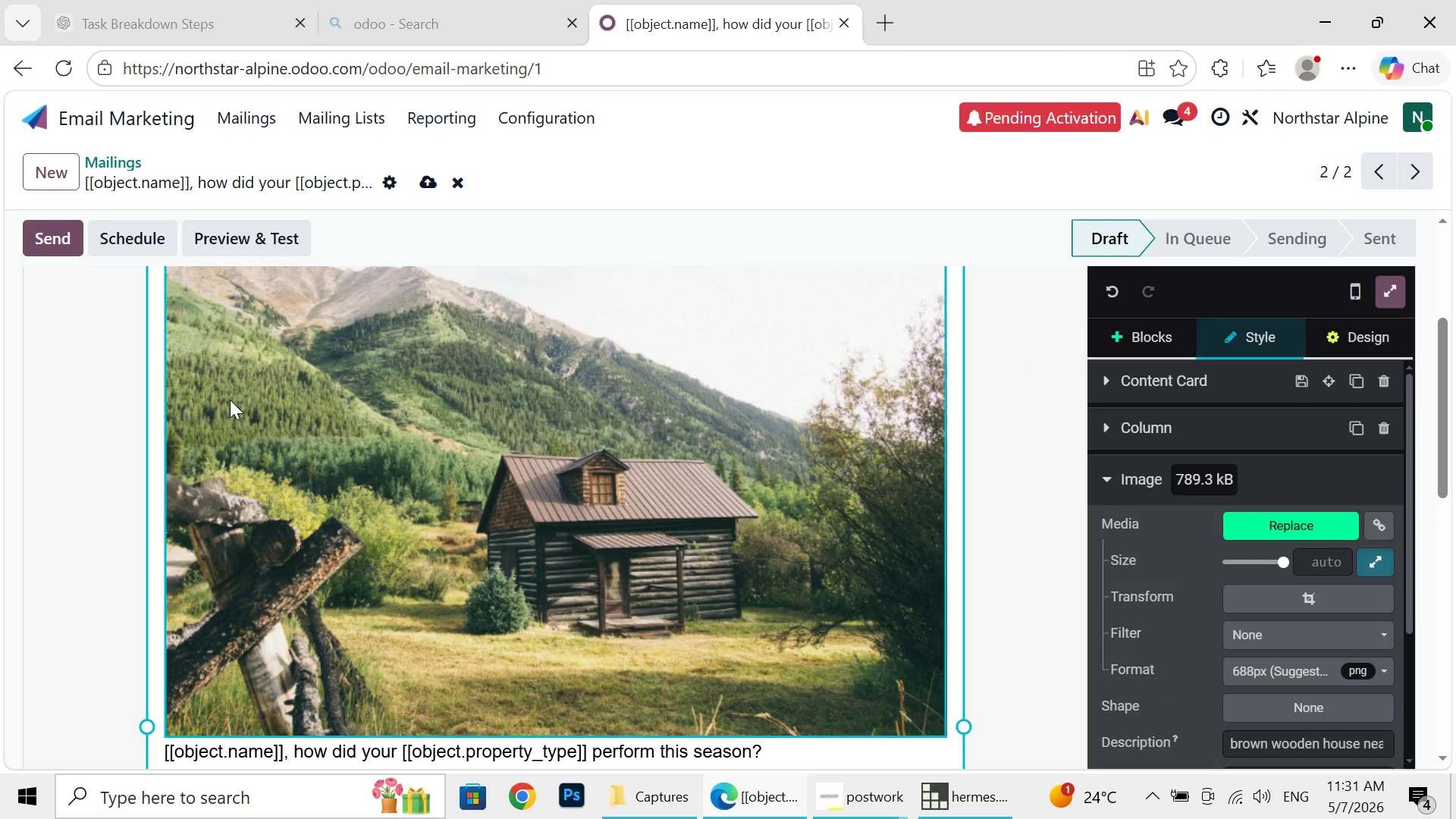 
left_click([1268, 592])
 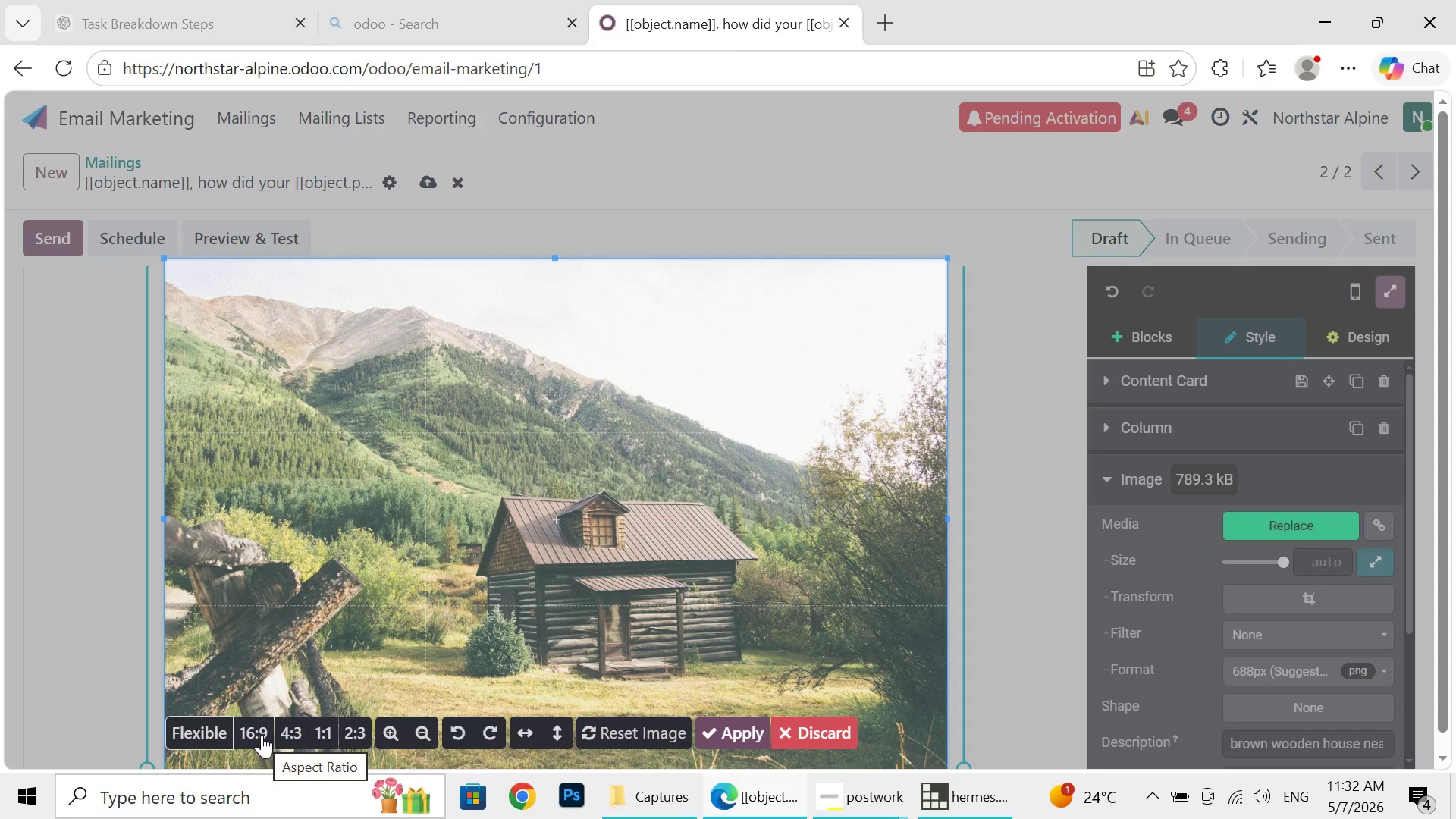 
left_click([262, 735])
 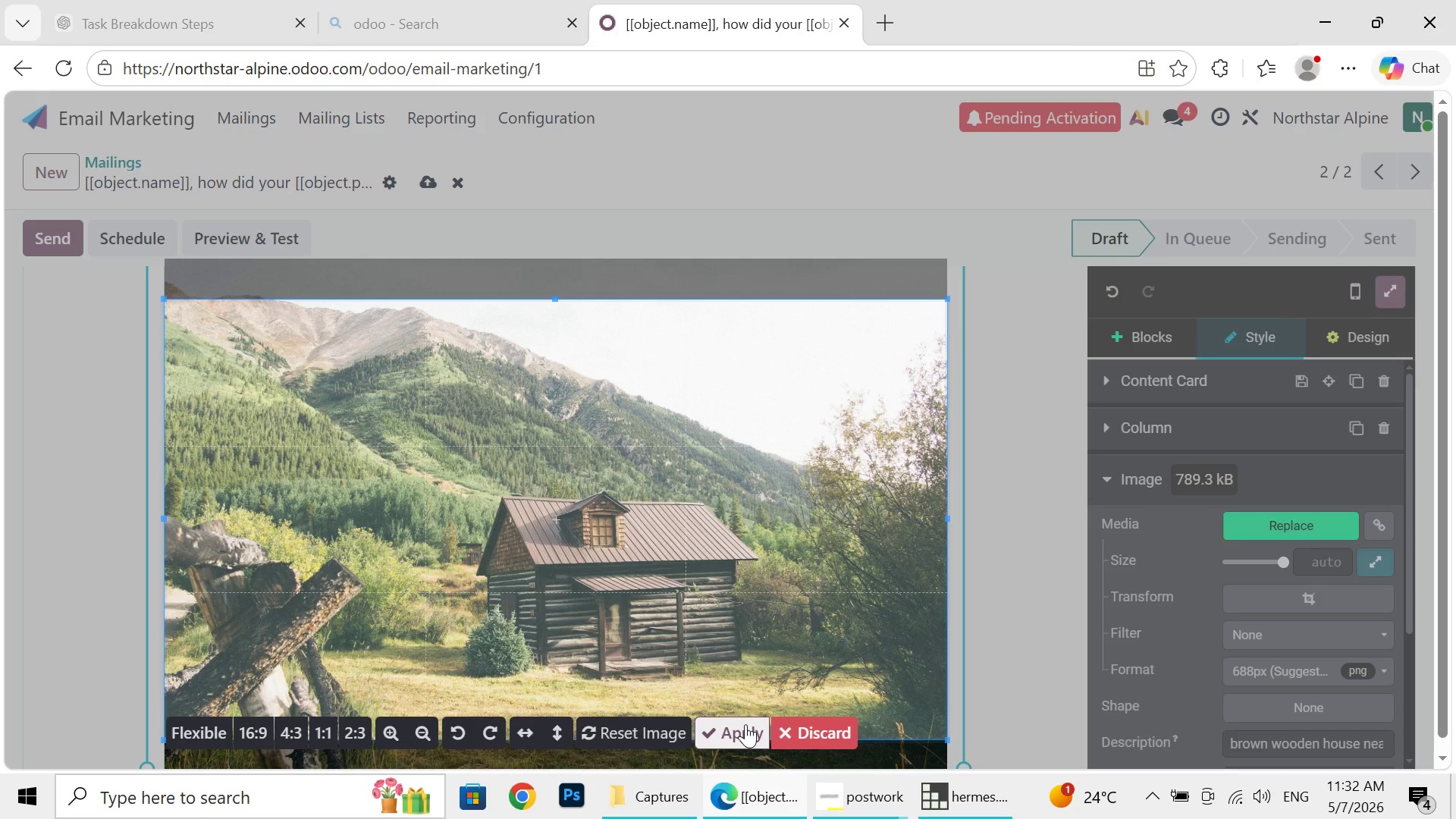 
left_click([745, 724])
 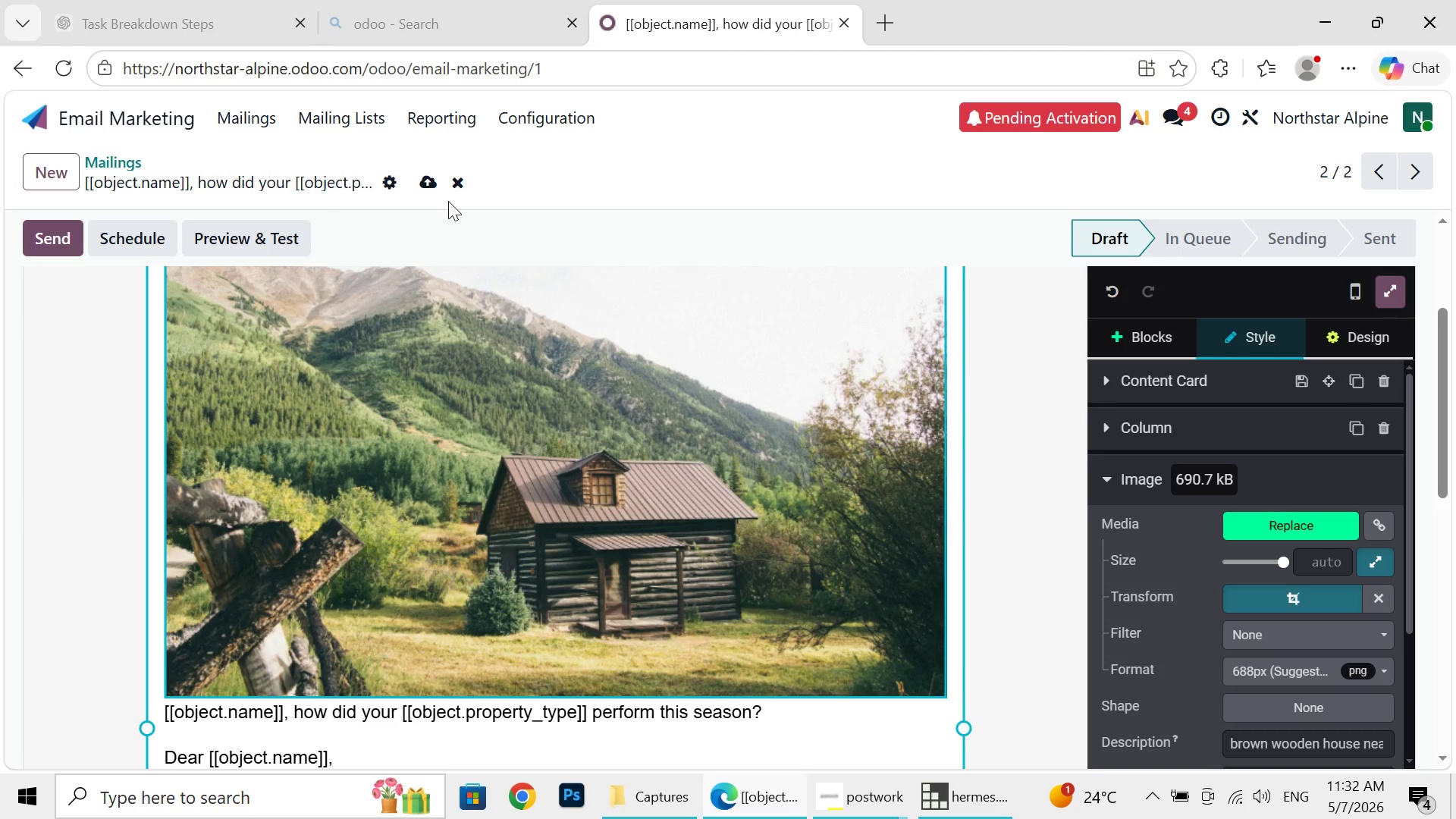 
wait(10.62)
 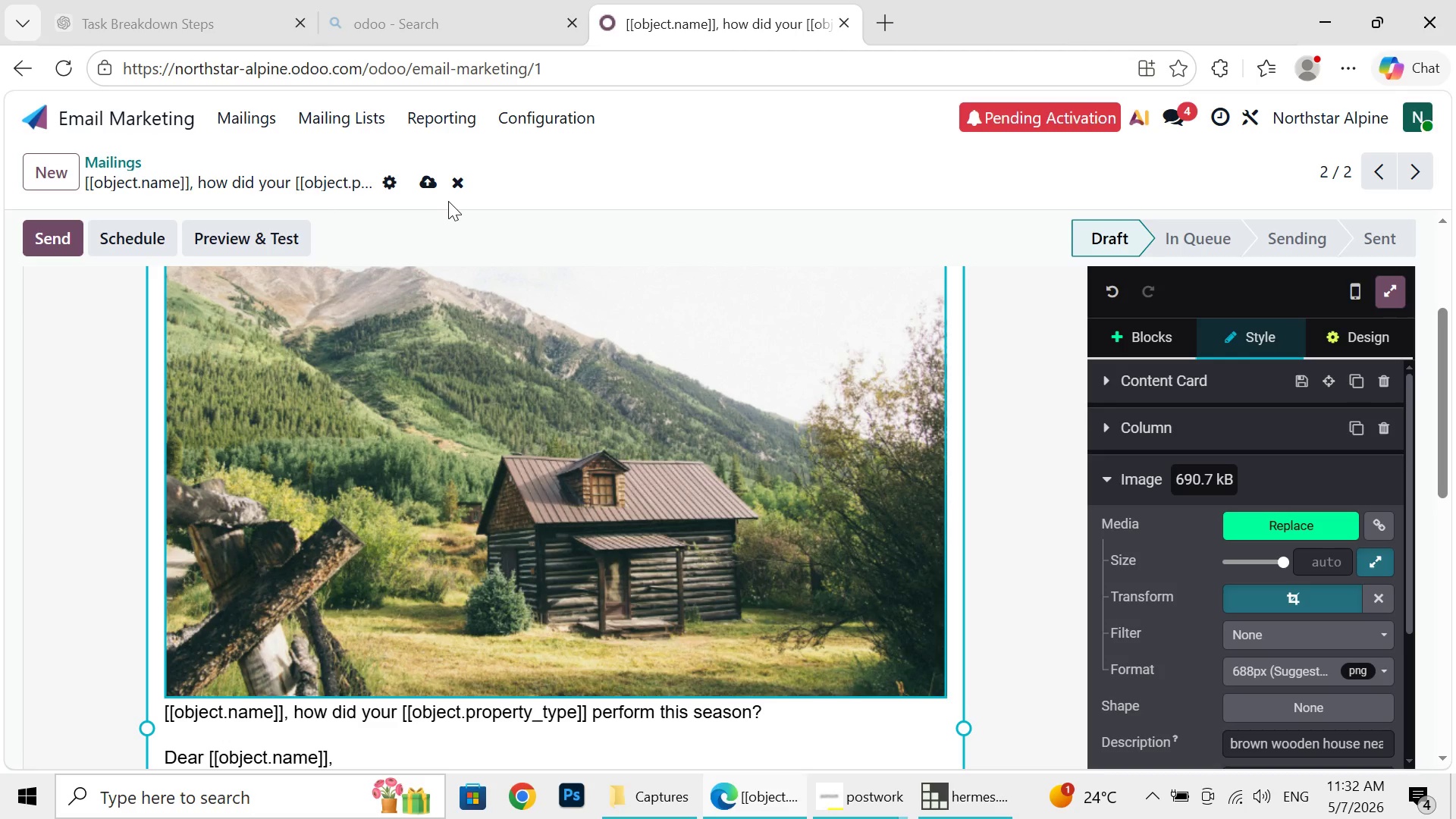 
left_click([431, 184])
 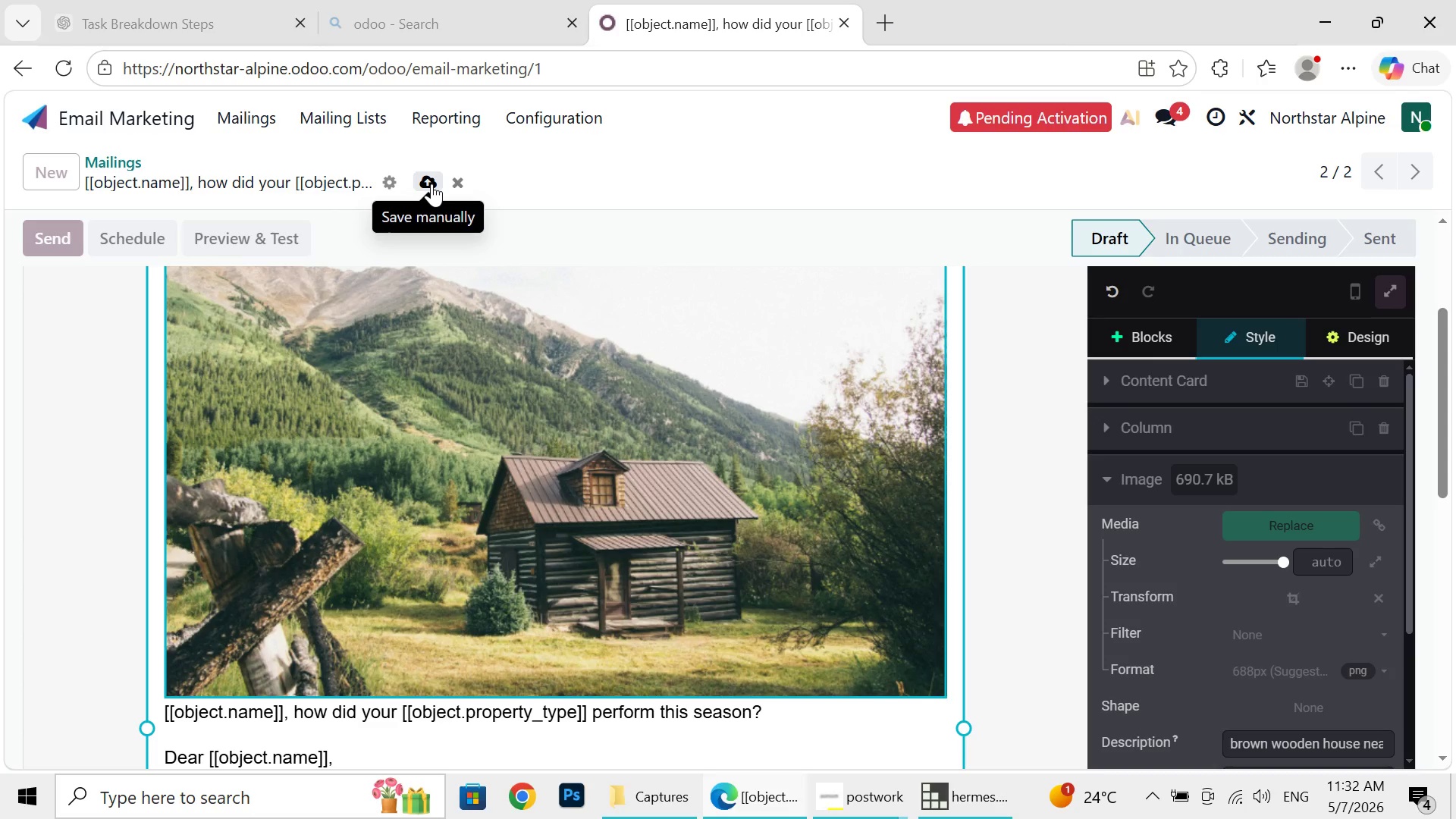 
wait(29.61)
 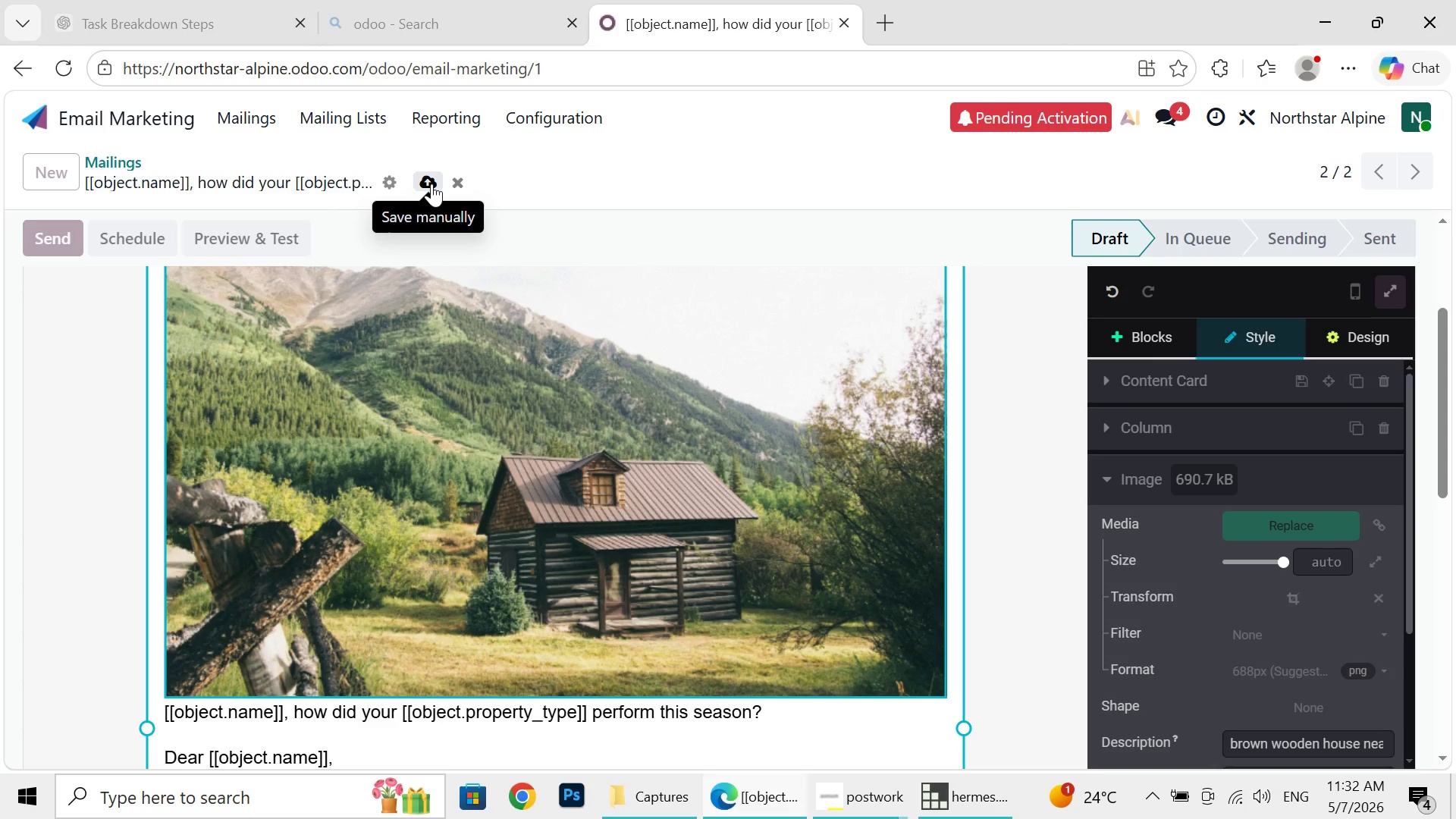 
left_click([429, 181])
 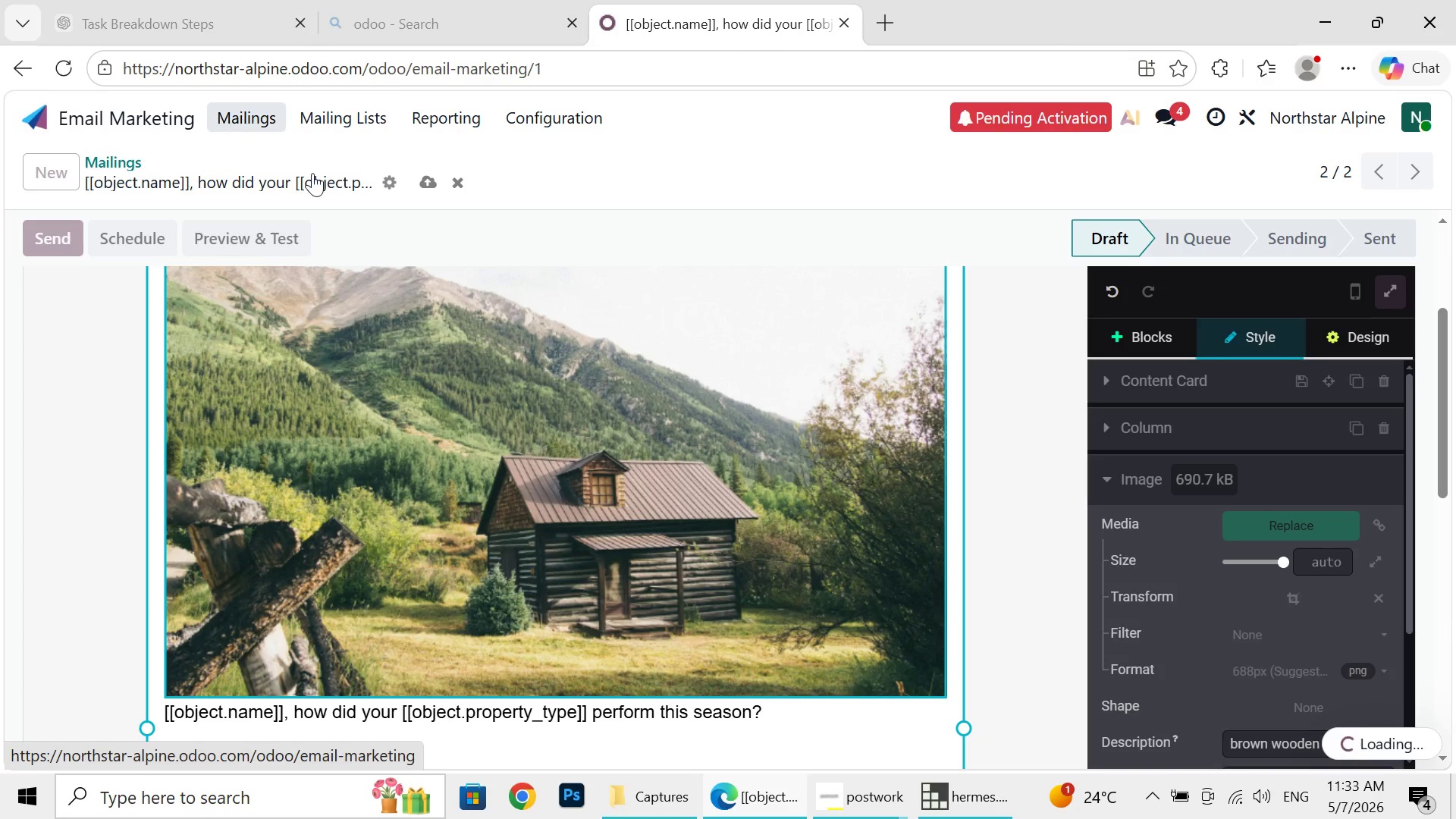 
wait(25.03)
 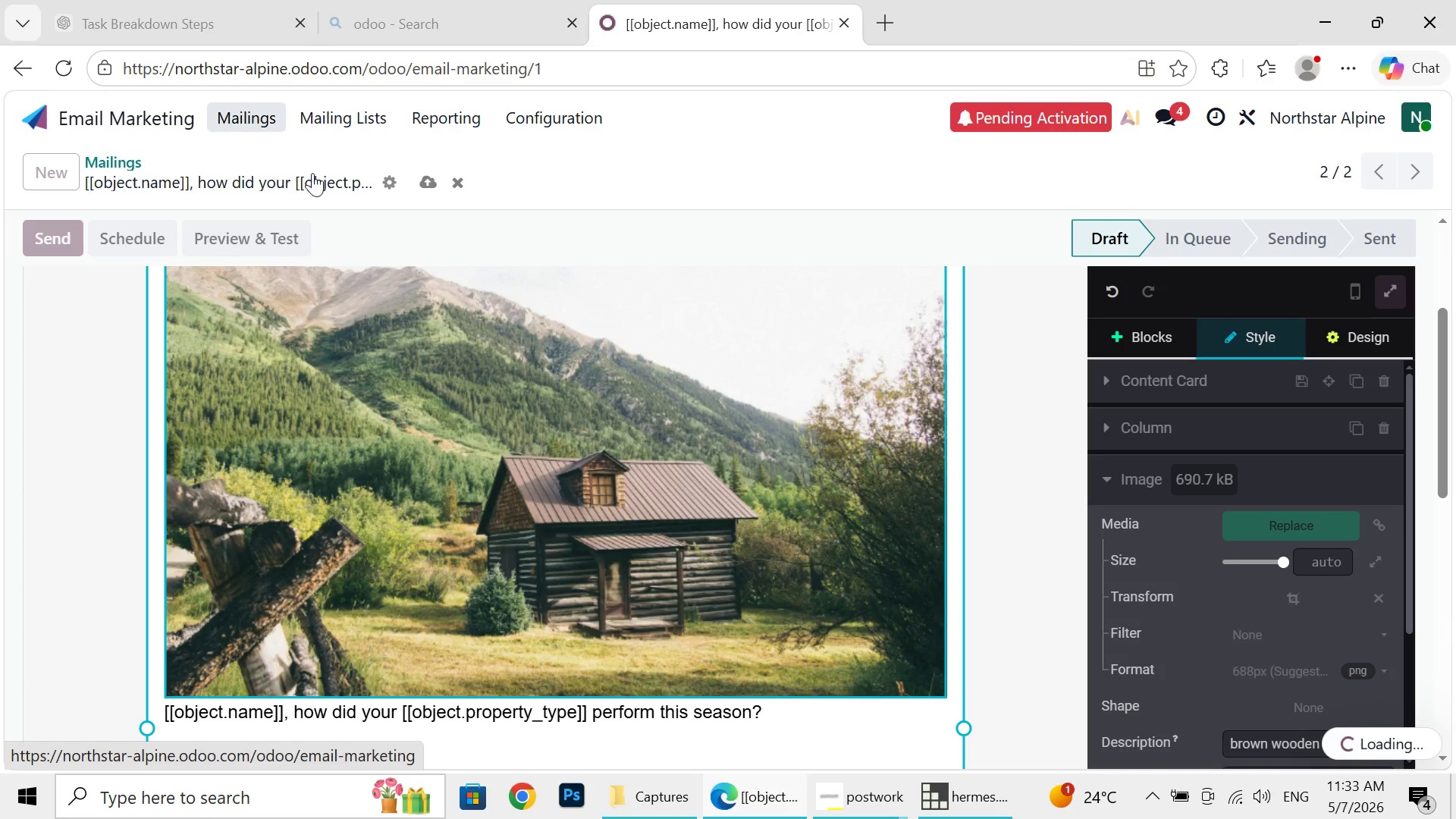 
left_click([241, 107])
 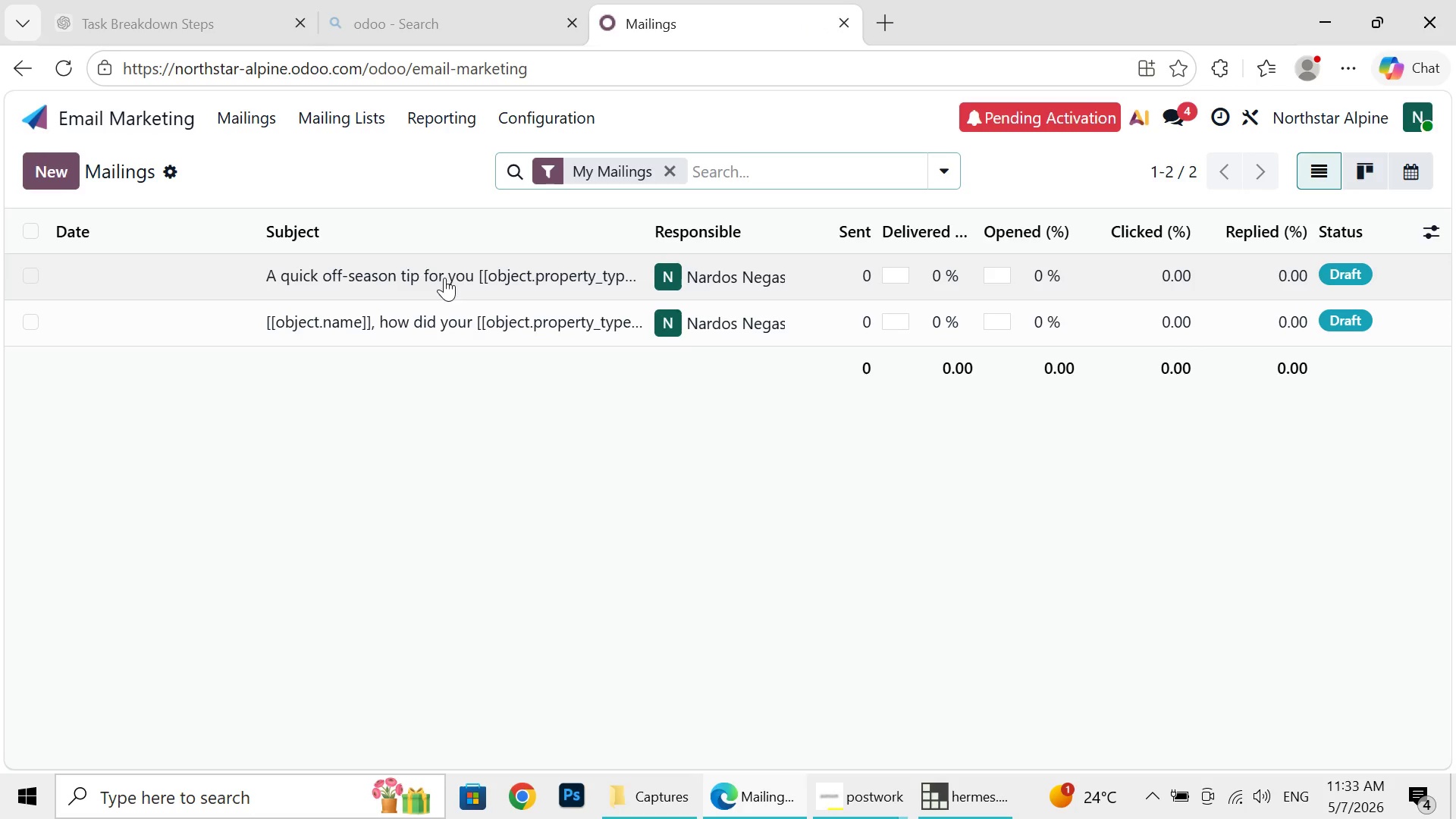 
left_click([454, 275])
 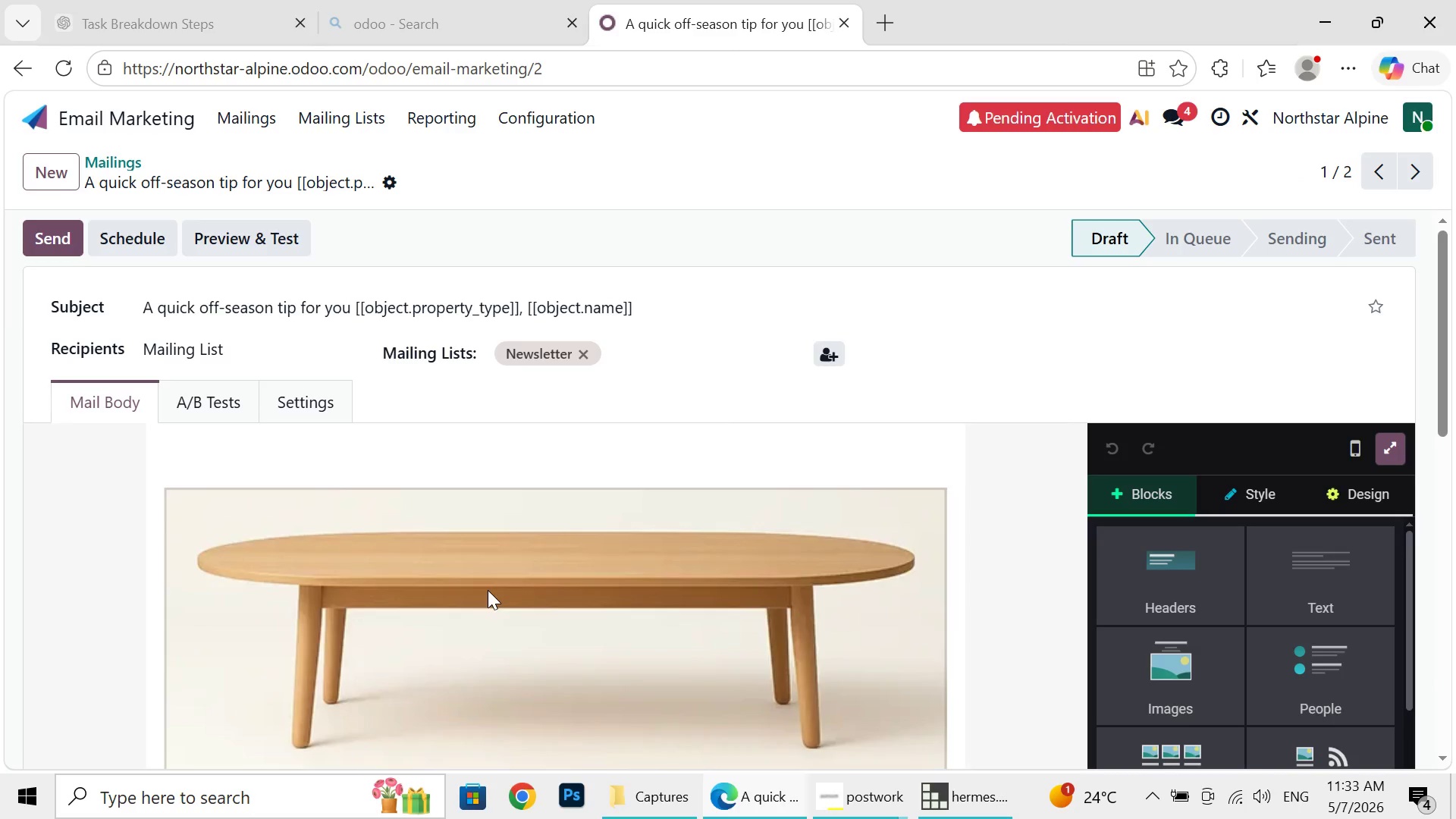 
double_click([488, 590])
 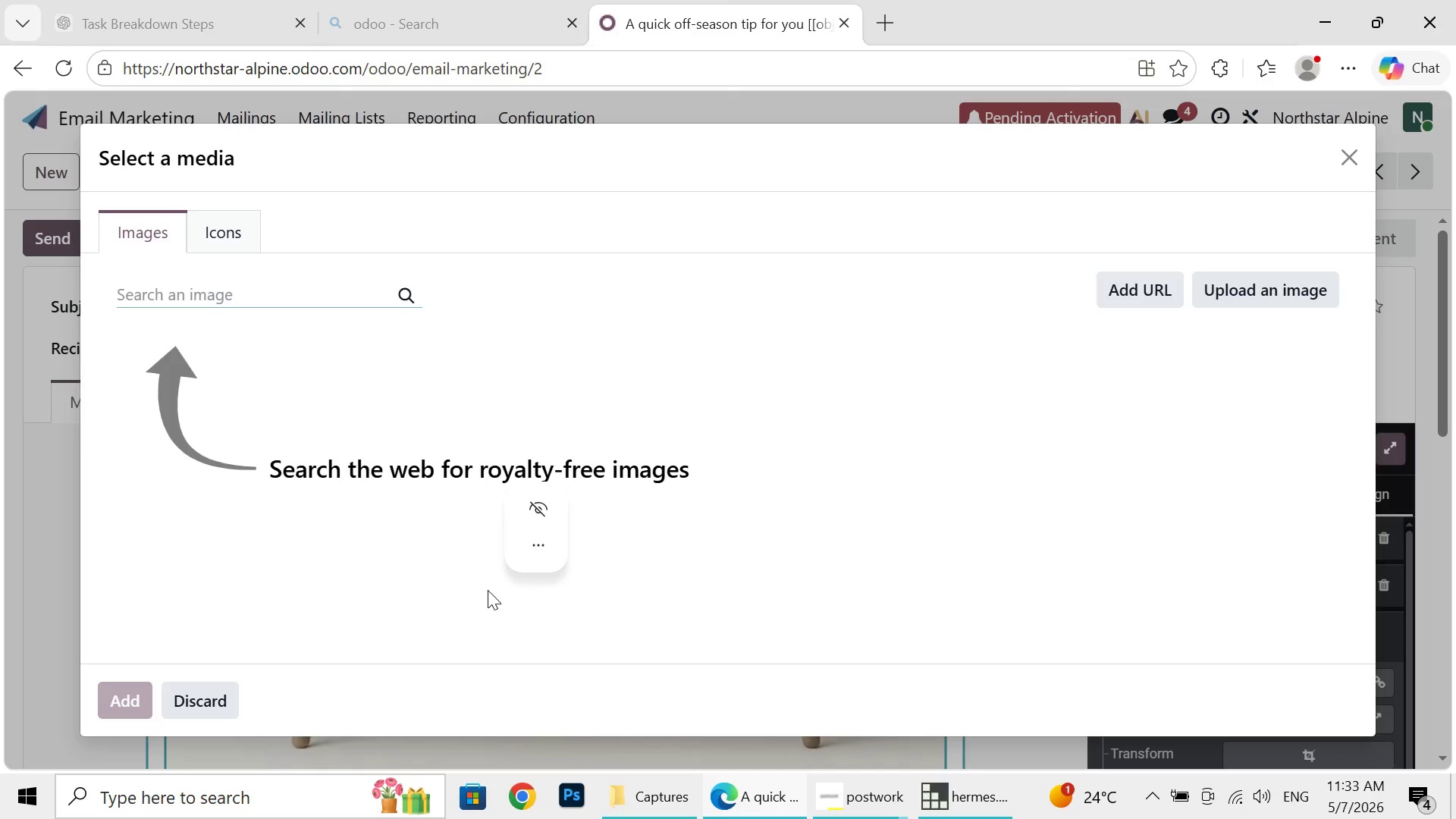 
wait(11.64)
 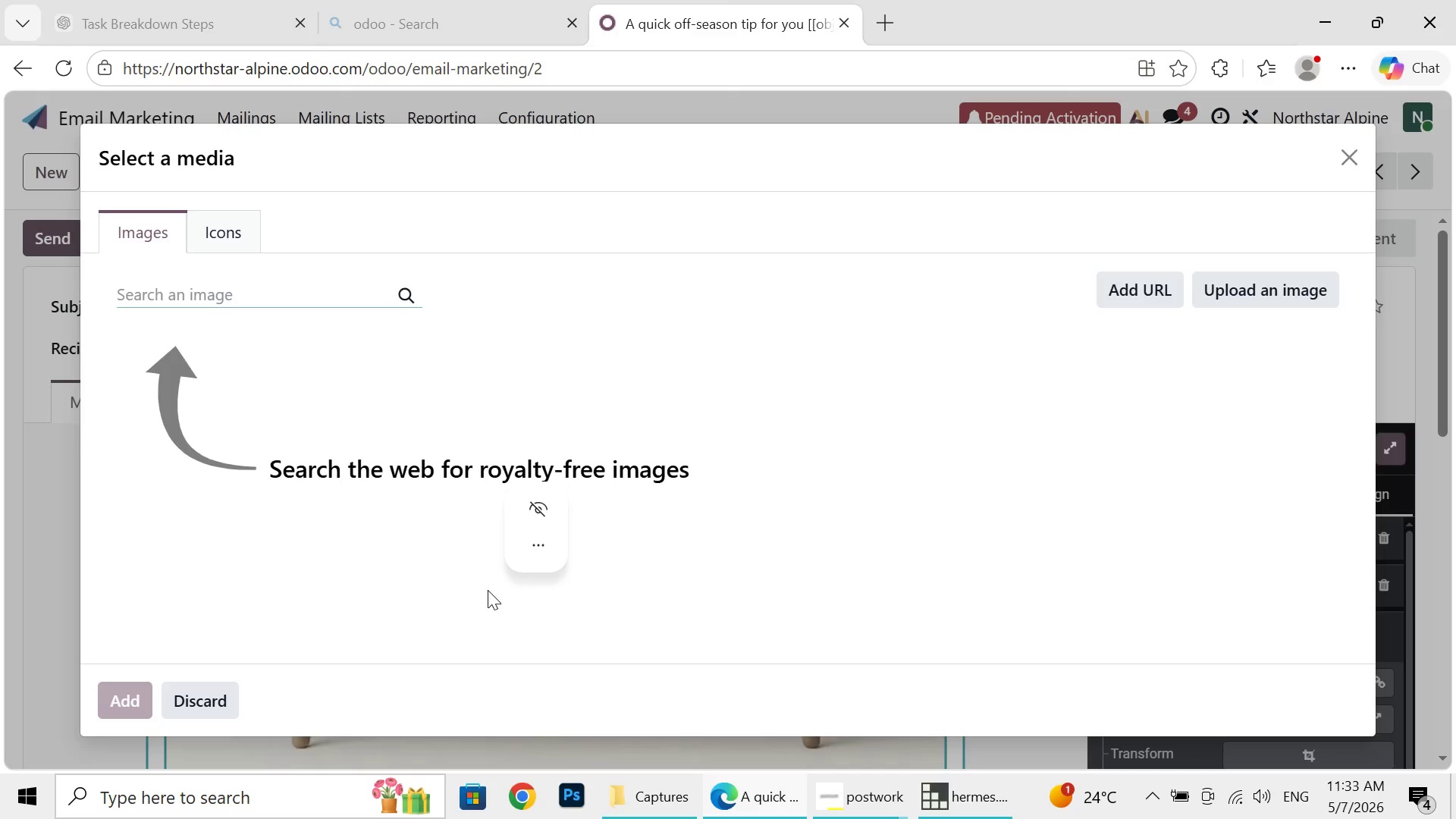 
left_click([257, 292])
 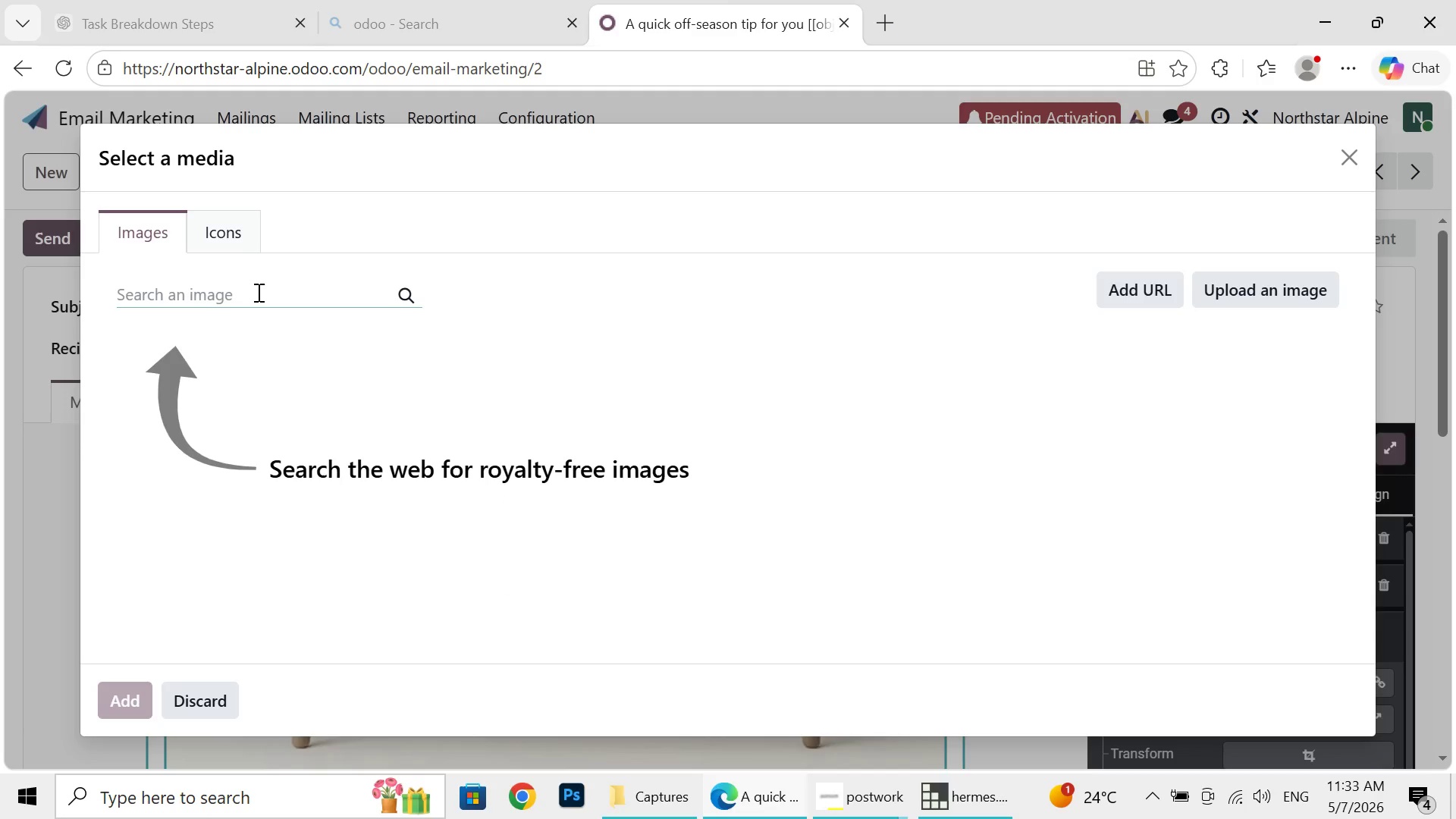 
type(mountain resort winter)
 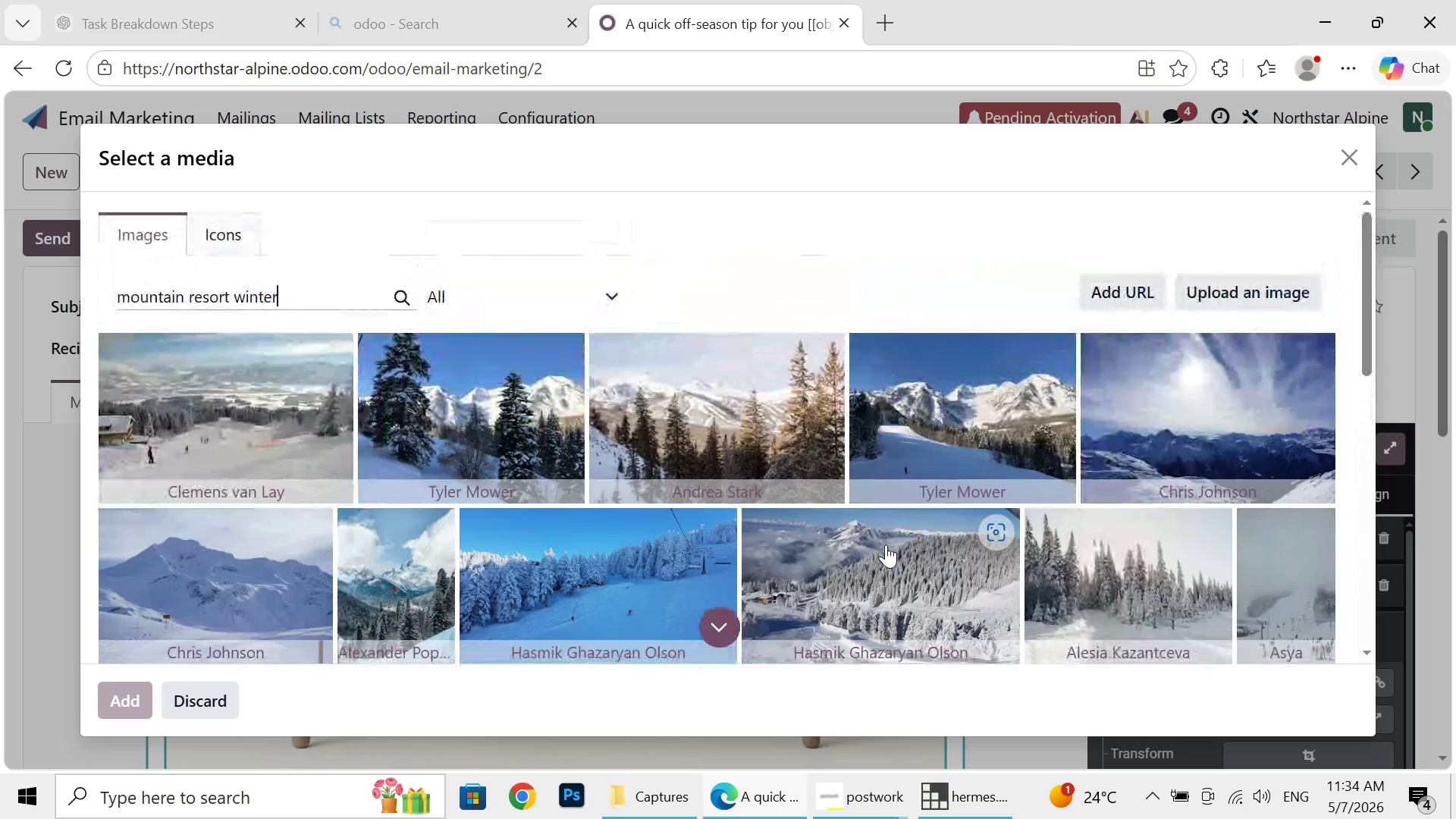 
wait(46.78)
 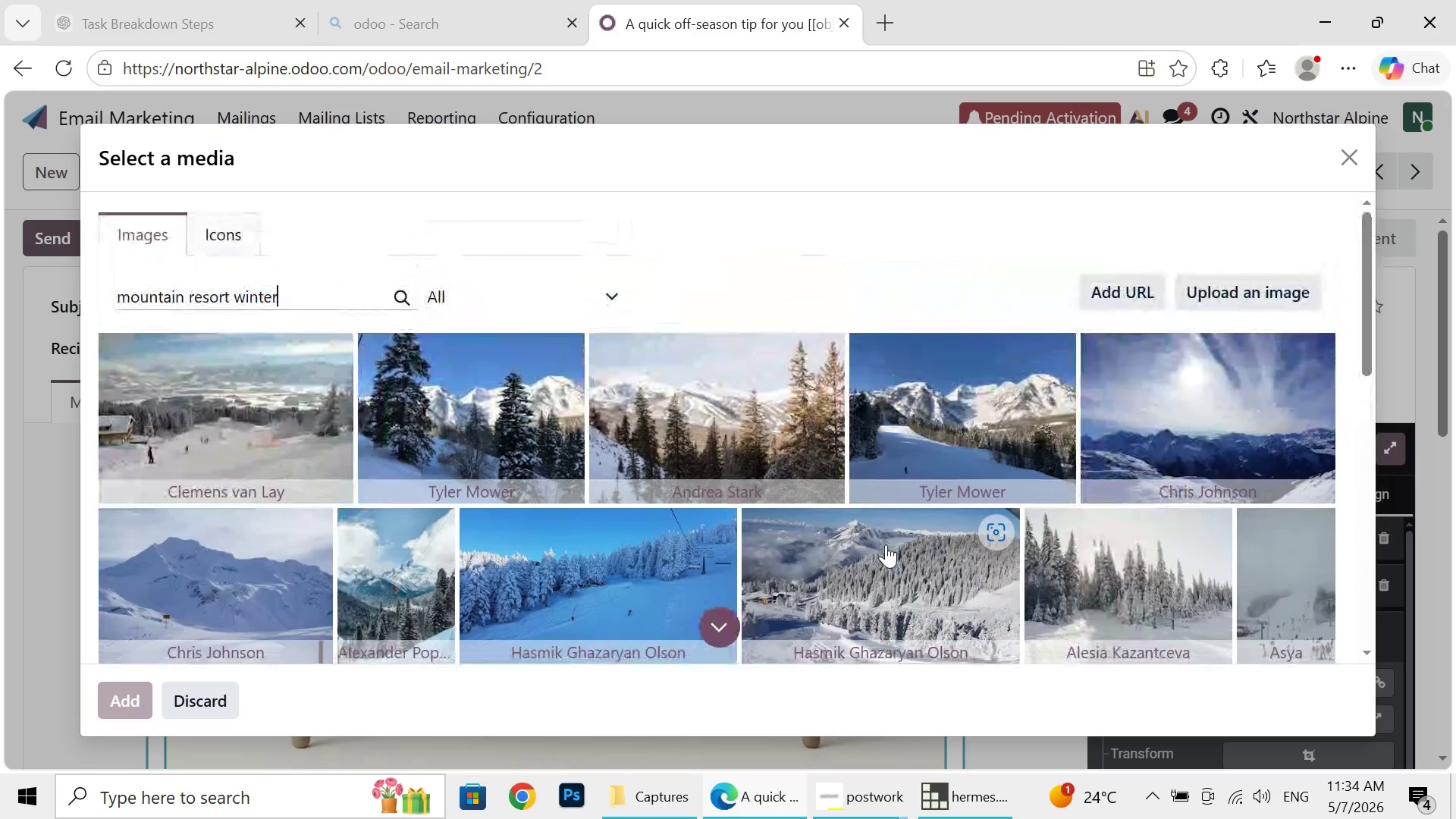 
left_click([957, 417])
 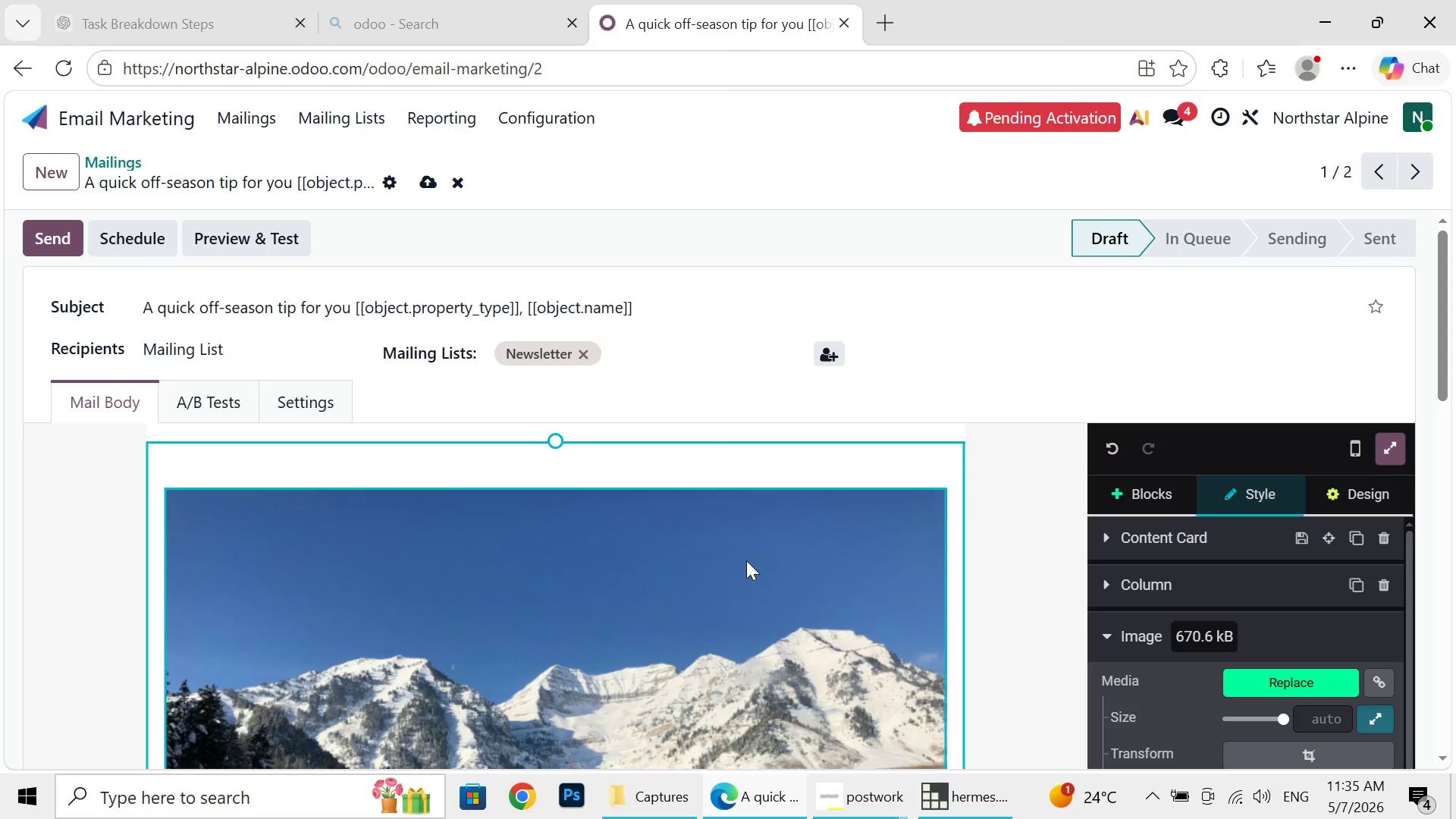 
wait(41.7)
 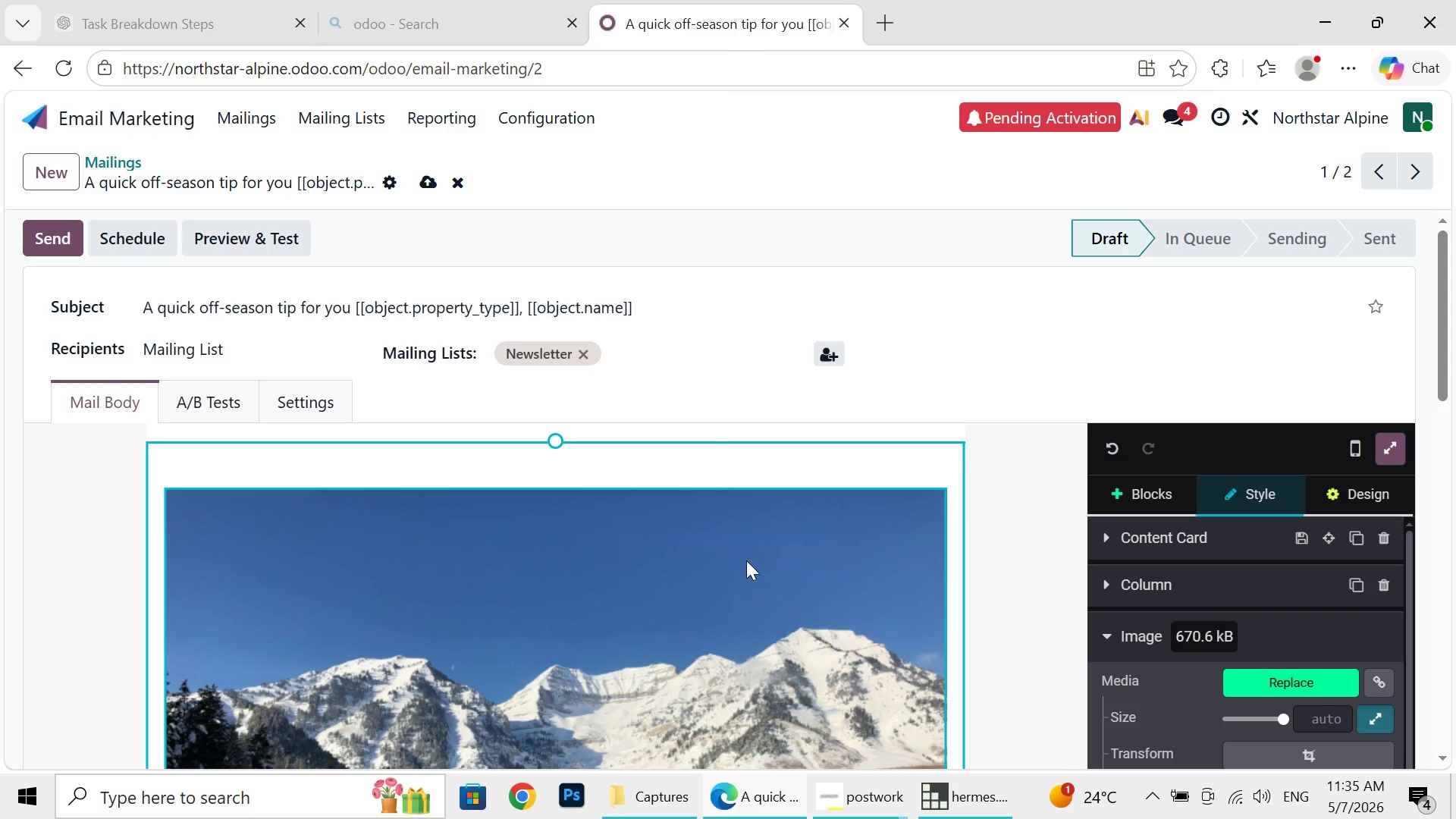 
left_click([1276, 673])
 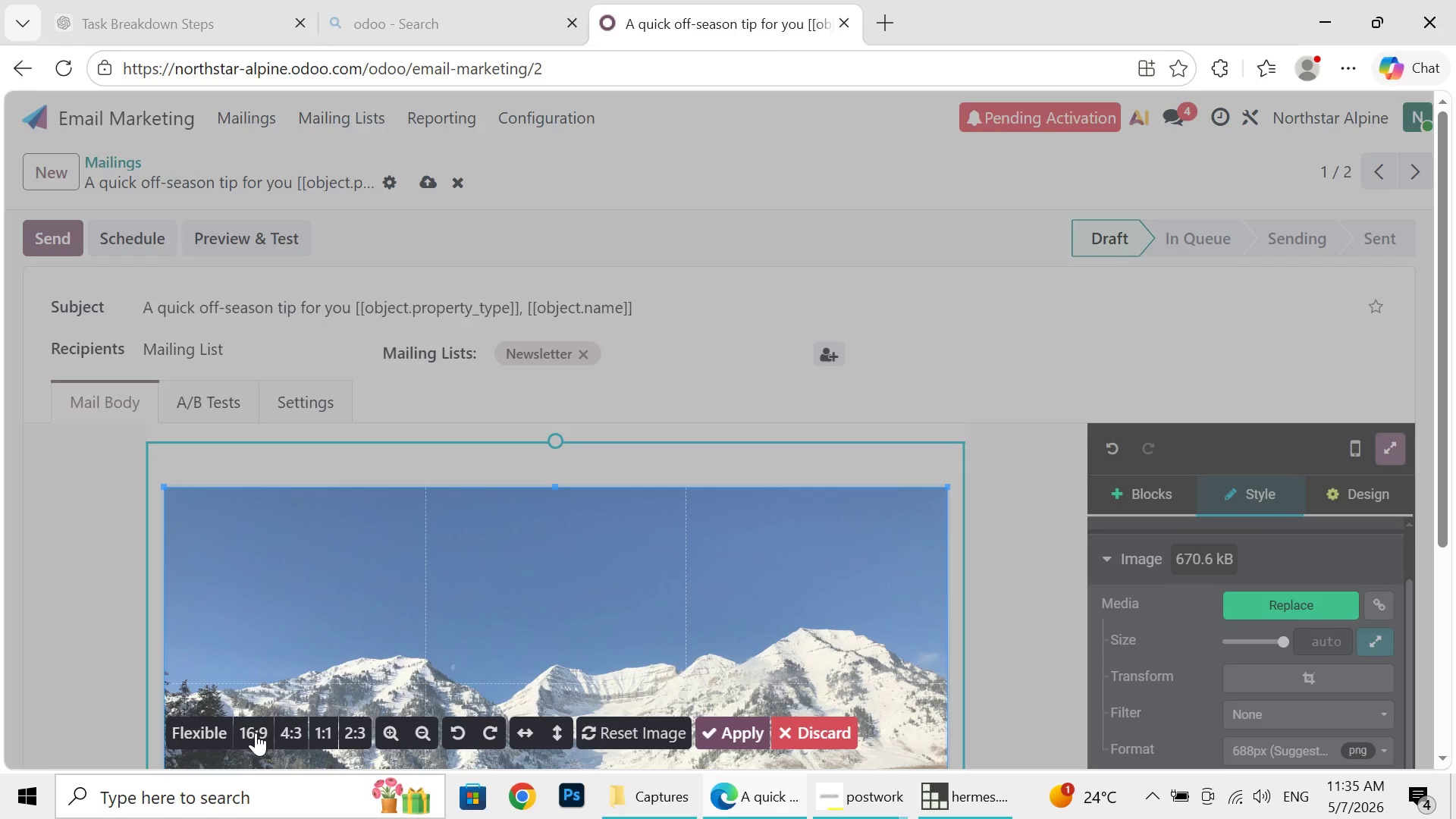 
left_click([256, 733])
 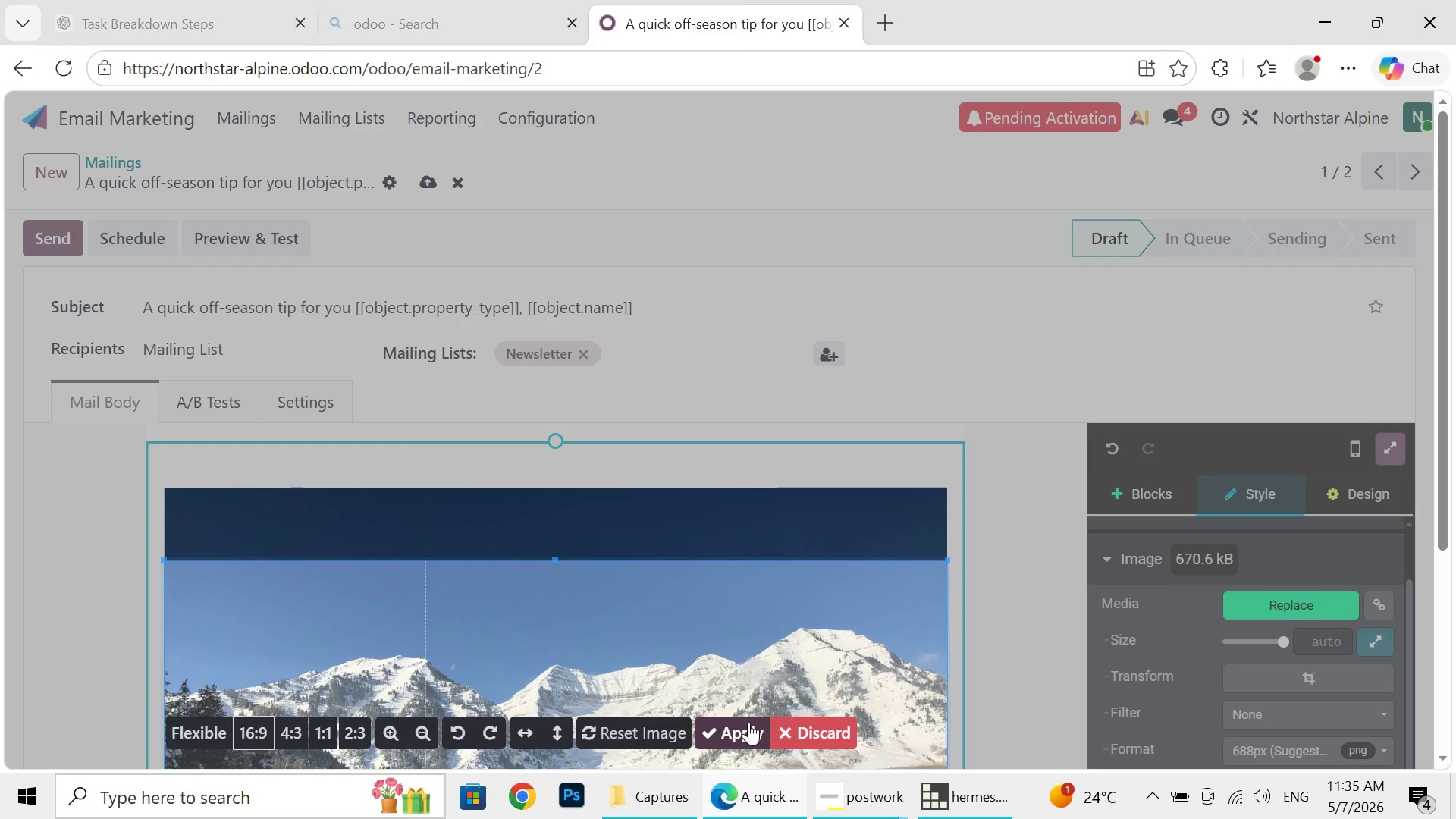 
left_click([745, 722])
 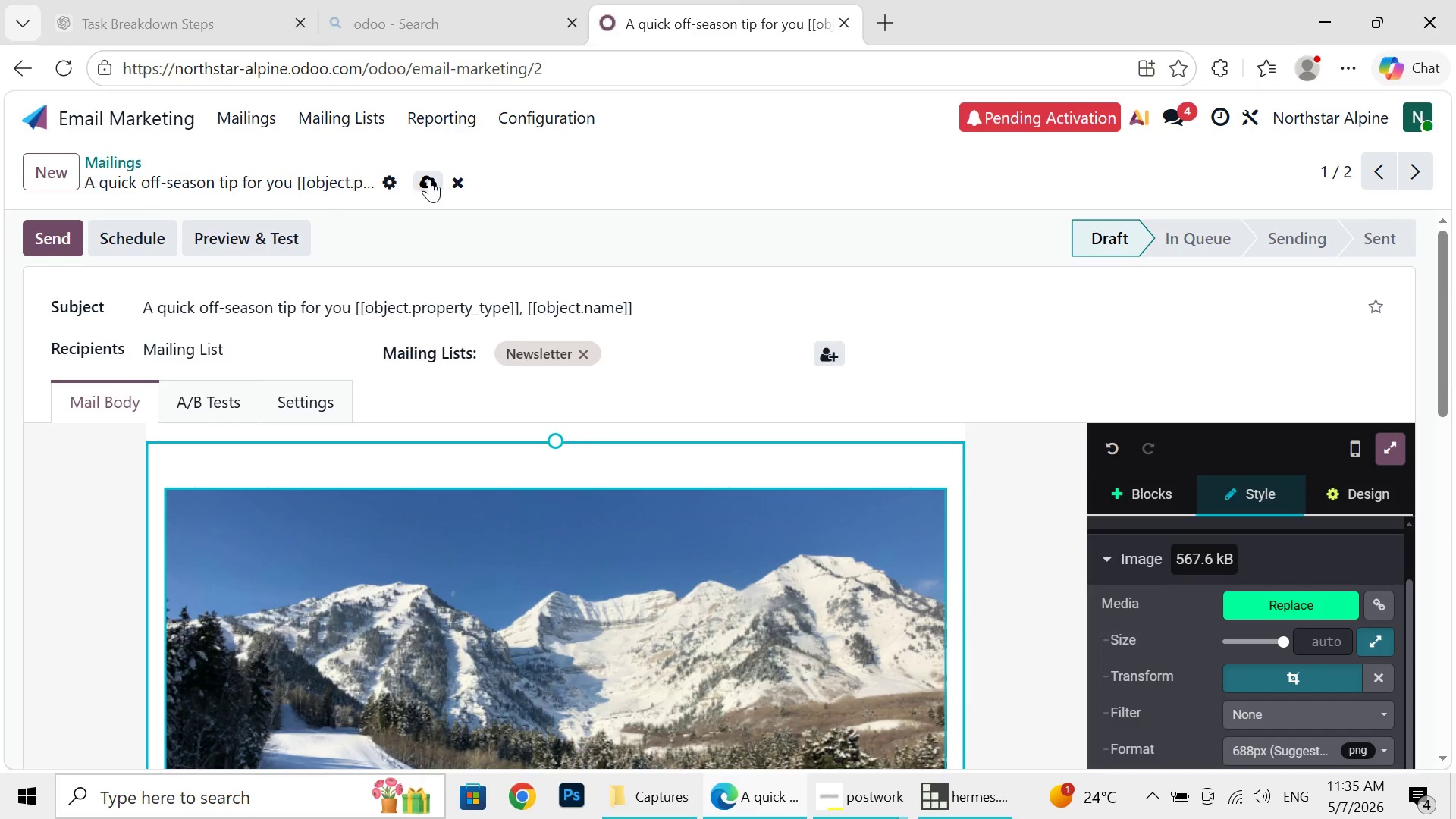 
left_click([429, 179])
 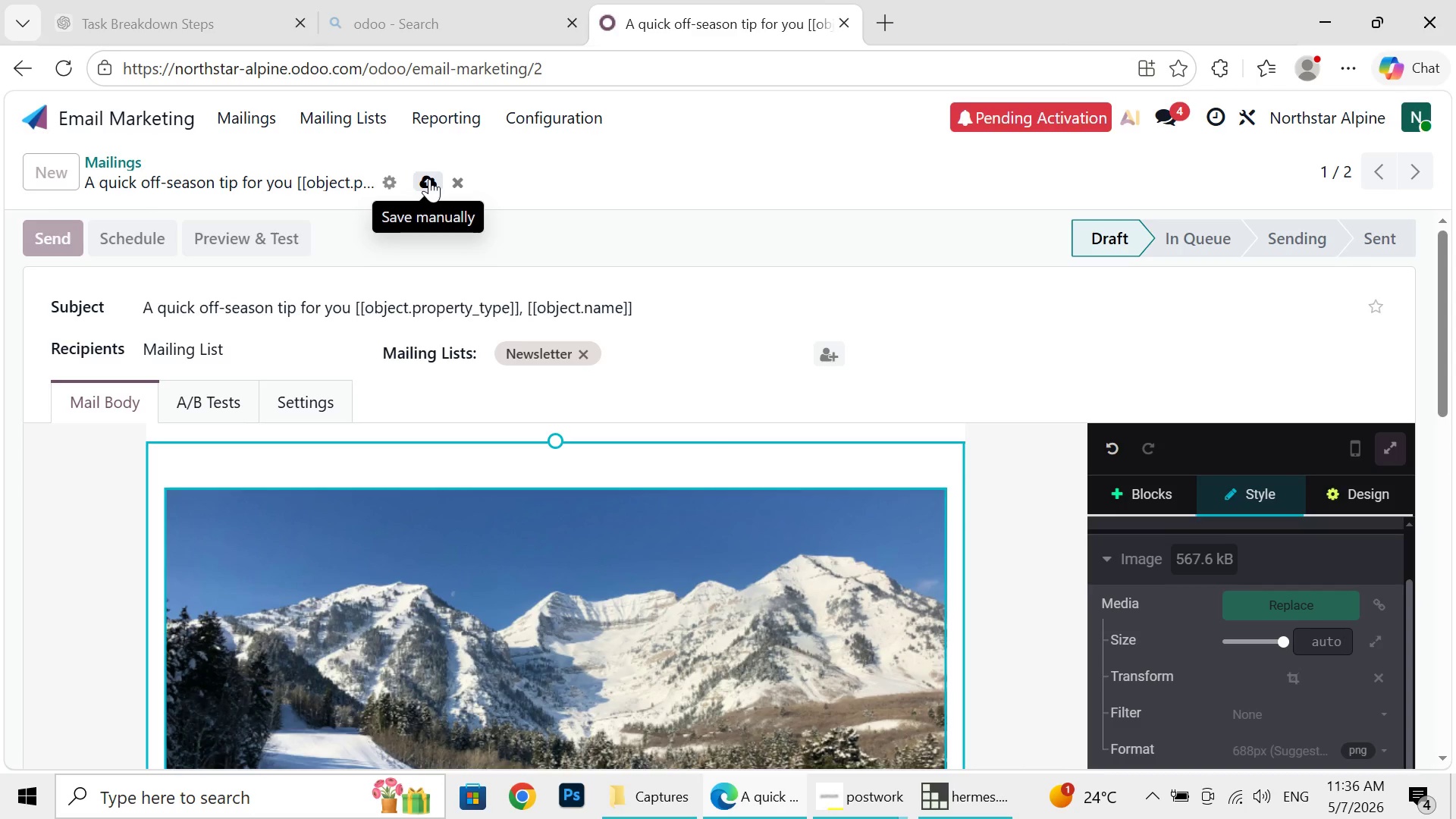 
wait(37.52)
 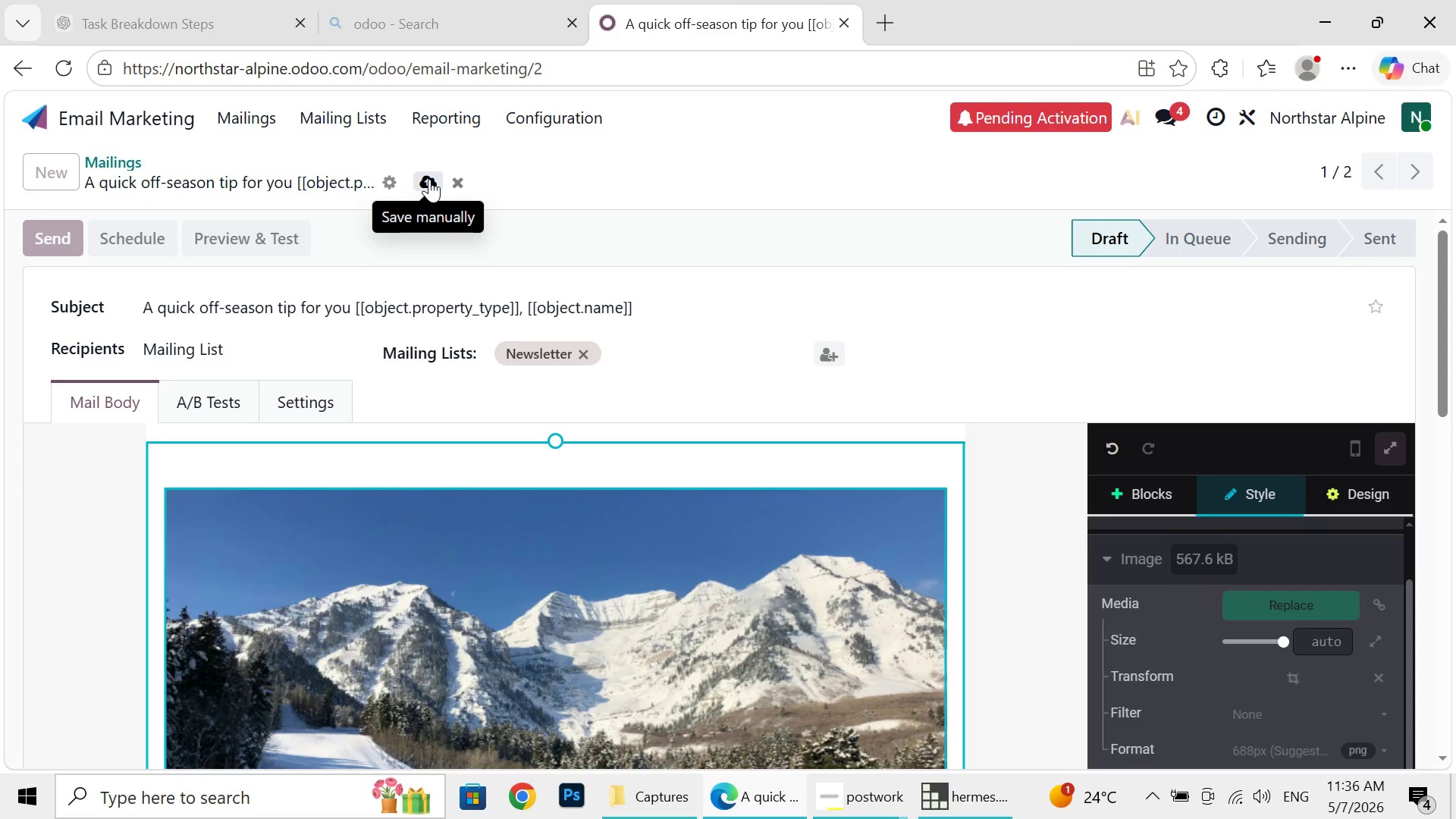 
left_click([263, 116])
 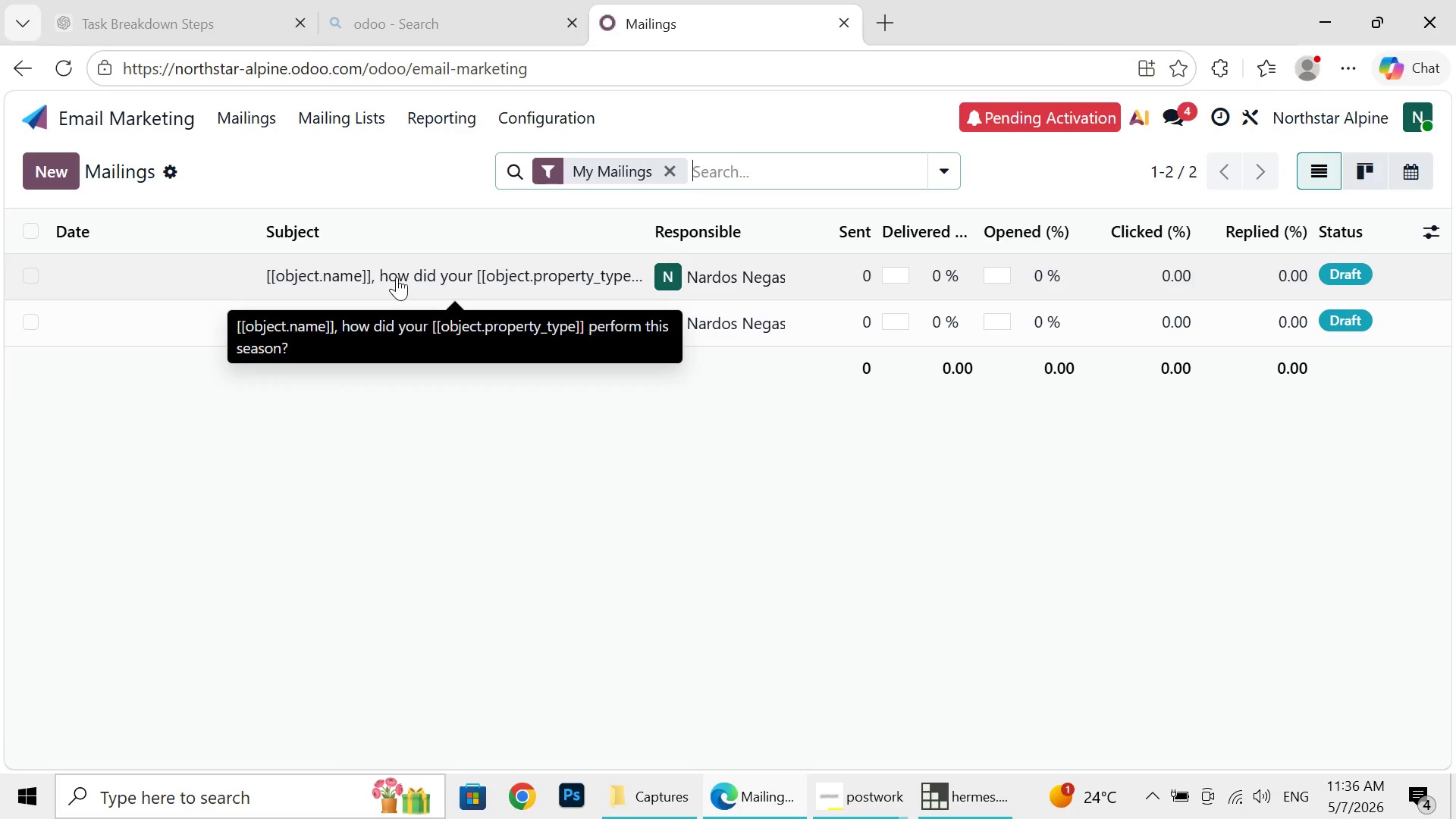 
left_click([397, 277])
 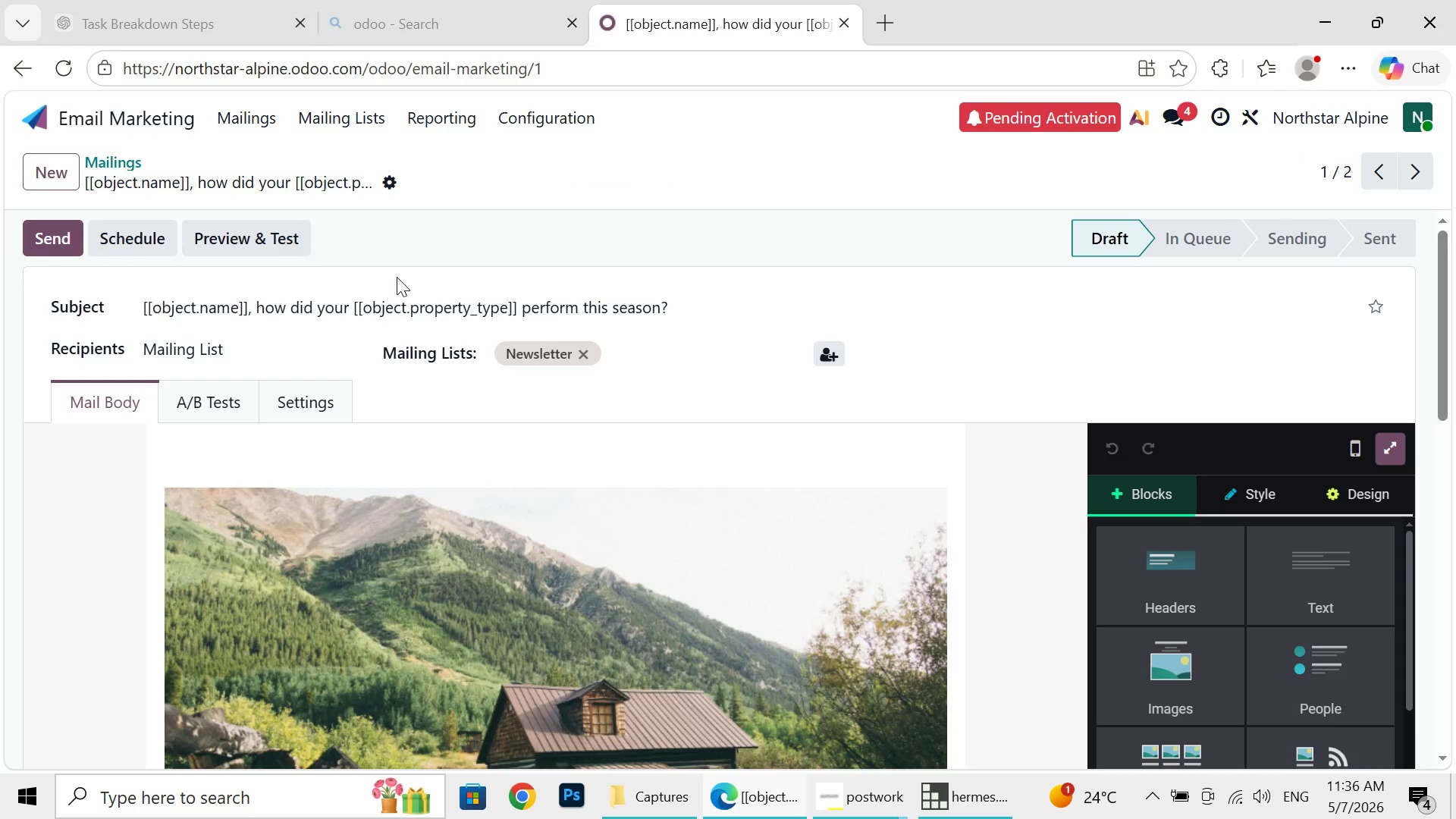 
wait(13.08)
 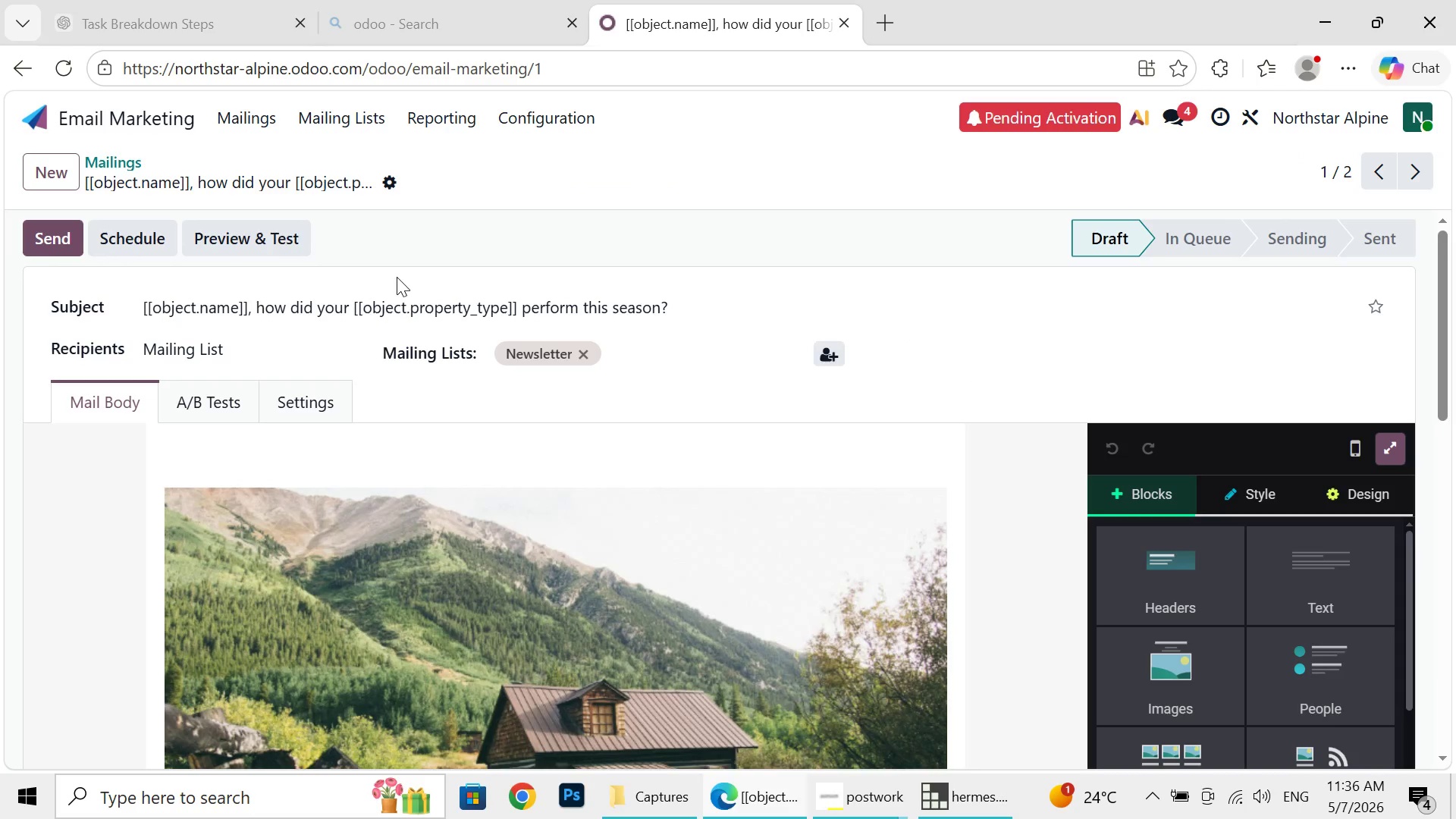 
left_click([1189, 733])
 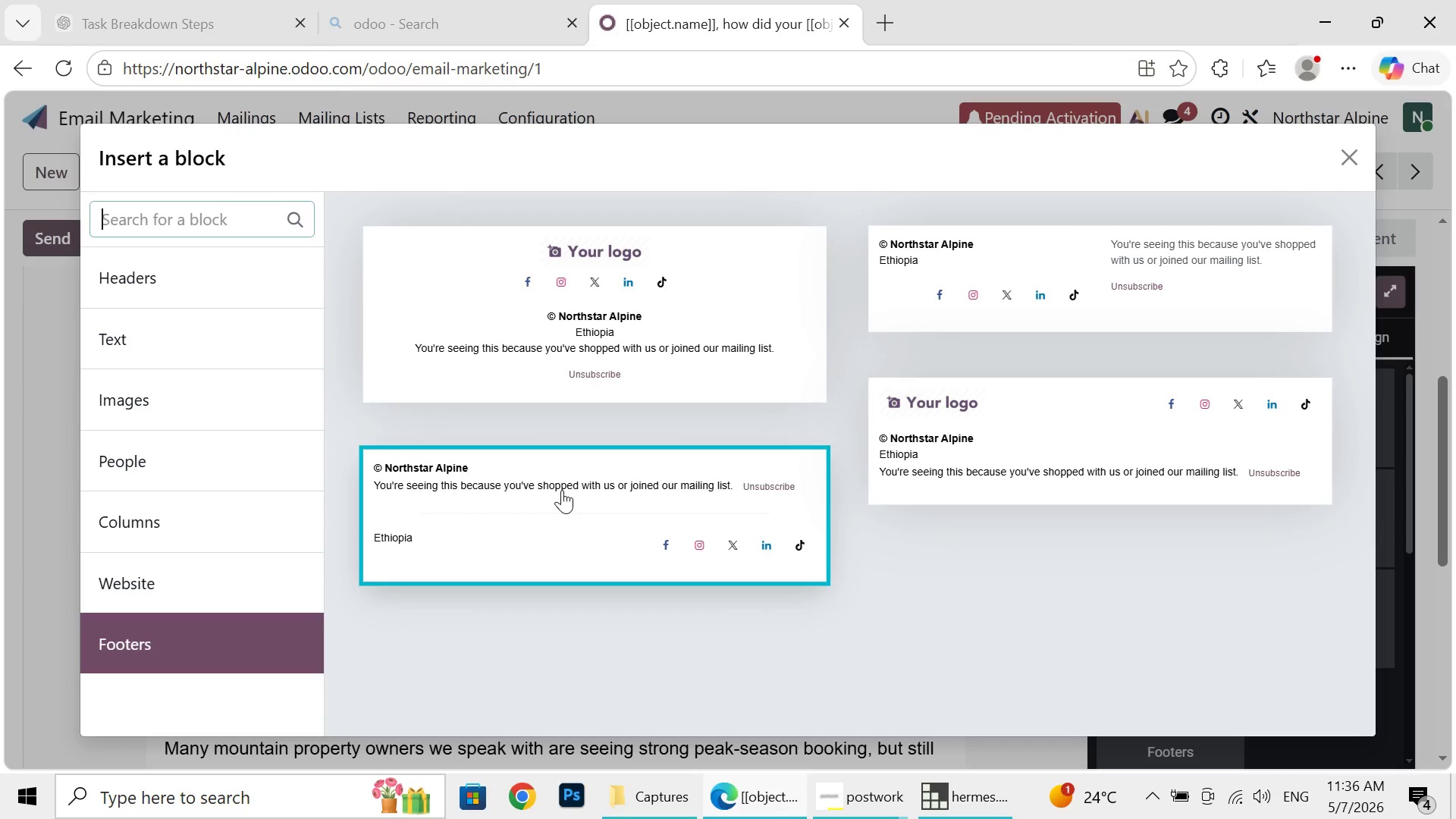 
left_click([562, 490])
 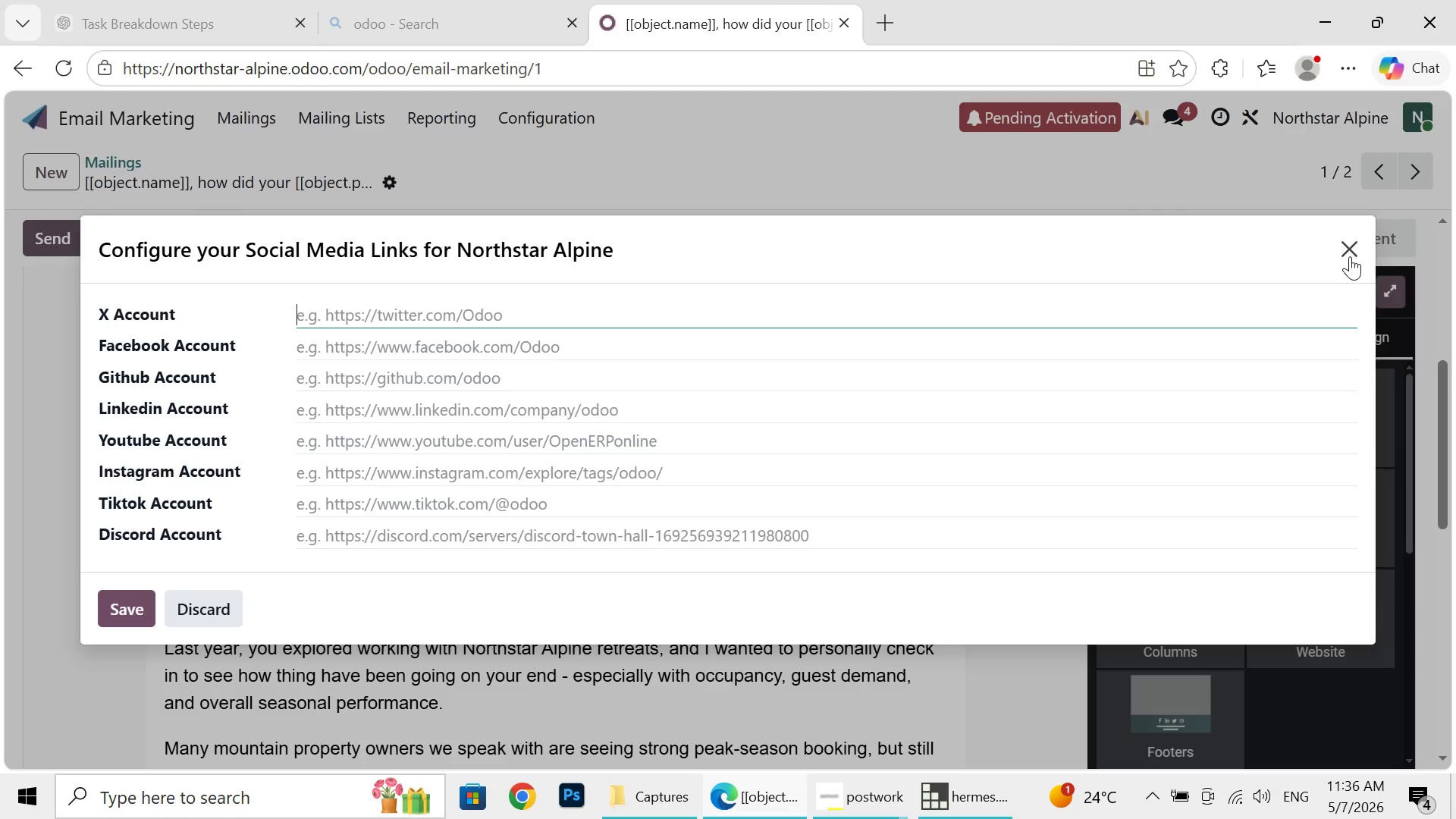 
left_click([1350, 256])
 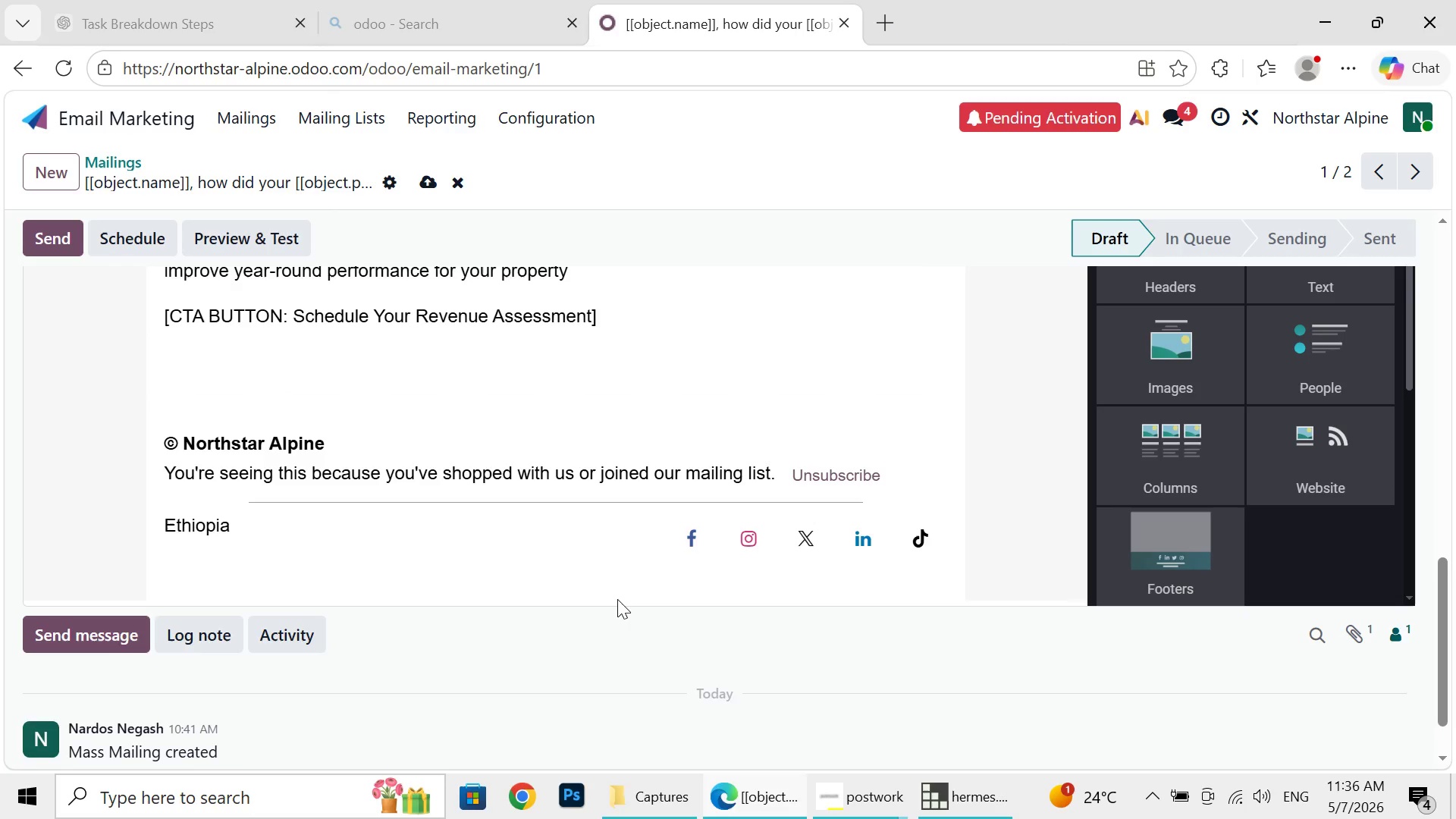 
wait(6.16)
 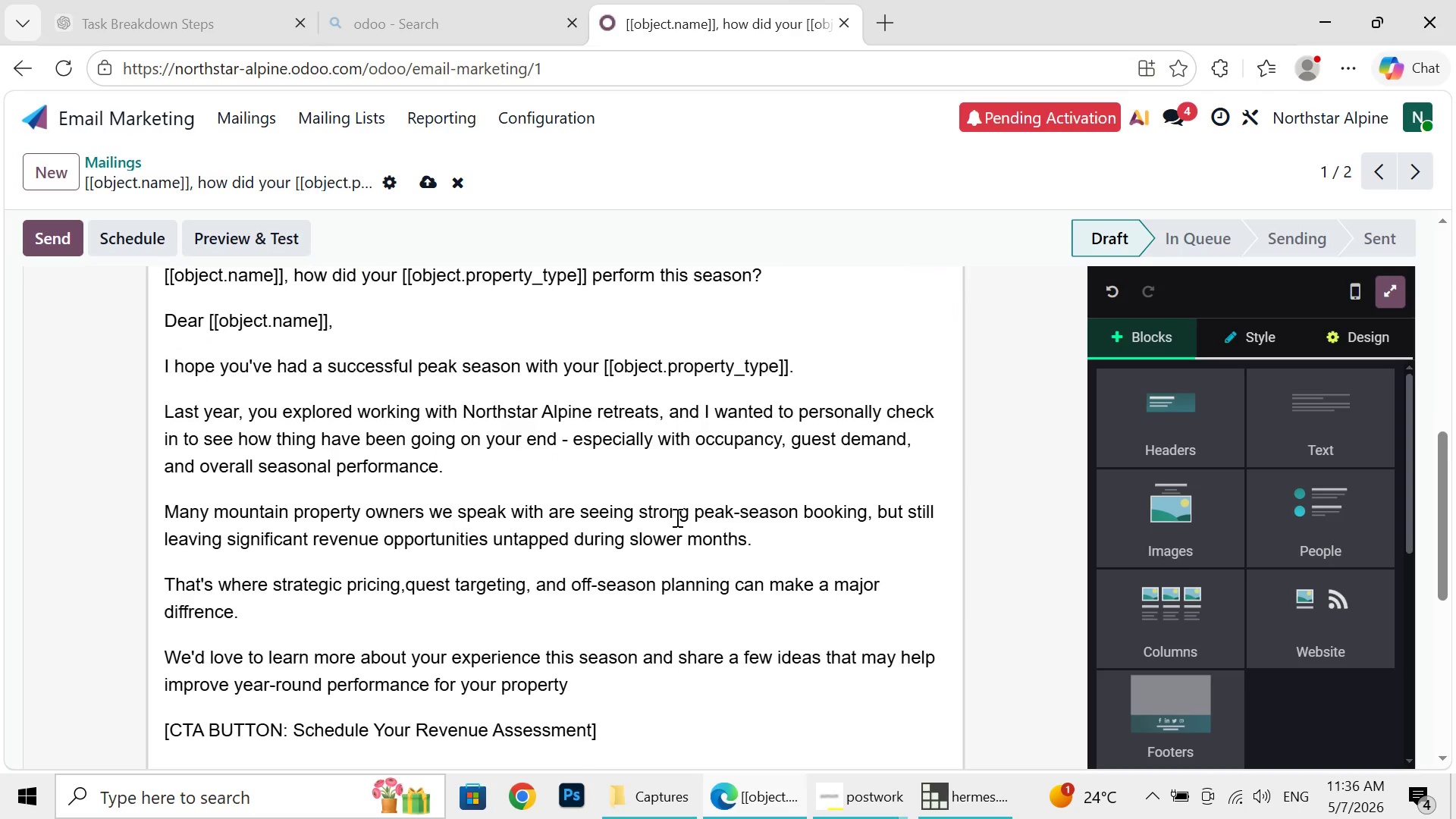 
left_click([617, 595])
 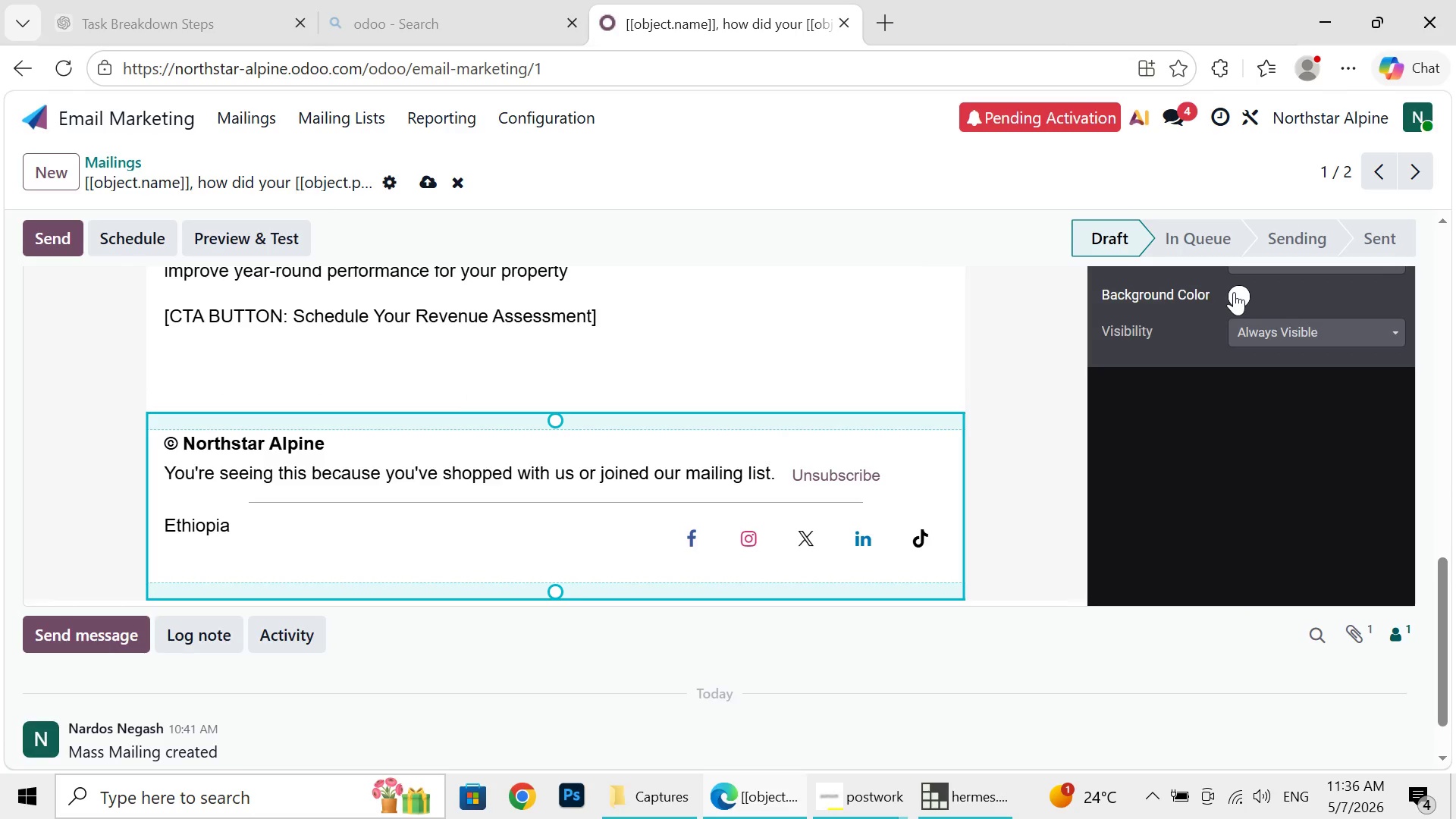 
left_click([1234, 292])
 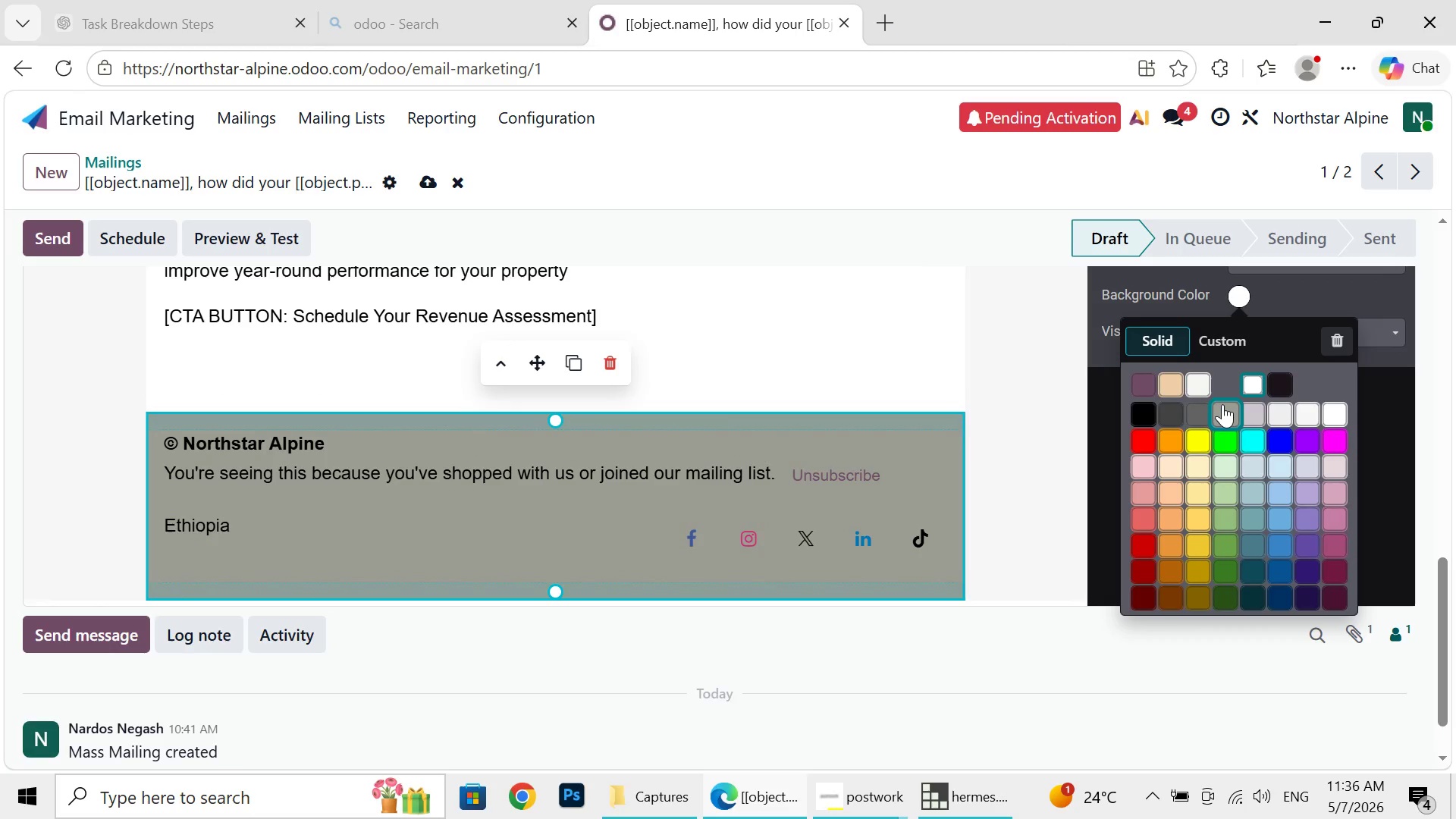 
wait(10.05)
 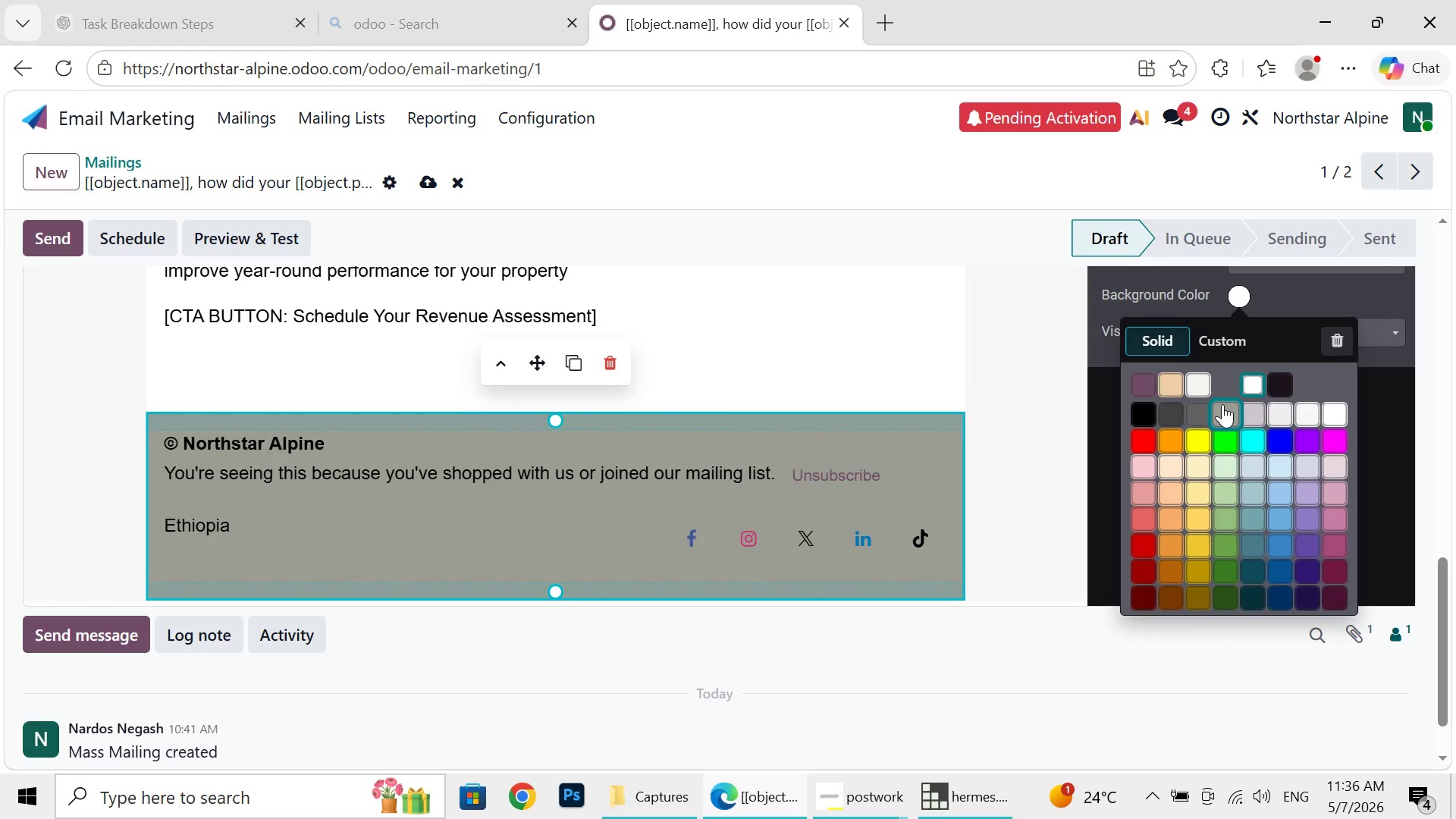 
left_click([1164, 441])
 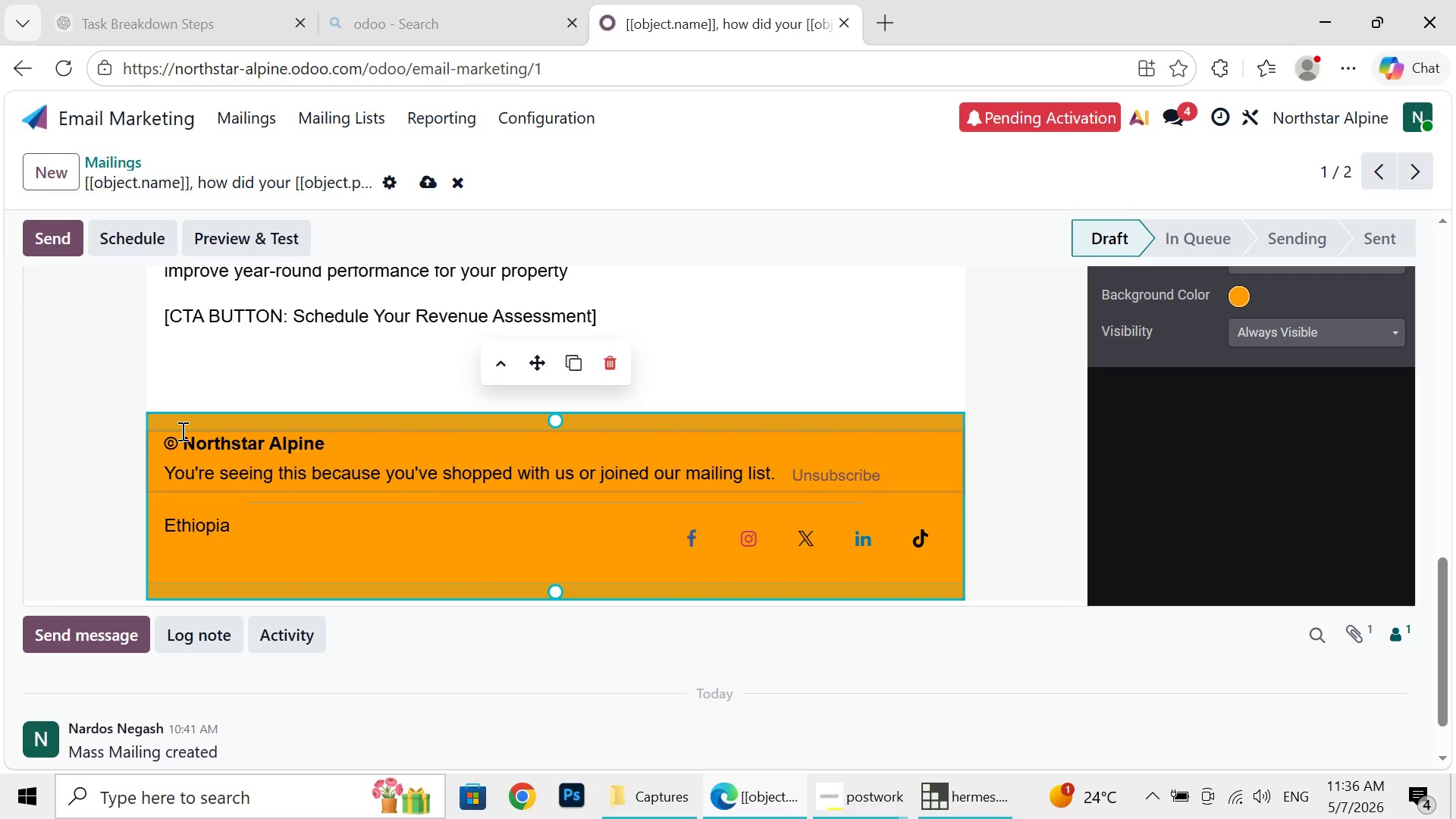 
left_click_drag(start_coordinate=[163, 441], to_coordinate=[245, 522])
 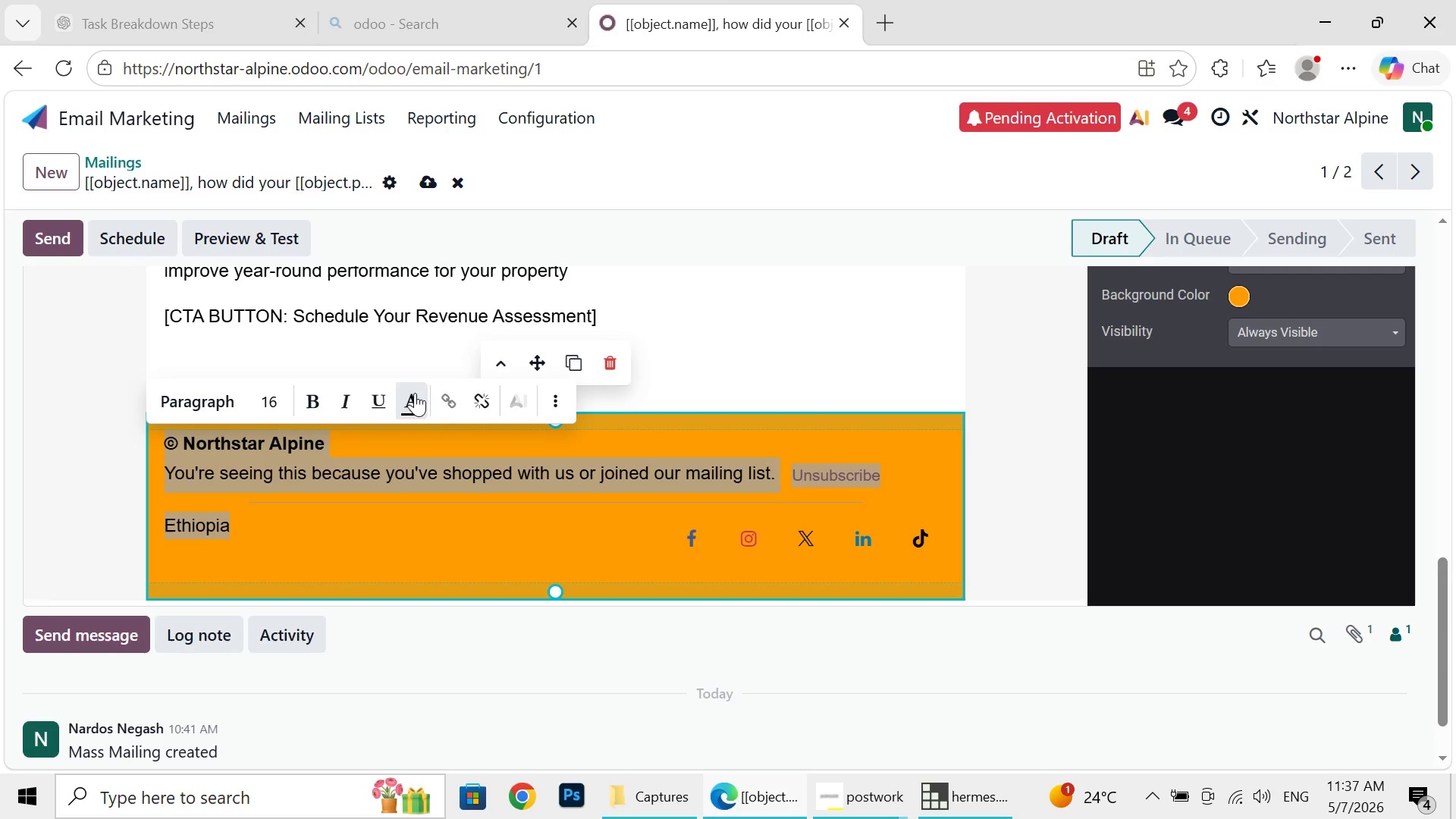 
left_click([415, 393])
 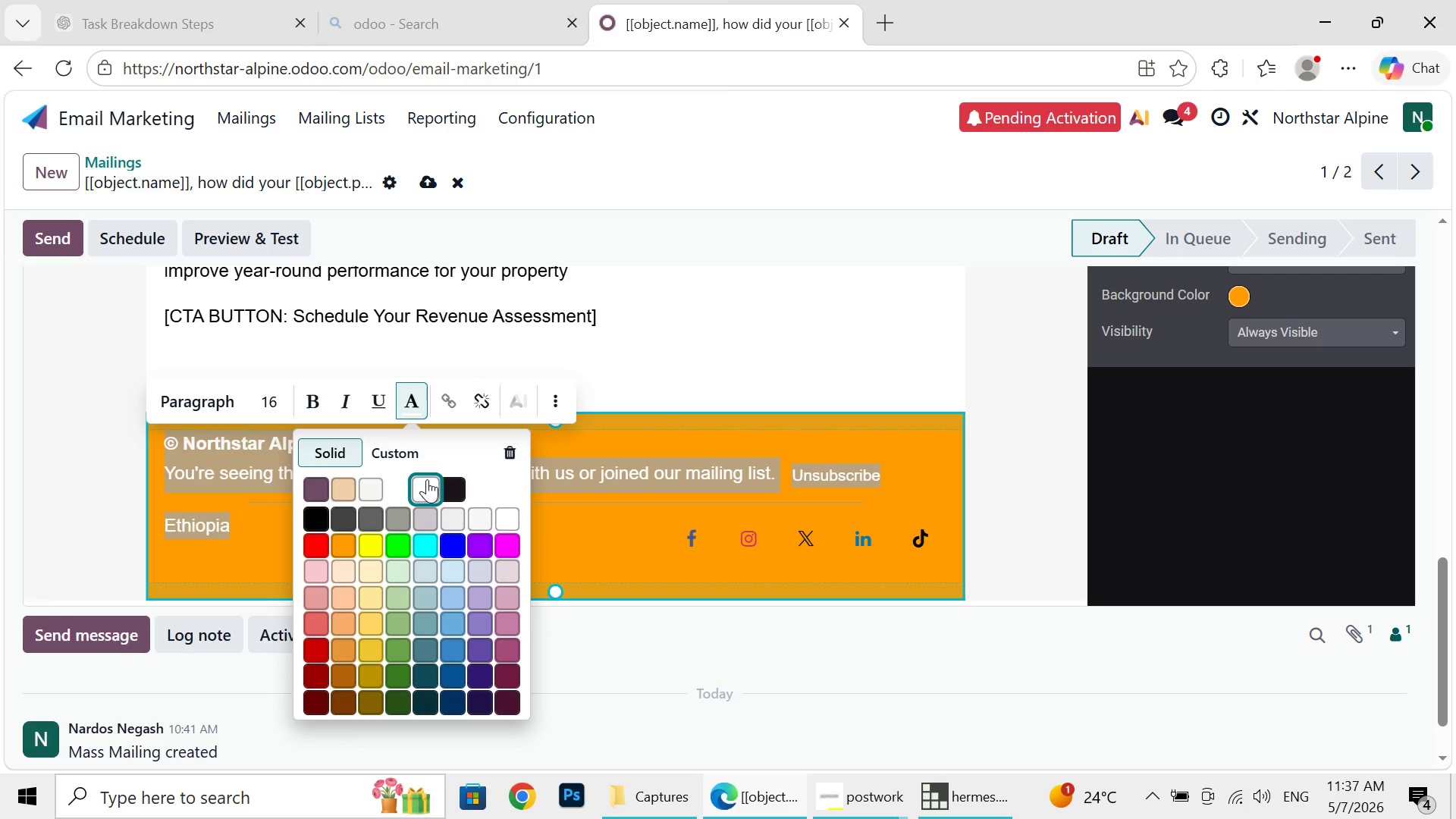 
wait(8.09)
 